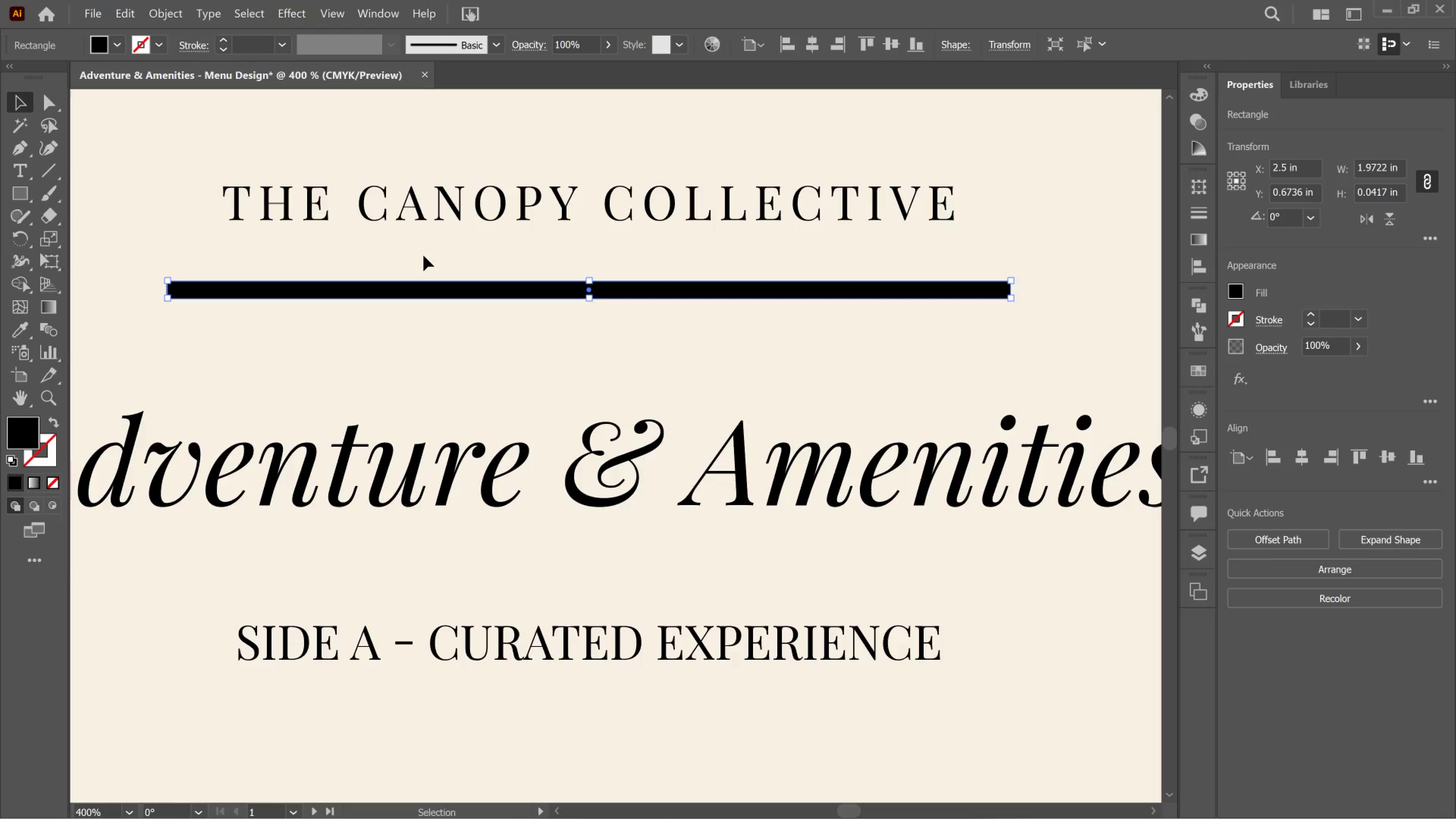 
wait(24.07)
 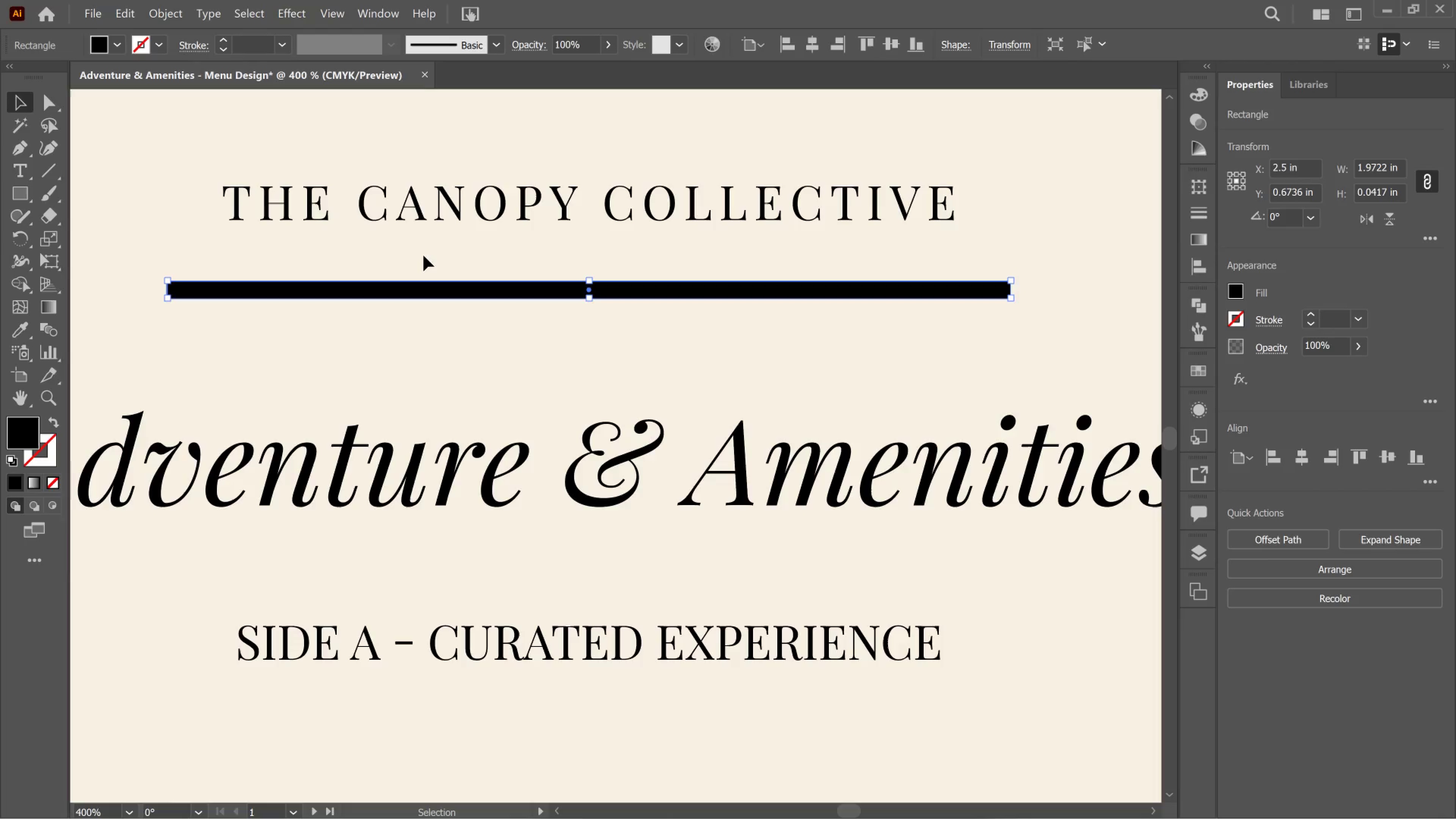 
left_click([14, 194])
 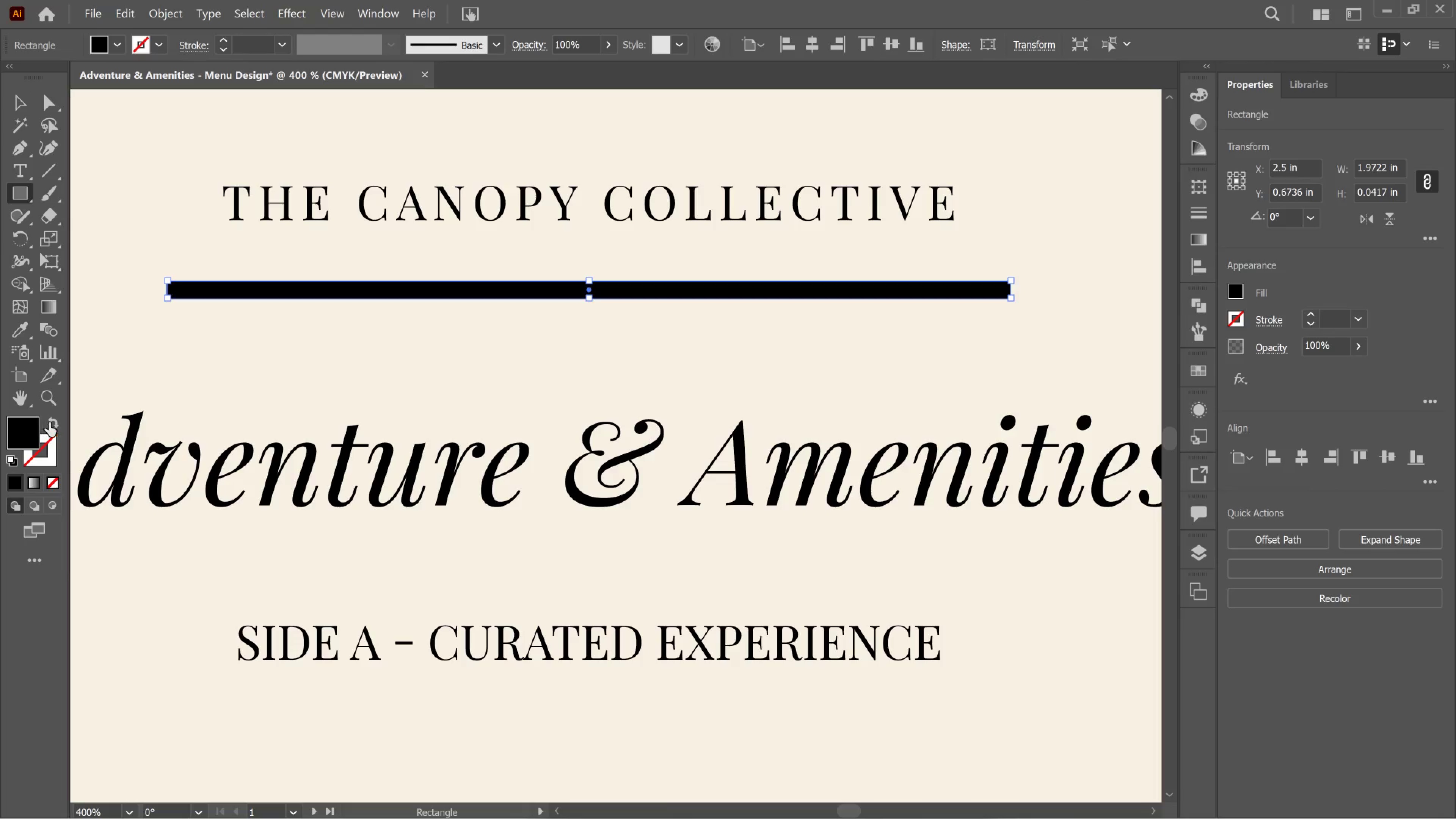 
left_click([55, 417])
 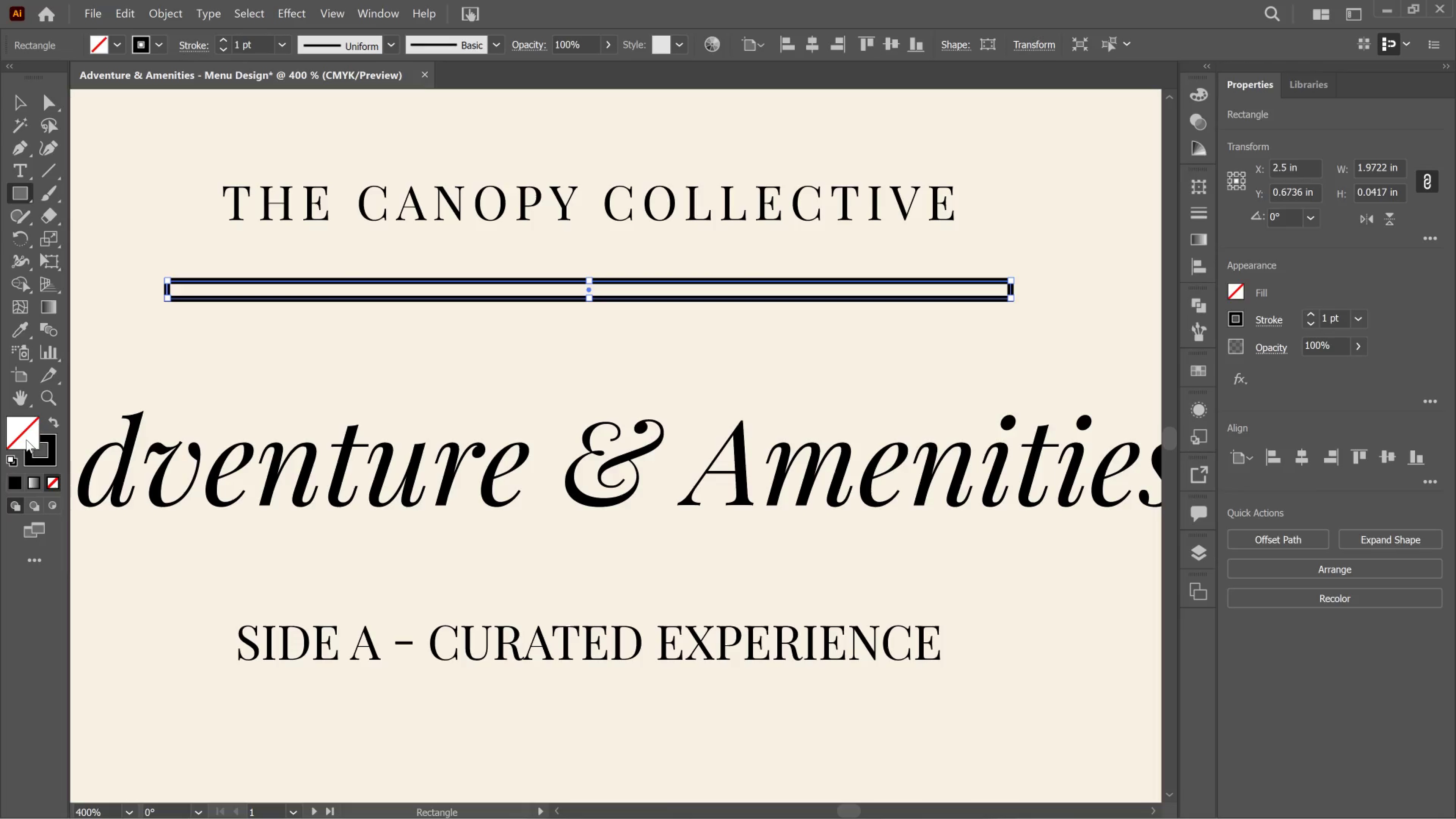 
left_click_drag(start_coordinate=[26, 439], to_coordinate=[28, 439])
 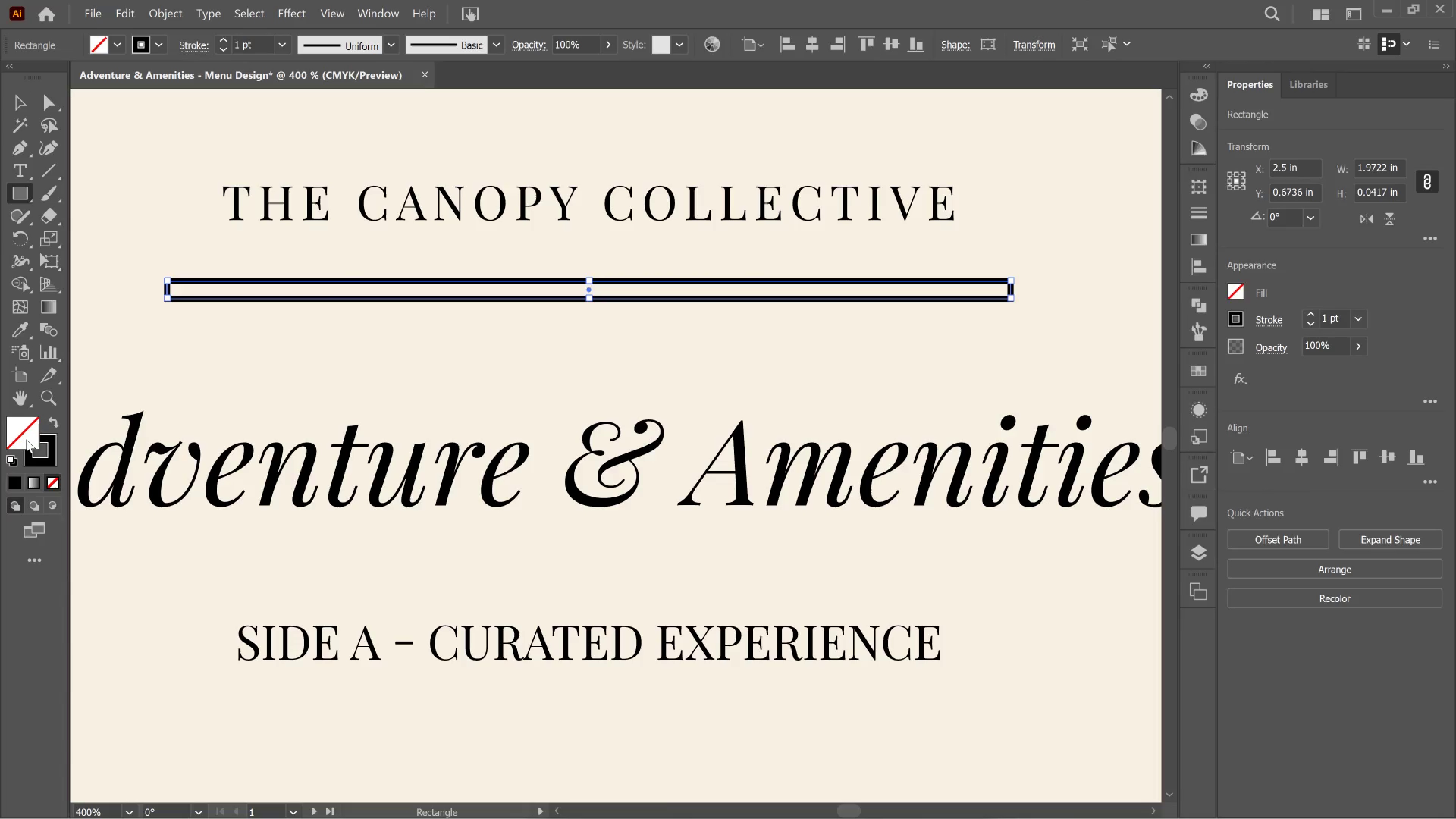 
left_click([26, 439])
 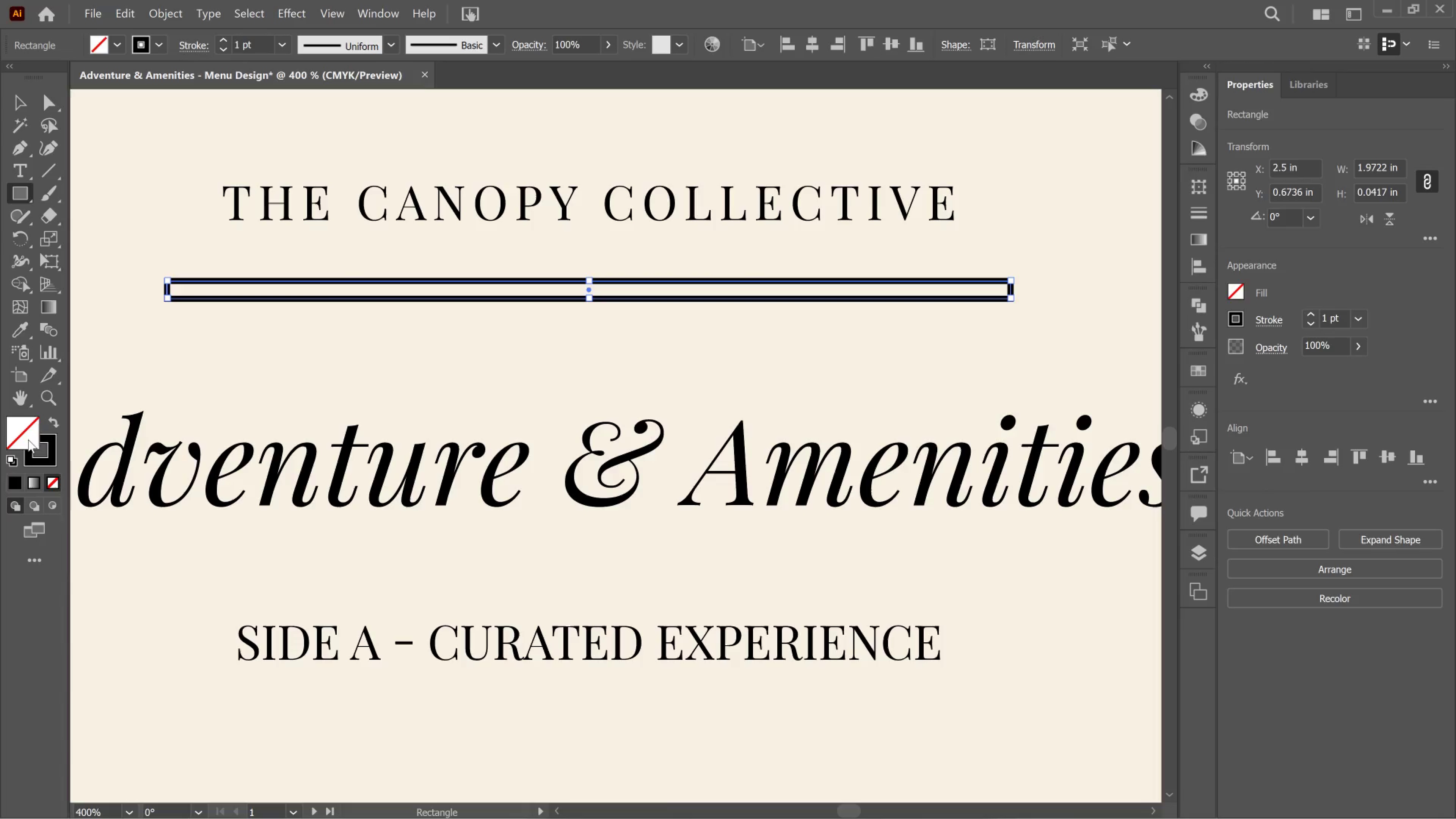 
left_click_drag(start_coordinate=[26, 439], to_coordinate=[32, 439])
 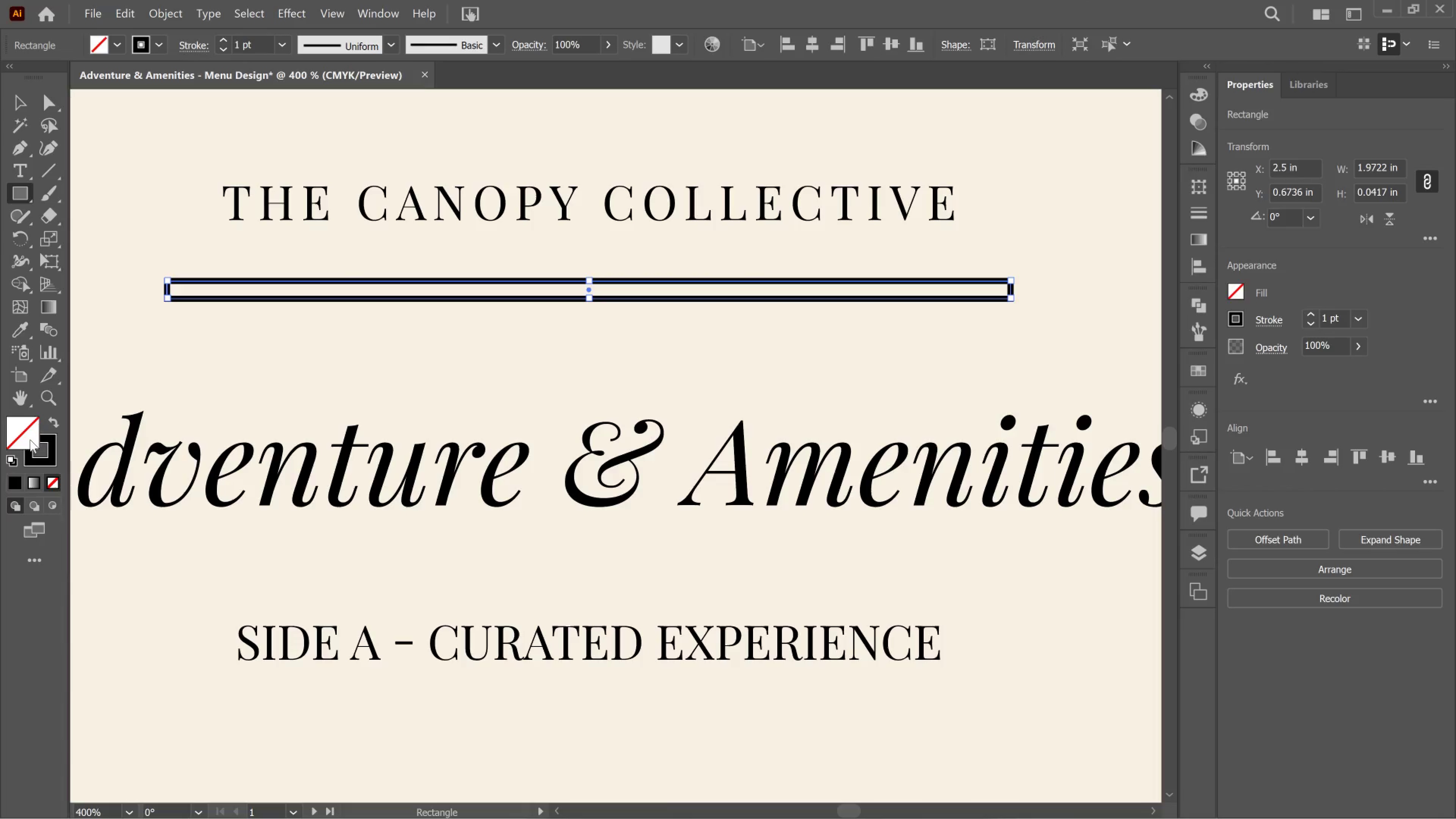 
left_click_drag(start_coordinate=[28, 439], to_coordinate=[31, 439])
 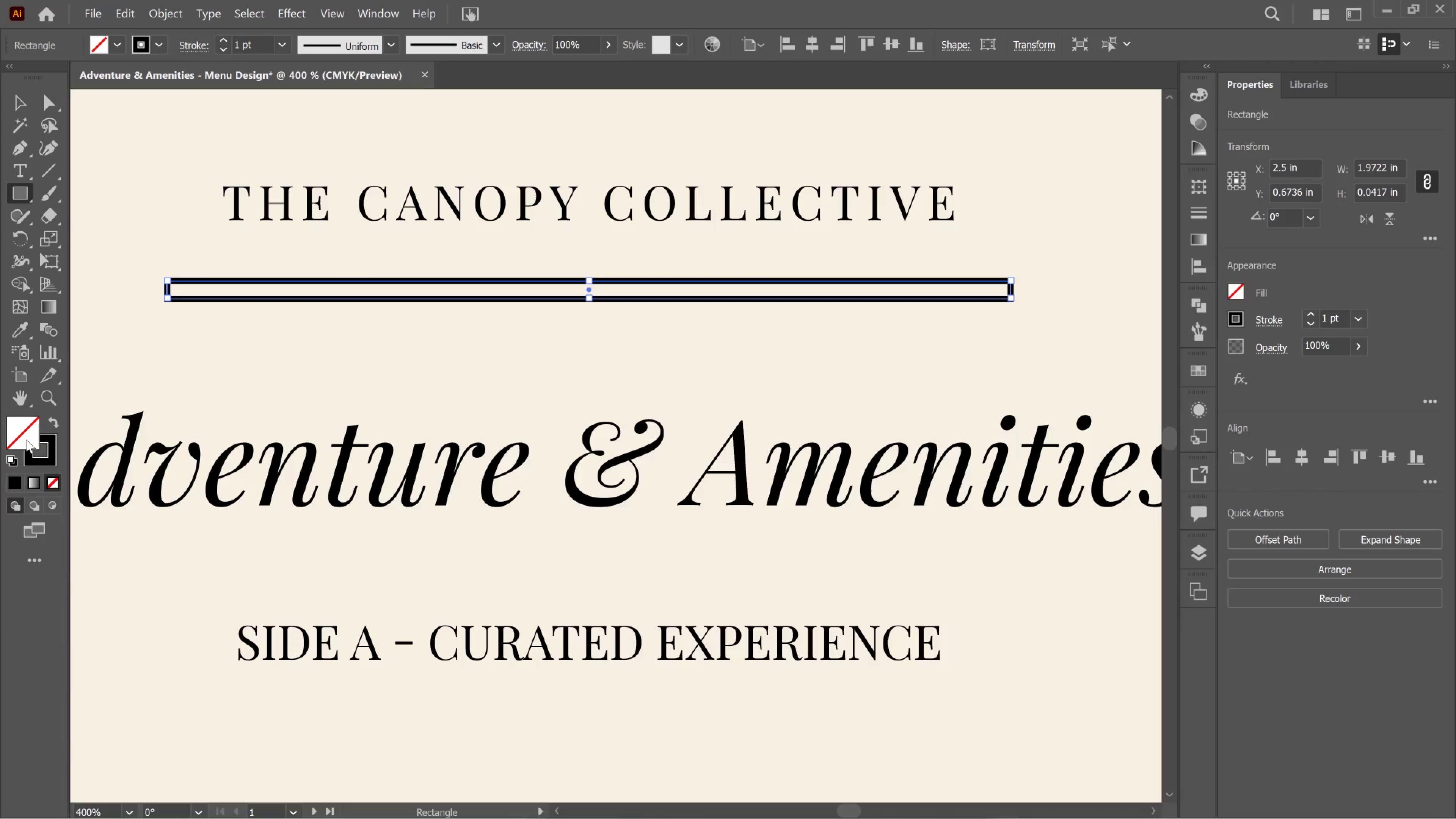 
left_click_drag(start_coordinate=[28, 439], to_coordinate=[30, 439])
 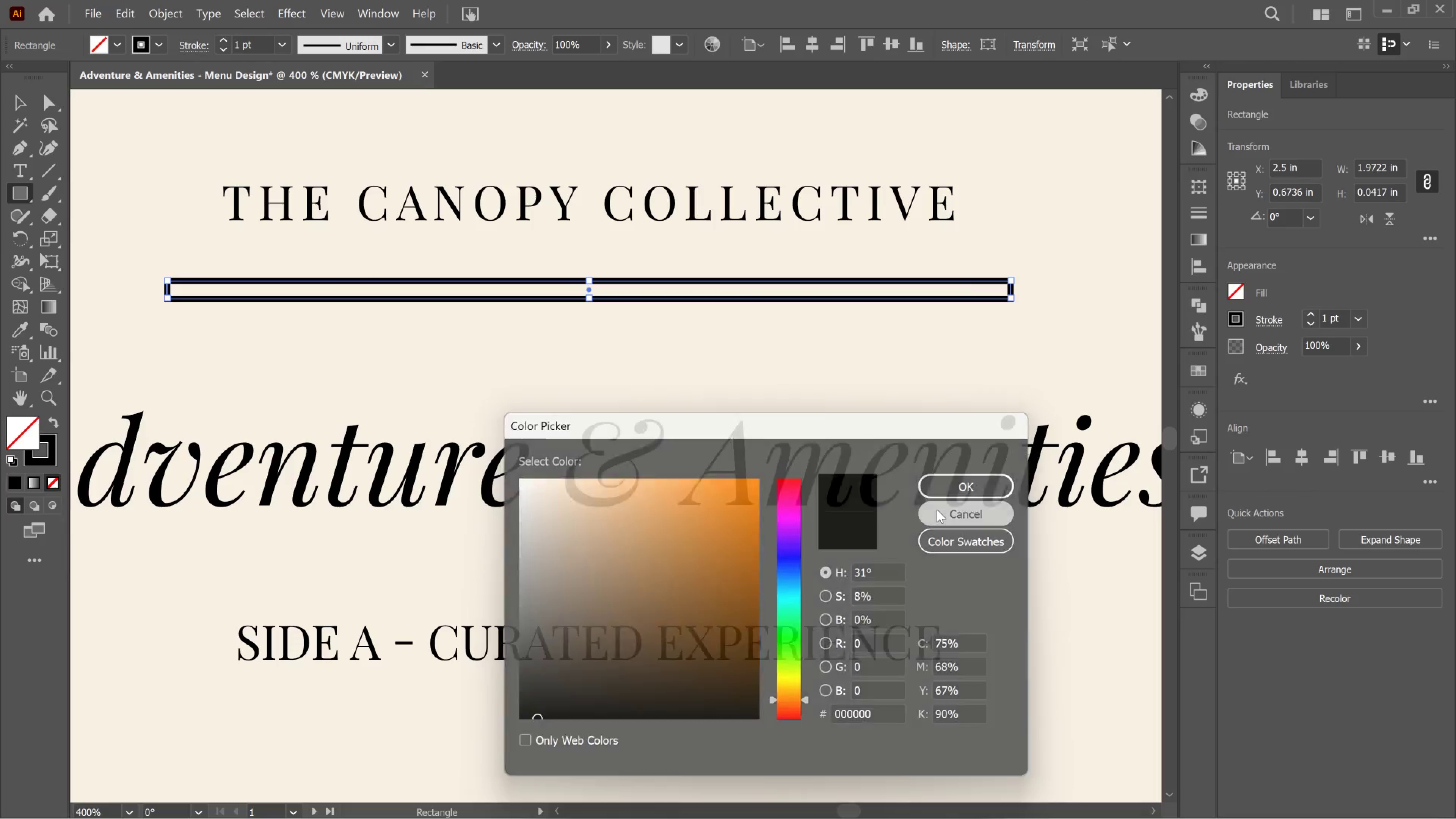 
key(Control+Z)
 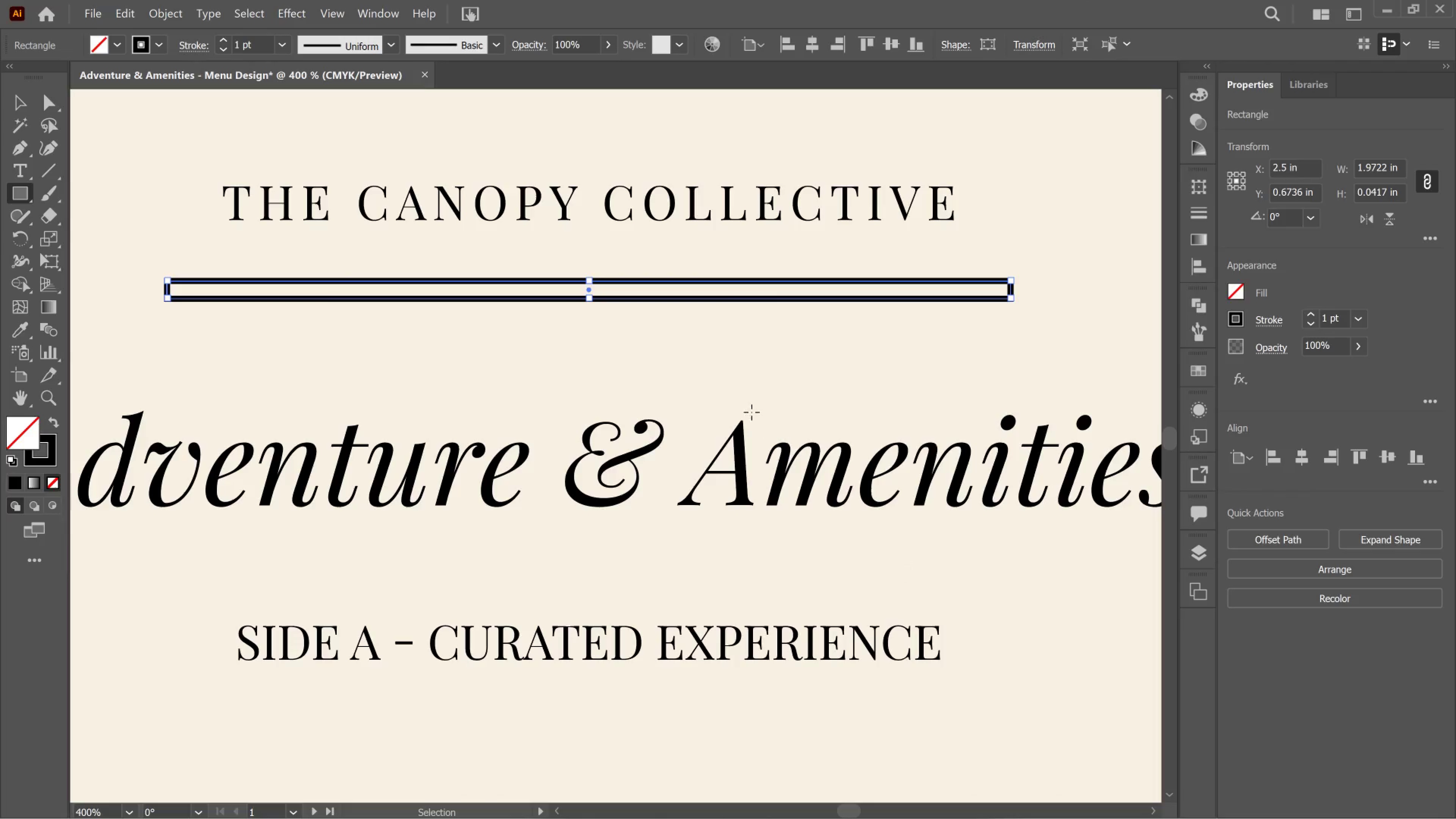 
key(Control+Z)
 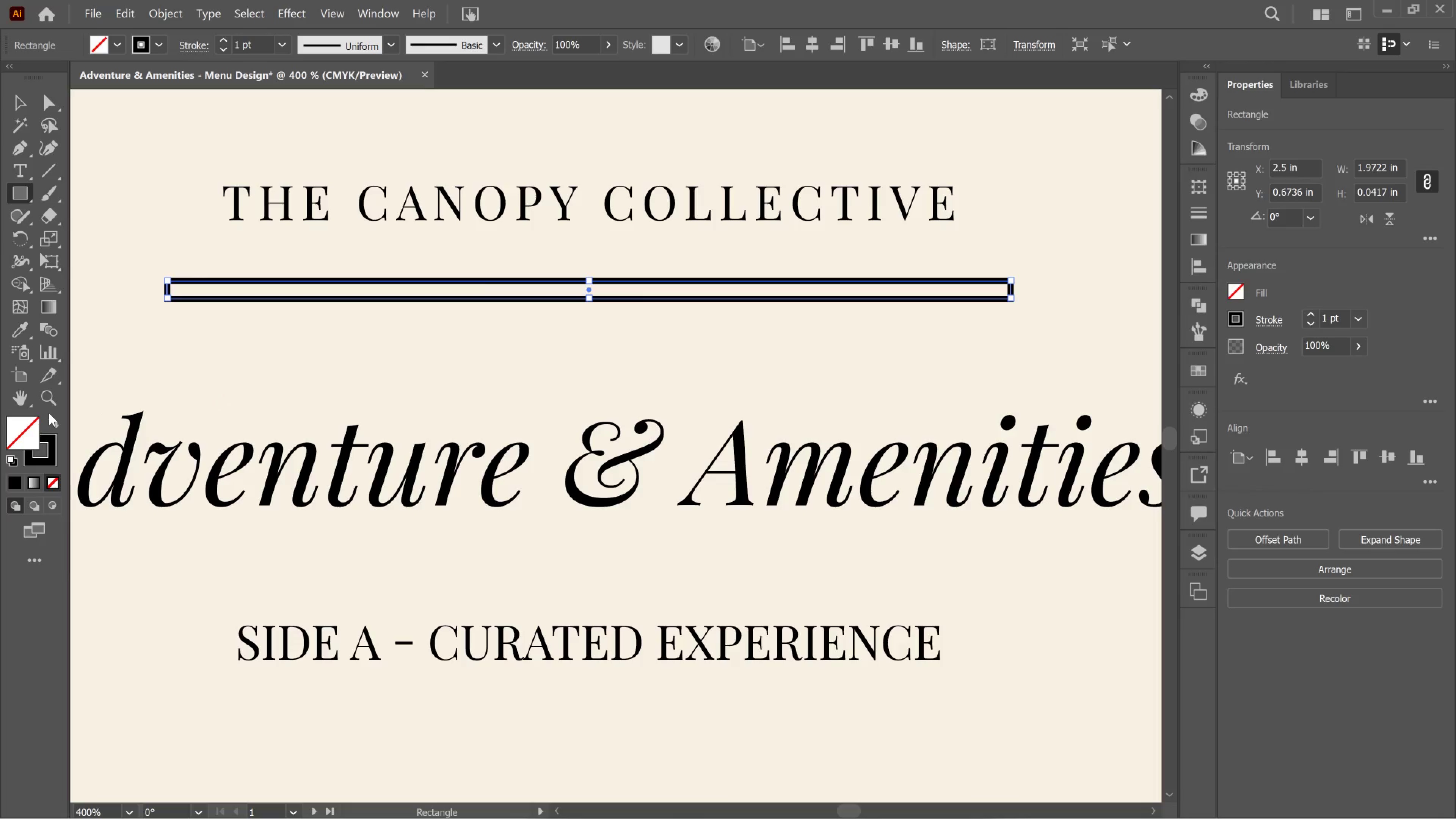 
left_click([62, 422])
 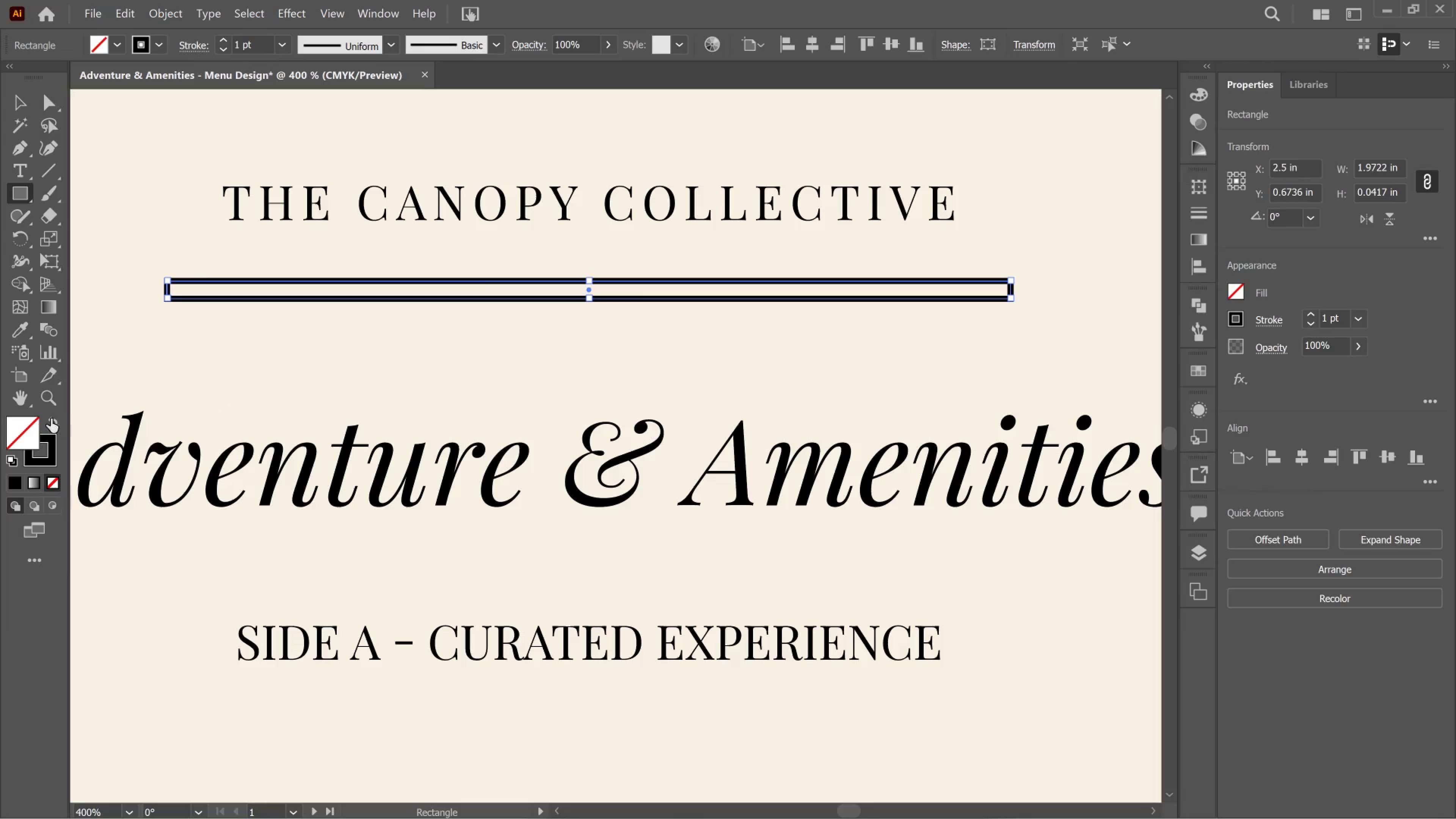 
left_click([51, 419])
 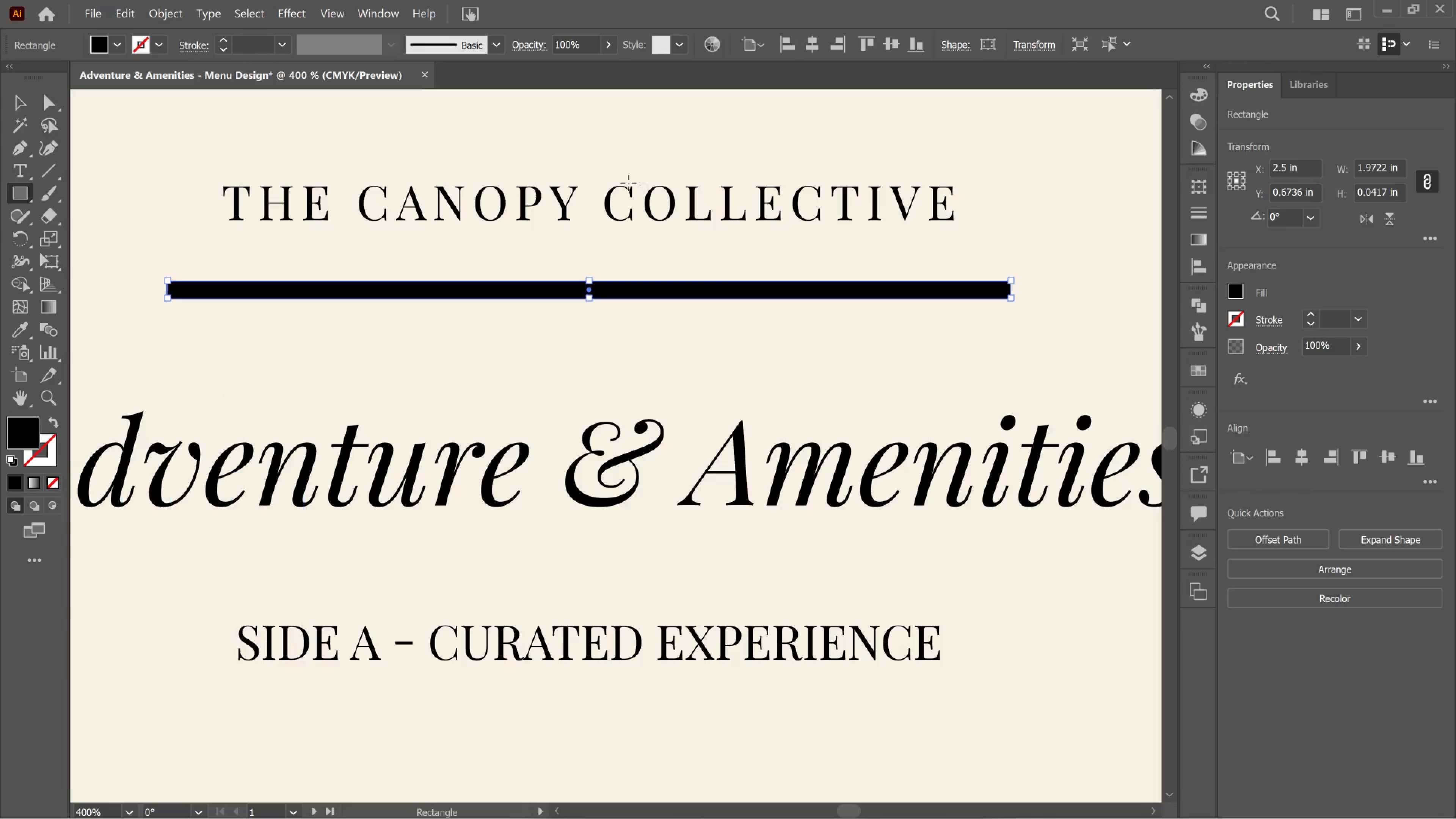 
wait(6.66)
 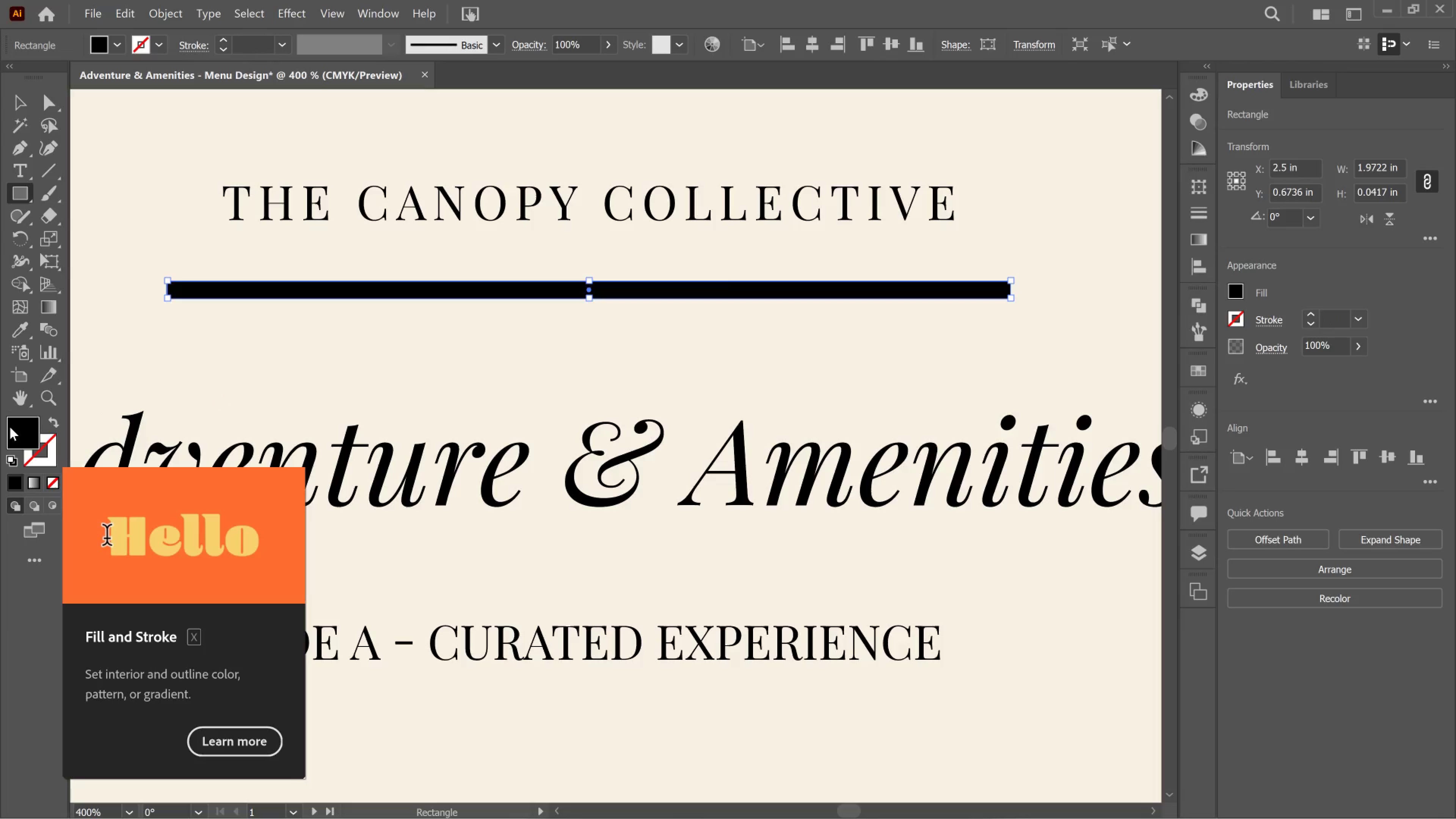 
left_click_drag(start_coordinate=[587, 284], to_coordinate=[589, 303])
 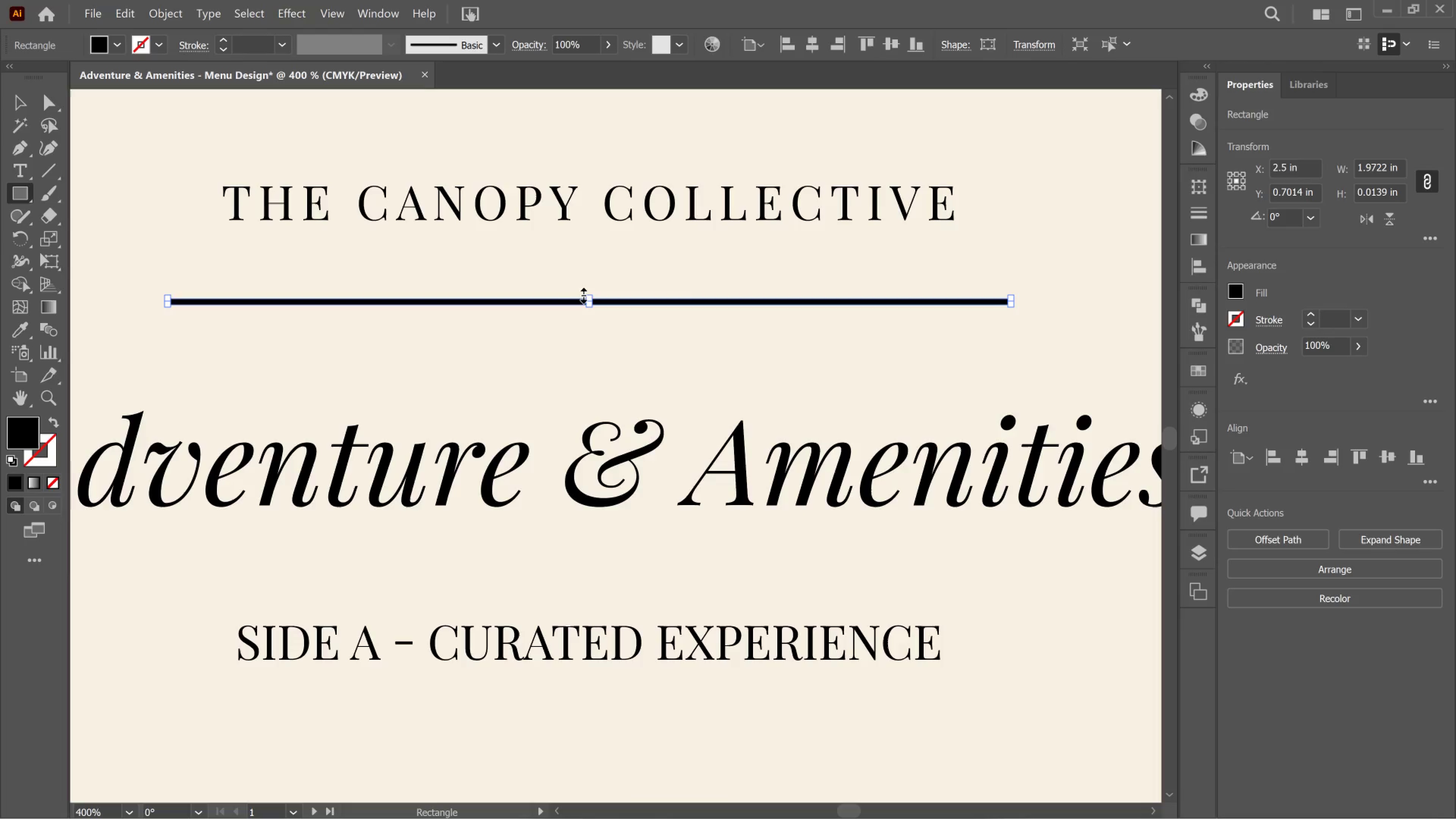 
key(Alt+AltLeft)
 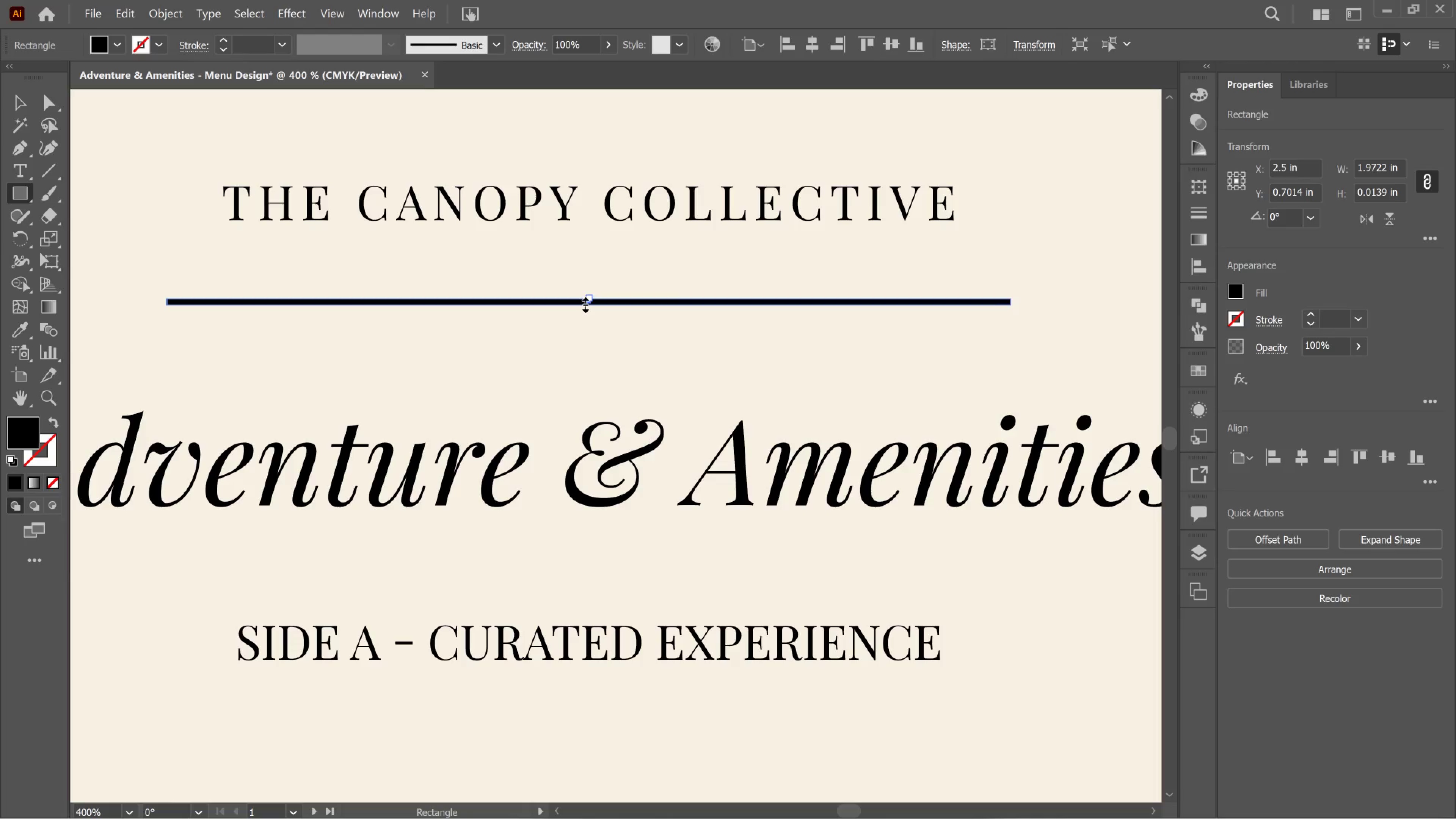 
wait(5.16)
 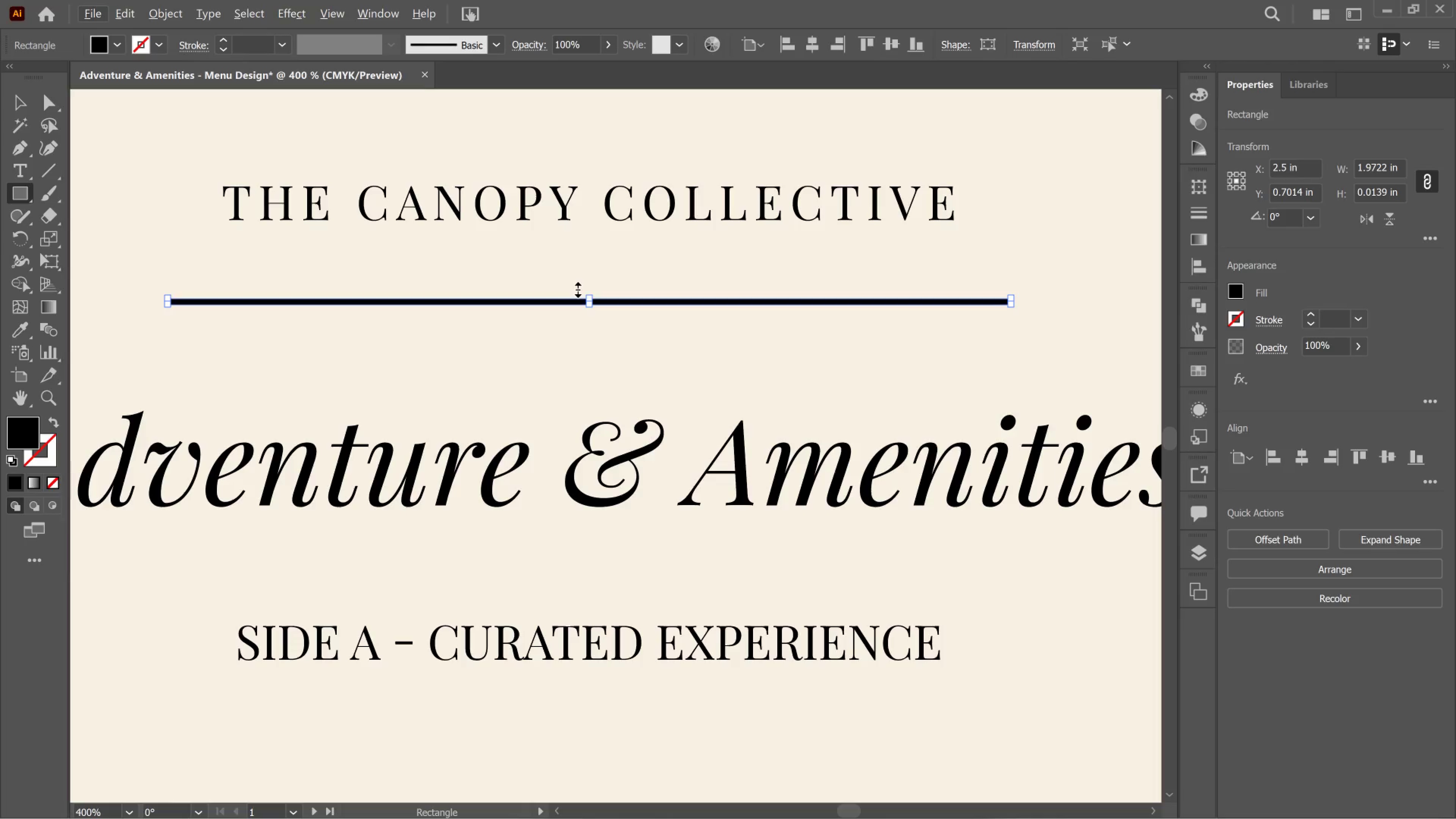 
left_click([584, 303])
 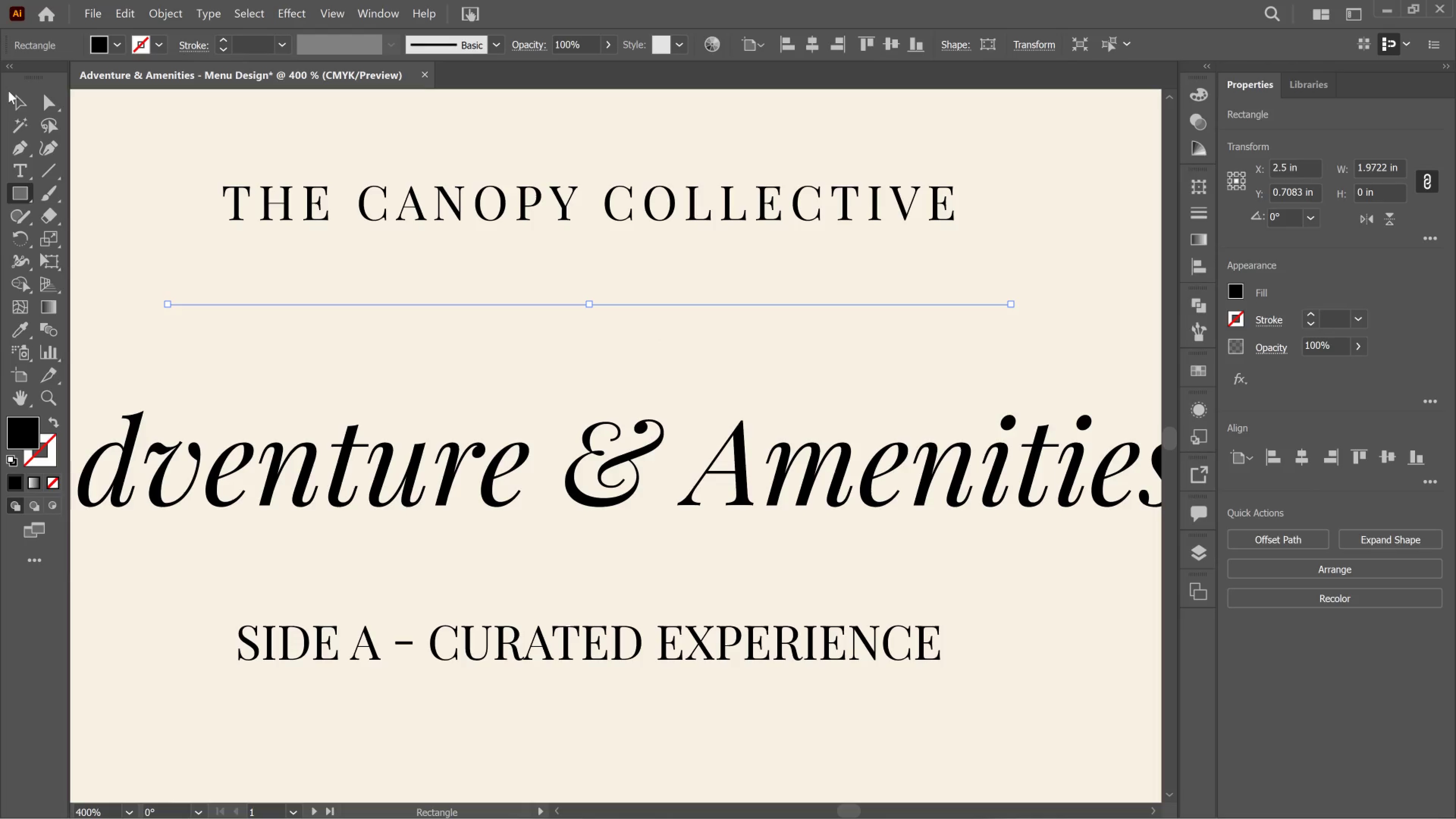 
left_click([8, 91])
 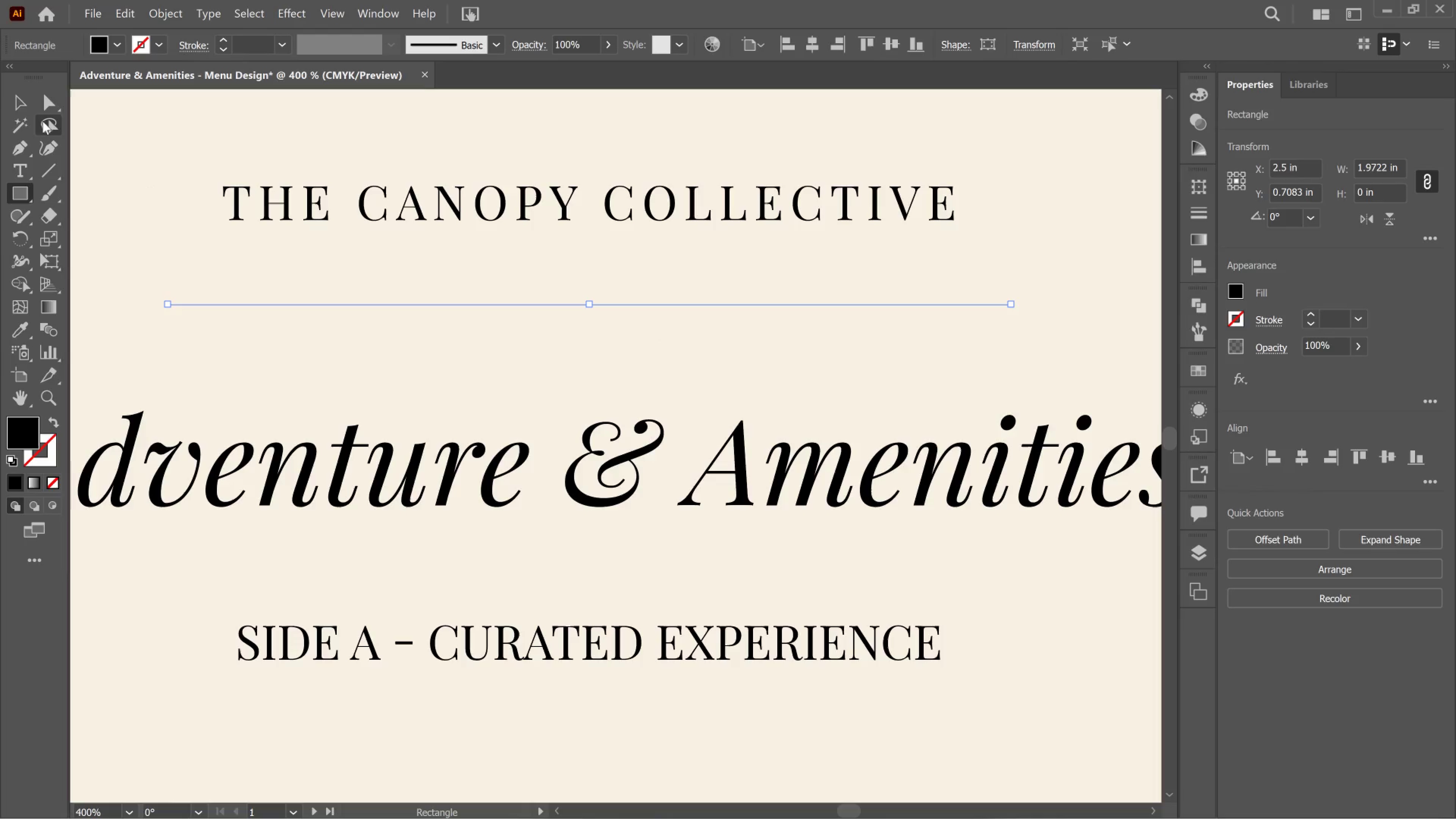 
left_click([30, 109])
 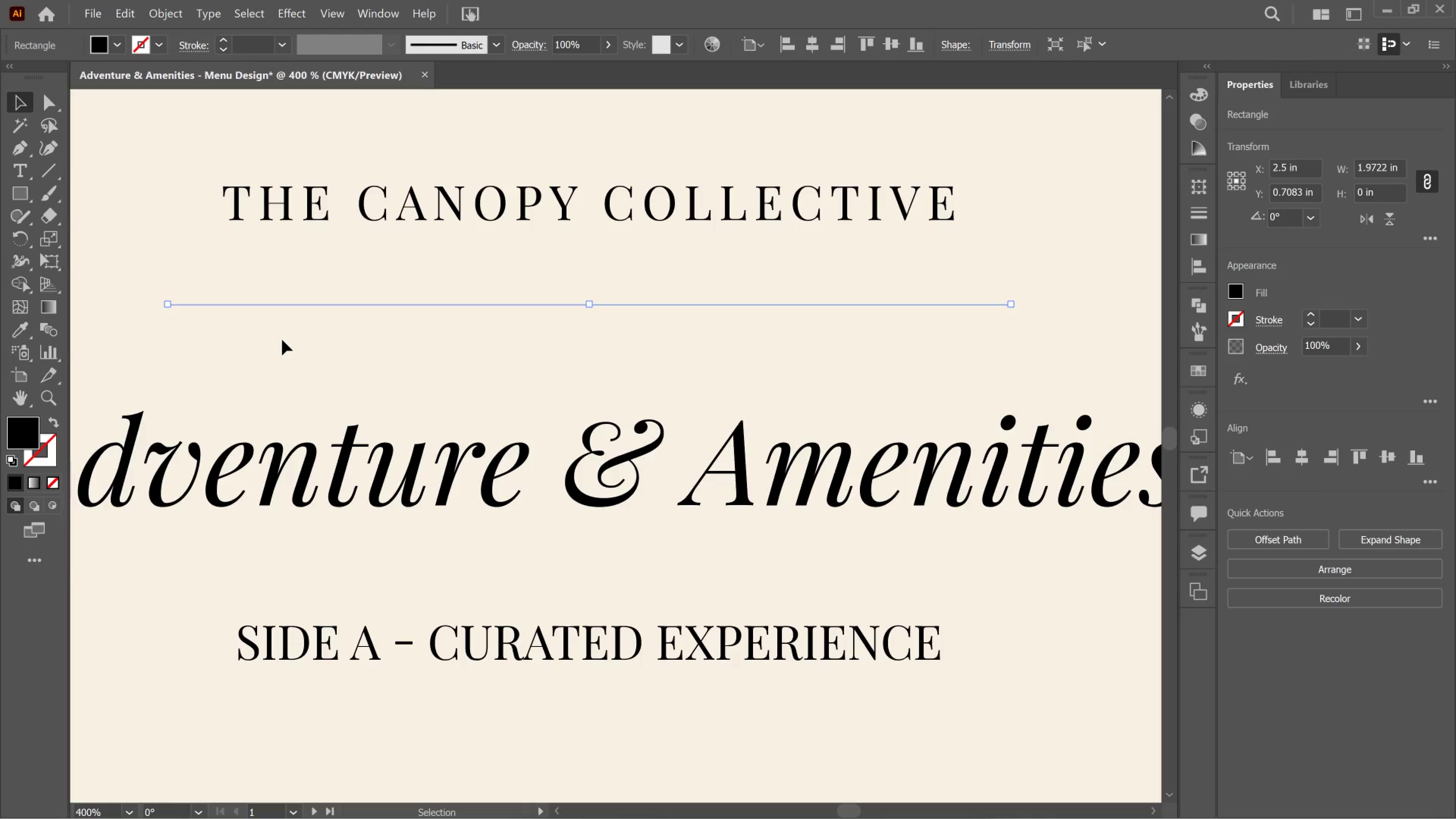 
left_click([284, 342])
 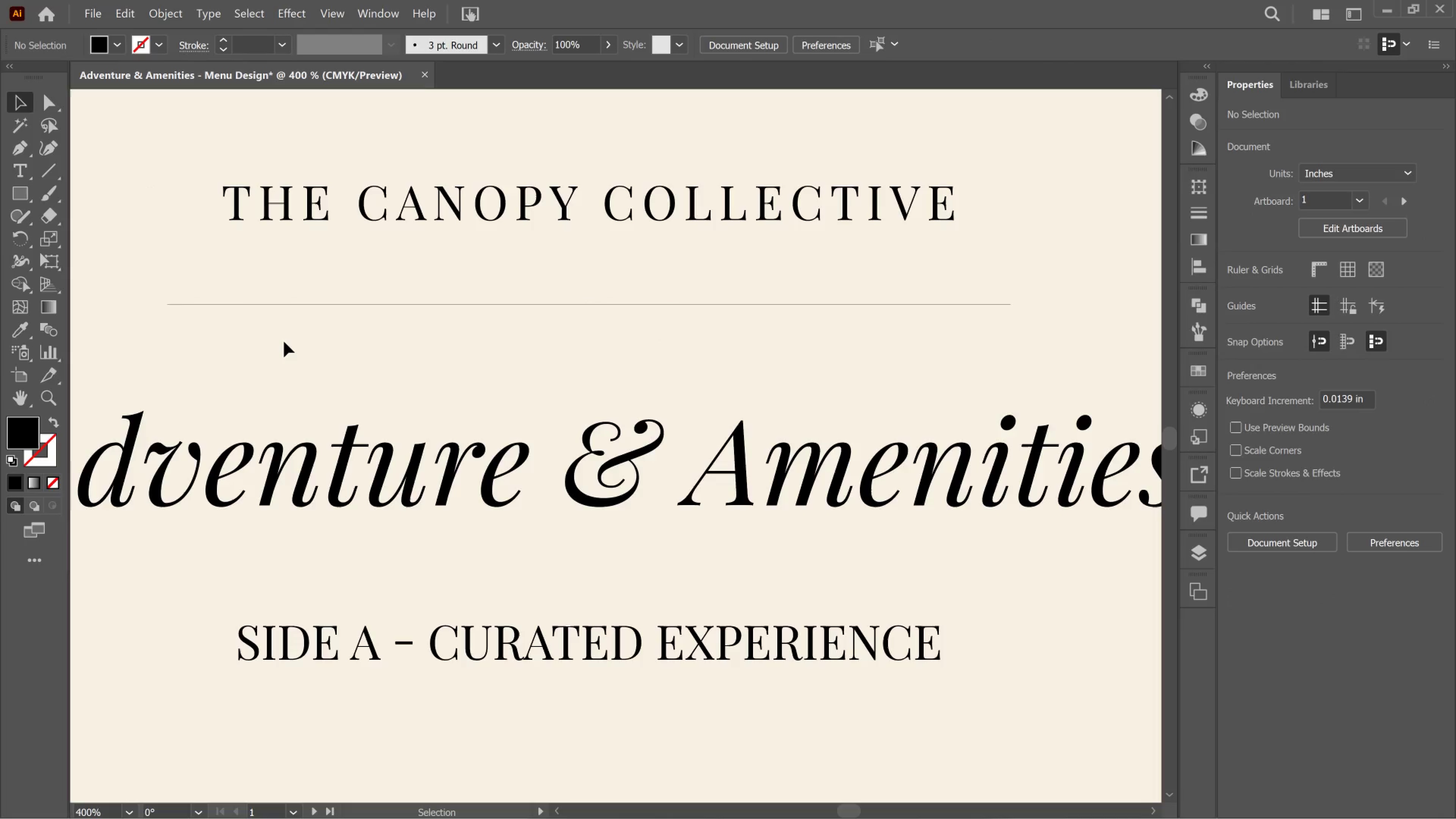 
key(Control+Z)
 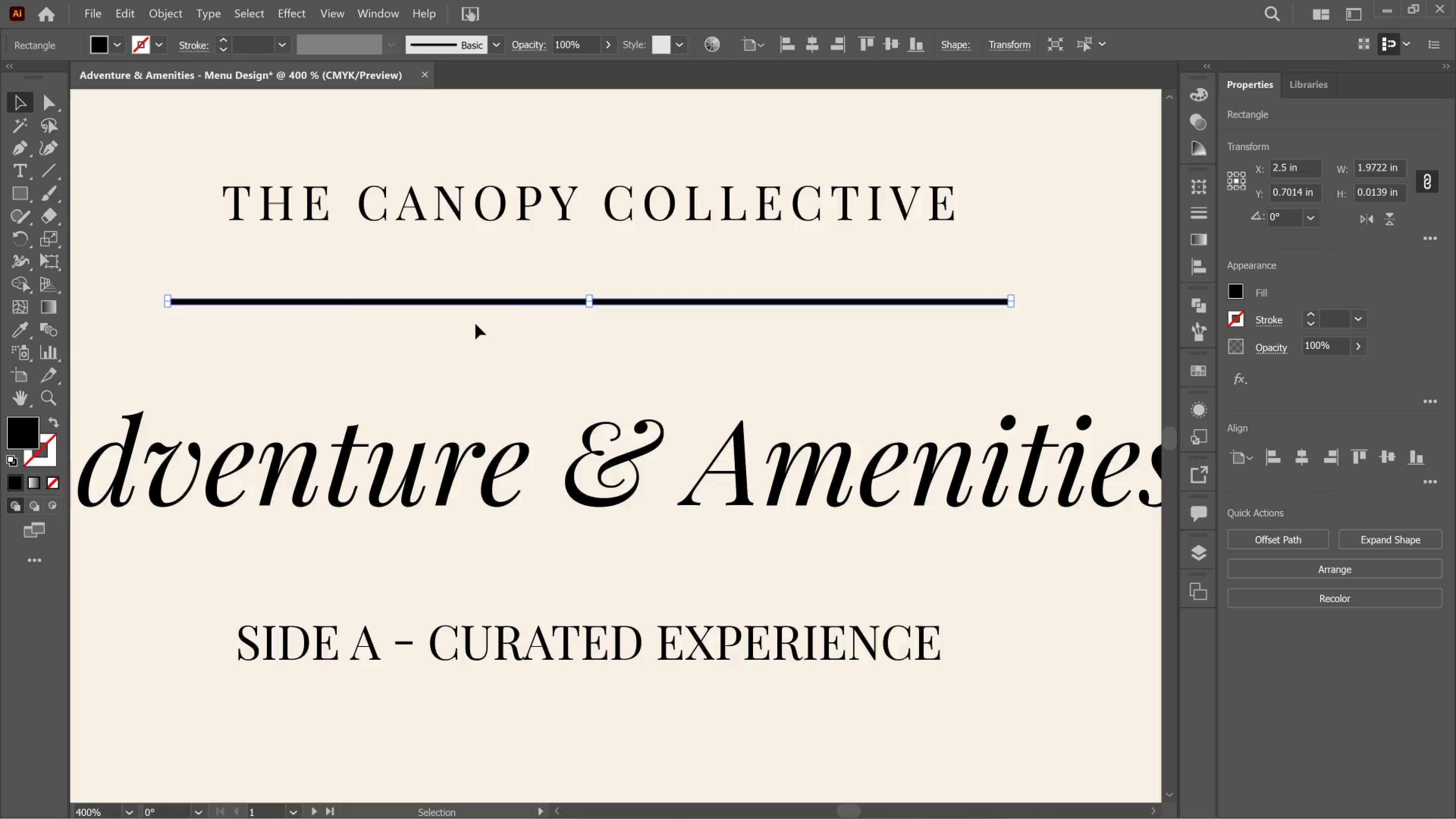 
hold_key(key=AltLeft, duration=1.33)
 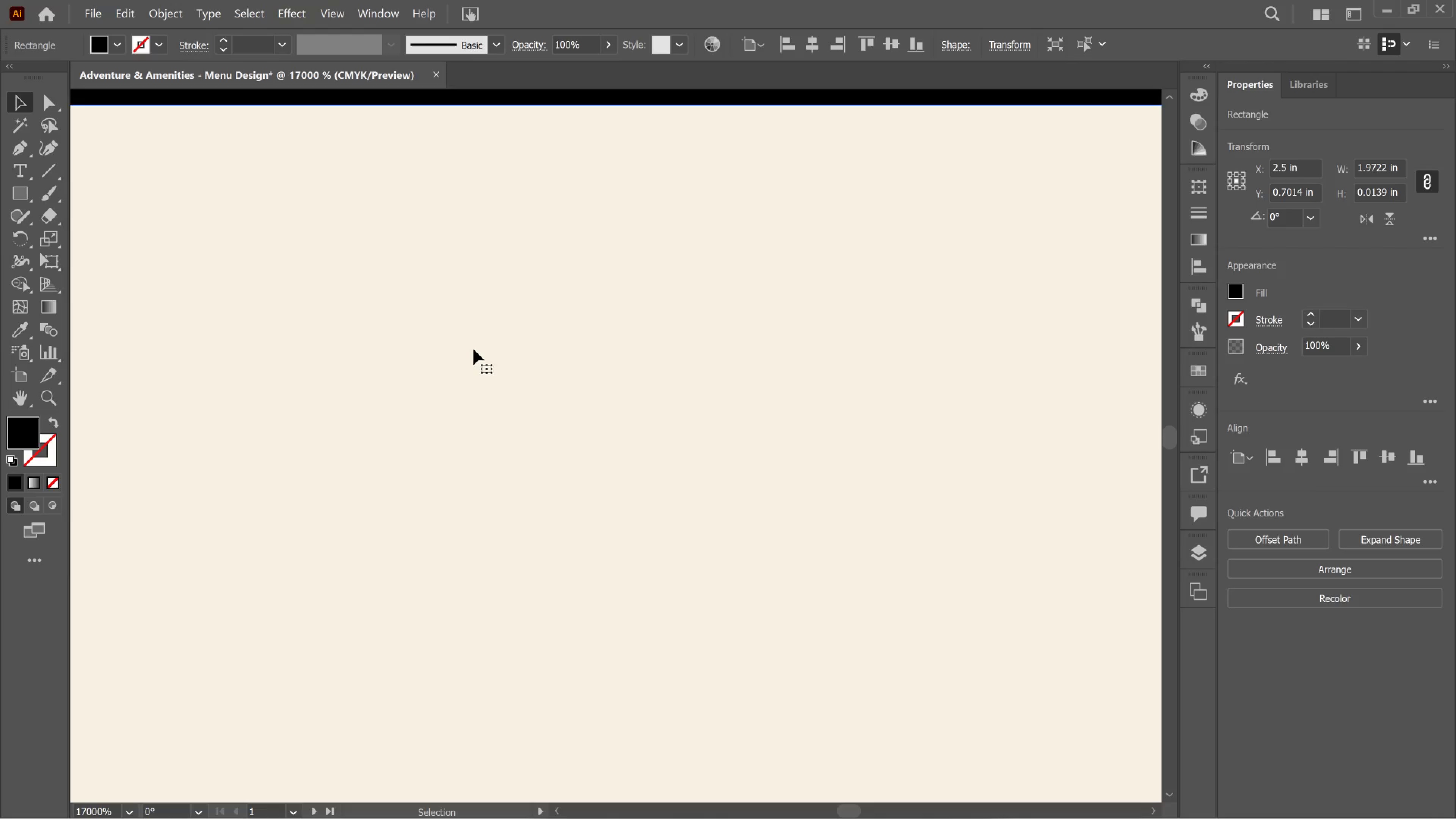 
key(Alt+AltLeft)
 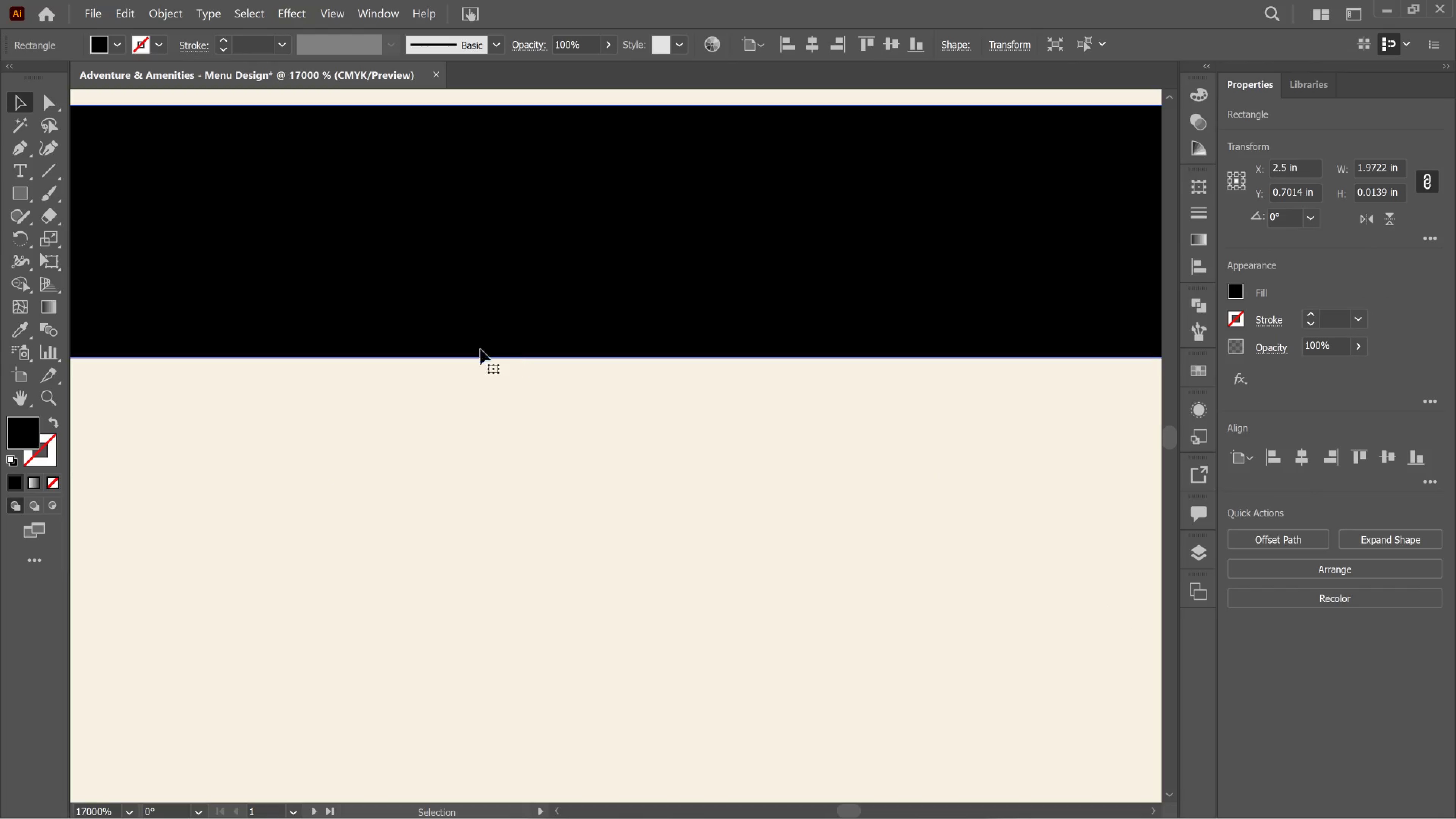 
key(Alt+AltLeft)
 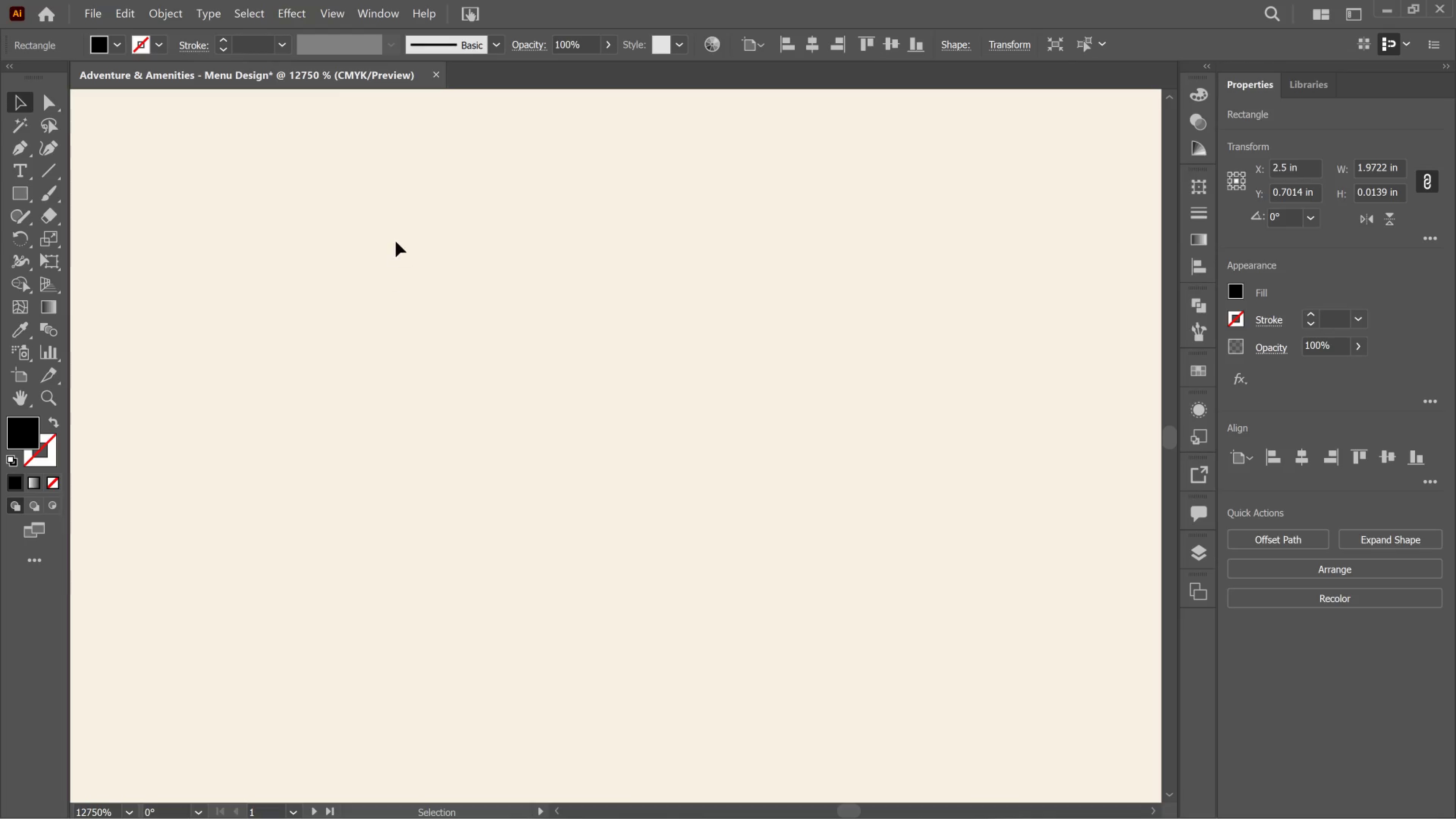 
scroll: coordinate [463, 346], scroll_direction: up, amount: 9.0
 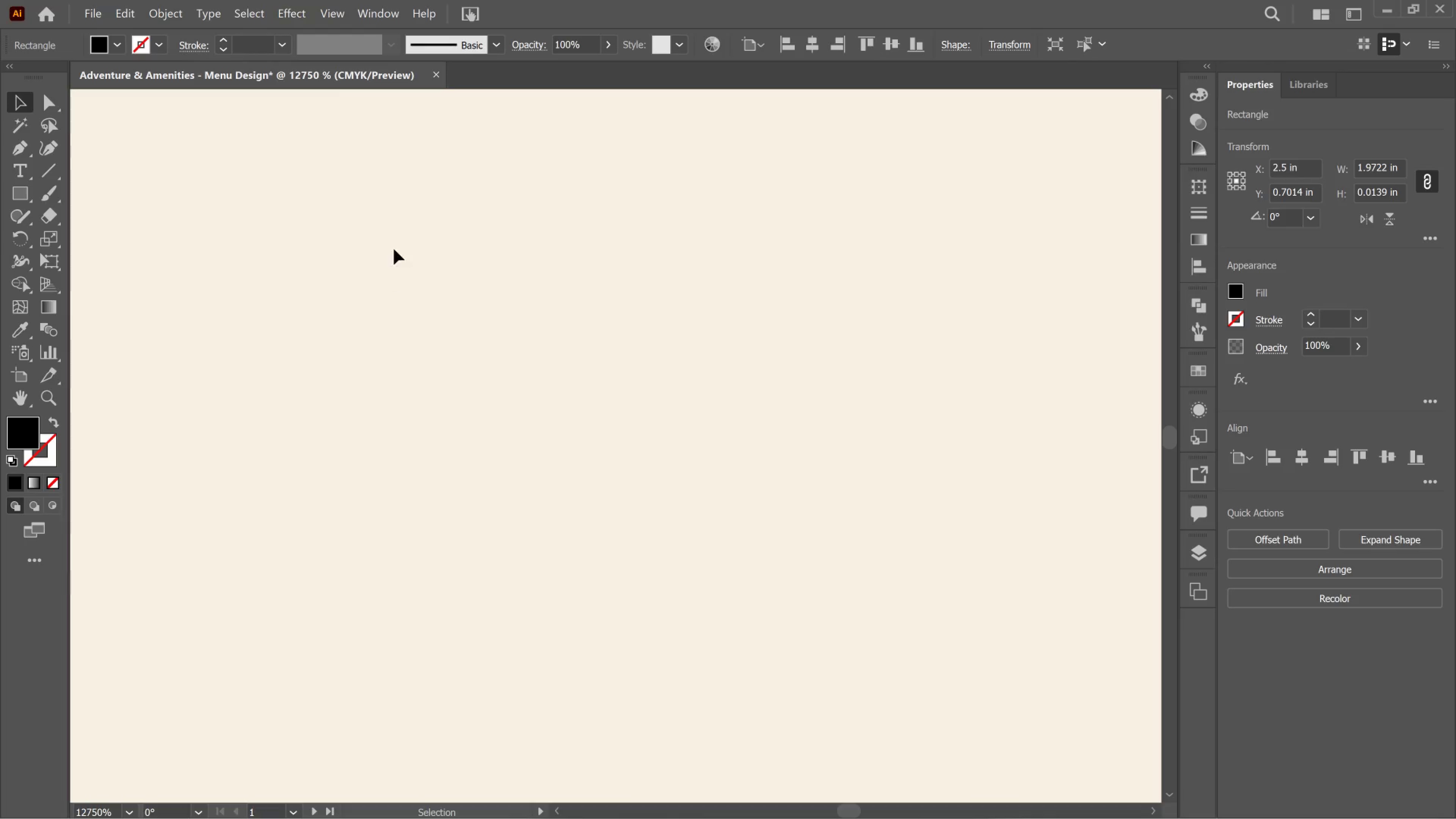 
hold_key(key=Space, duration=1.52)
 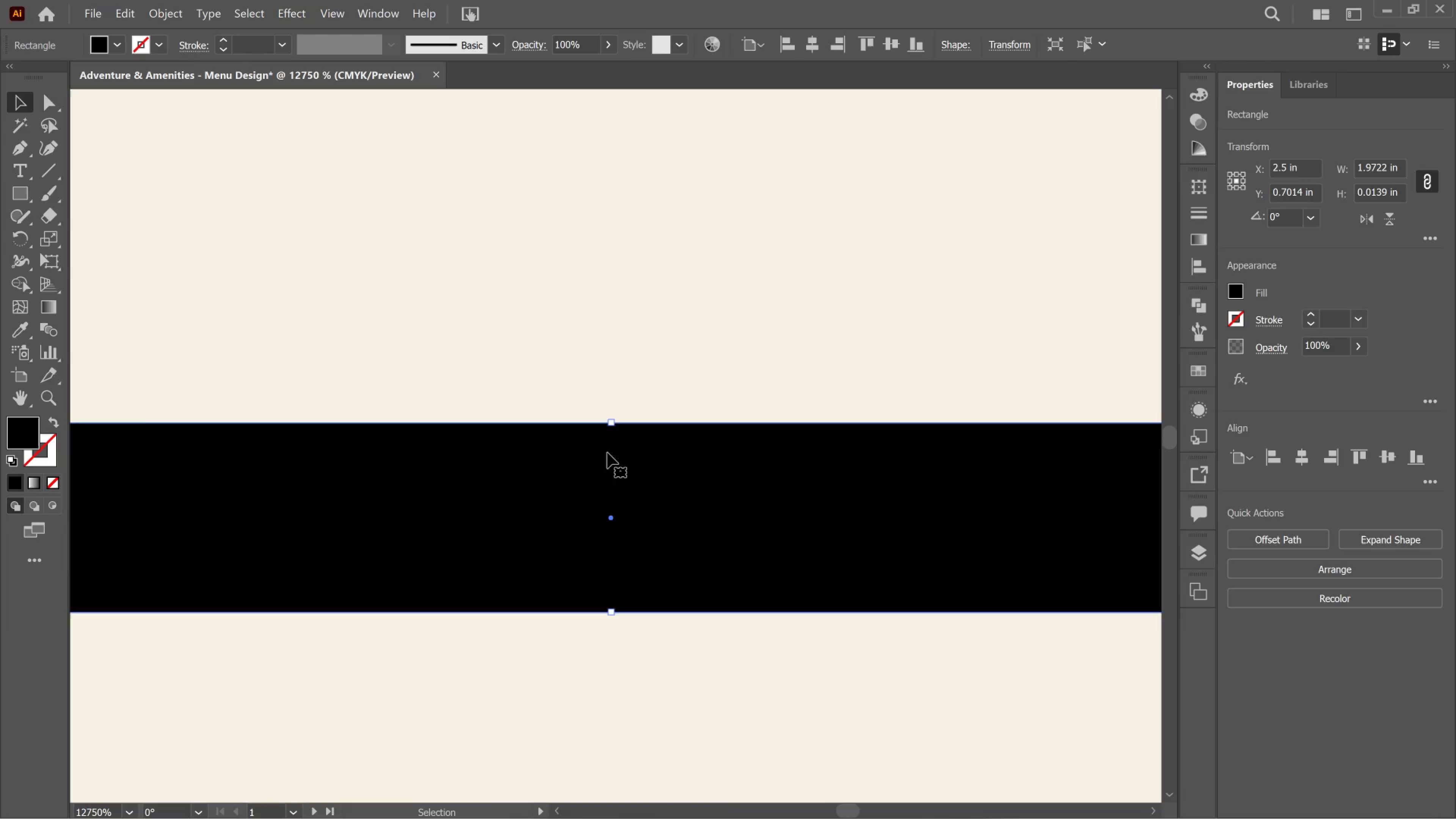 
left_click_drag(start_coordinate=[398, 216], to_coordinate=[621, 611])
 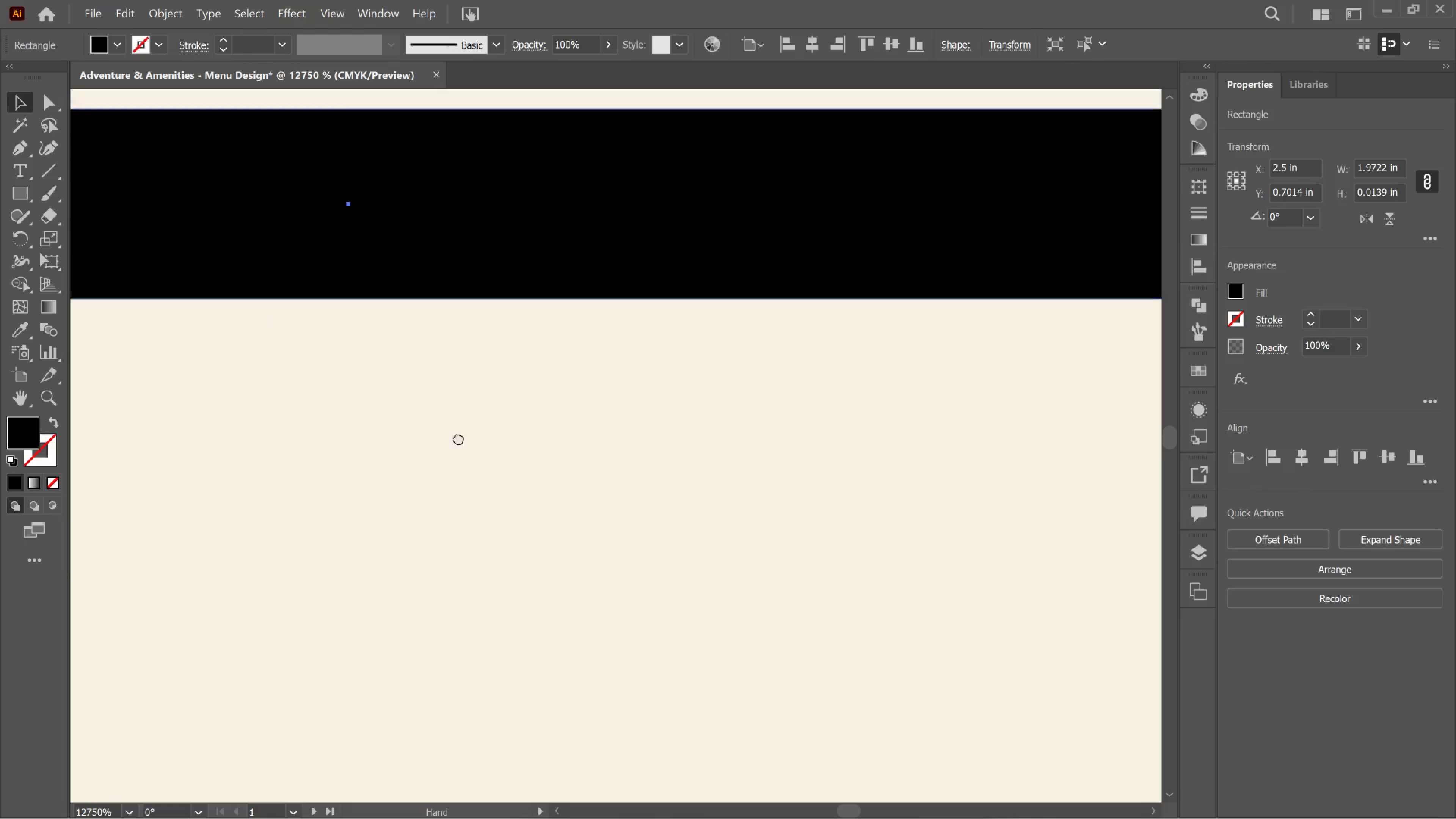 
left_click_drag(start_coordinate=[311, 276], to_coordinate=[596, 622])
 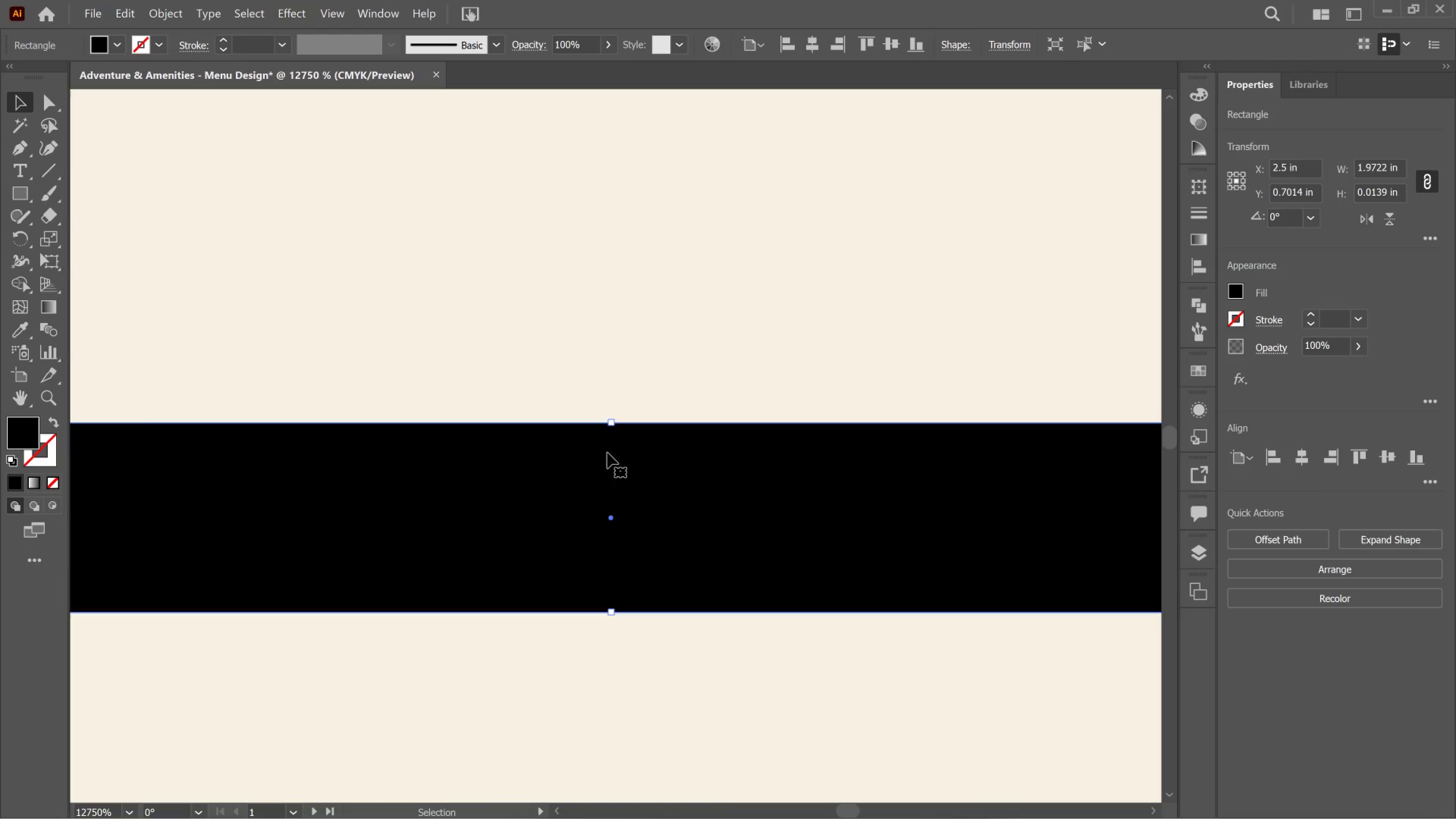 
key(Space)
 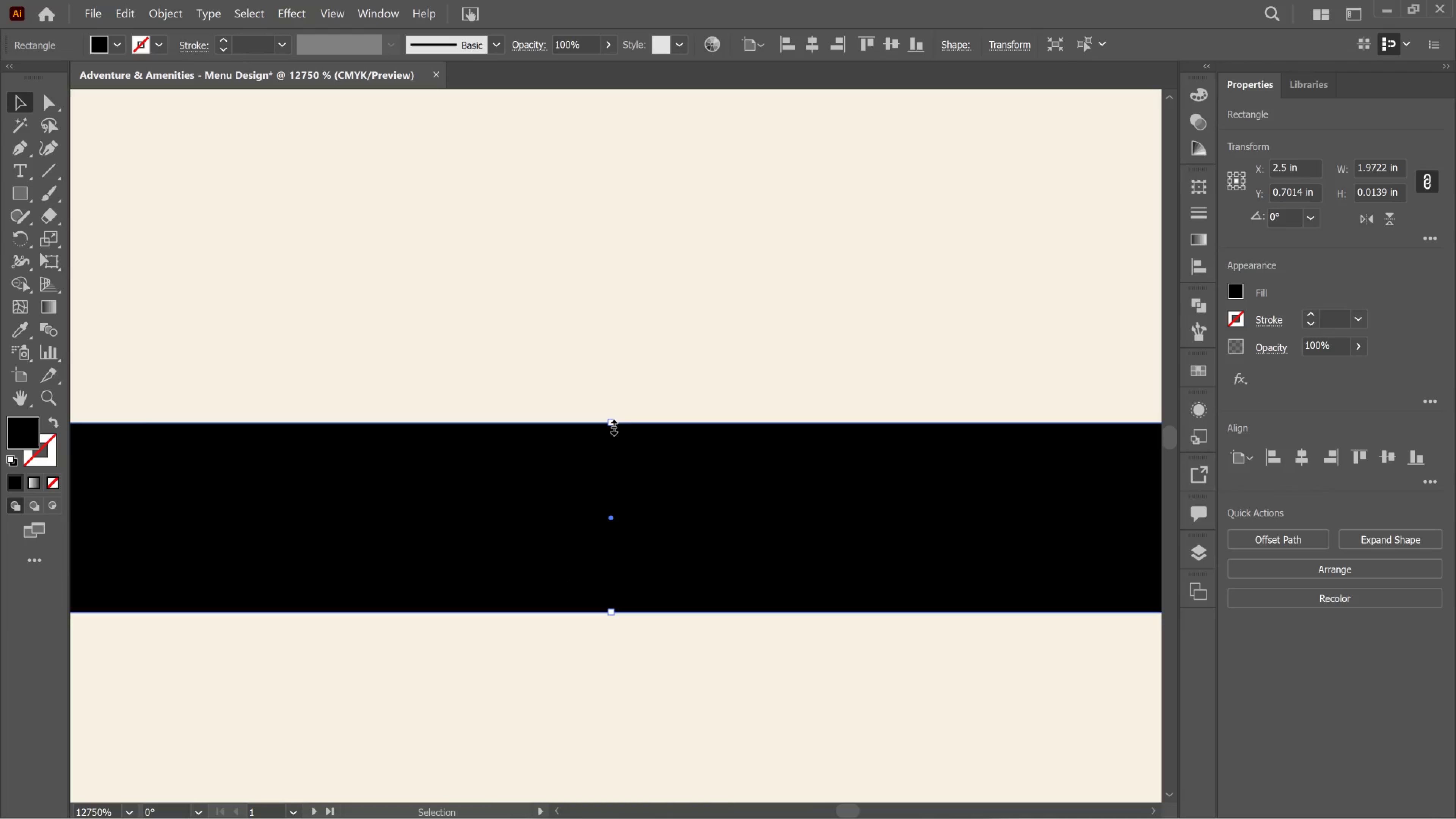 
left_click_drag(start_coordinate=[612, 425], to_coordinate=[604, 539])
 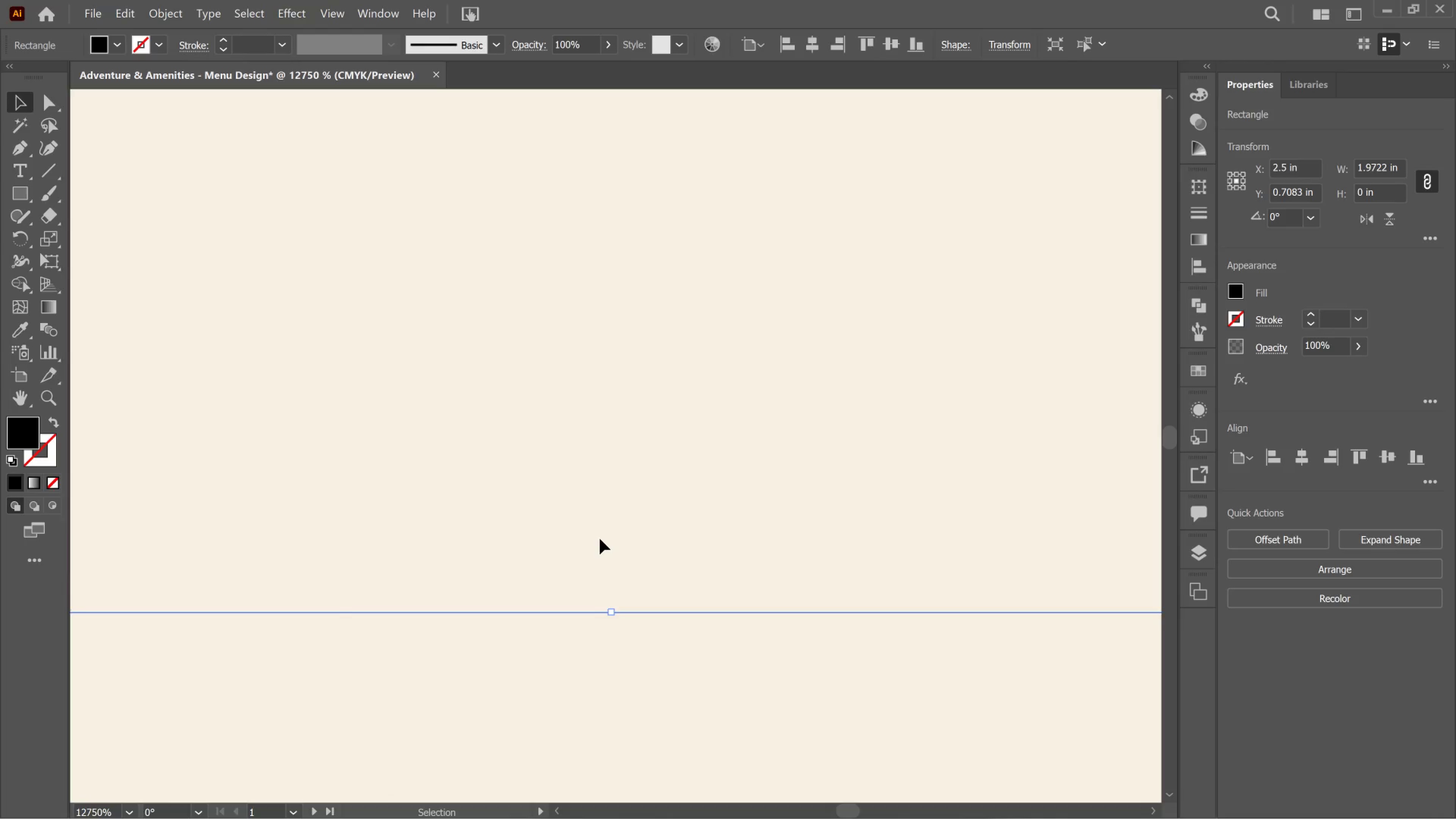 
key(Control+Z)
 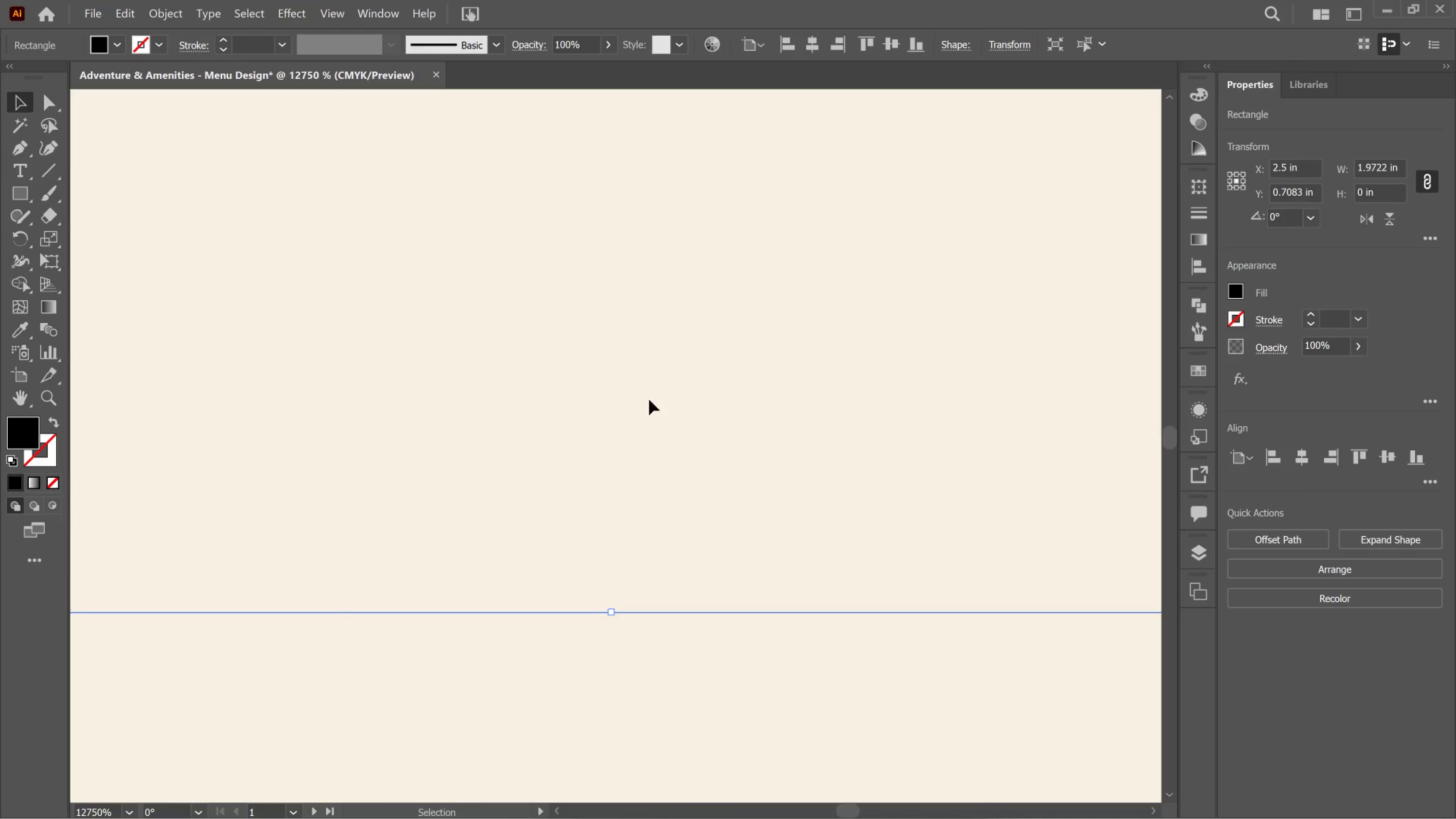 
key(Control+Z)
 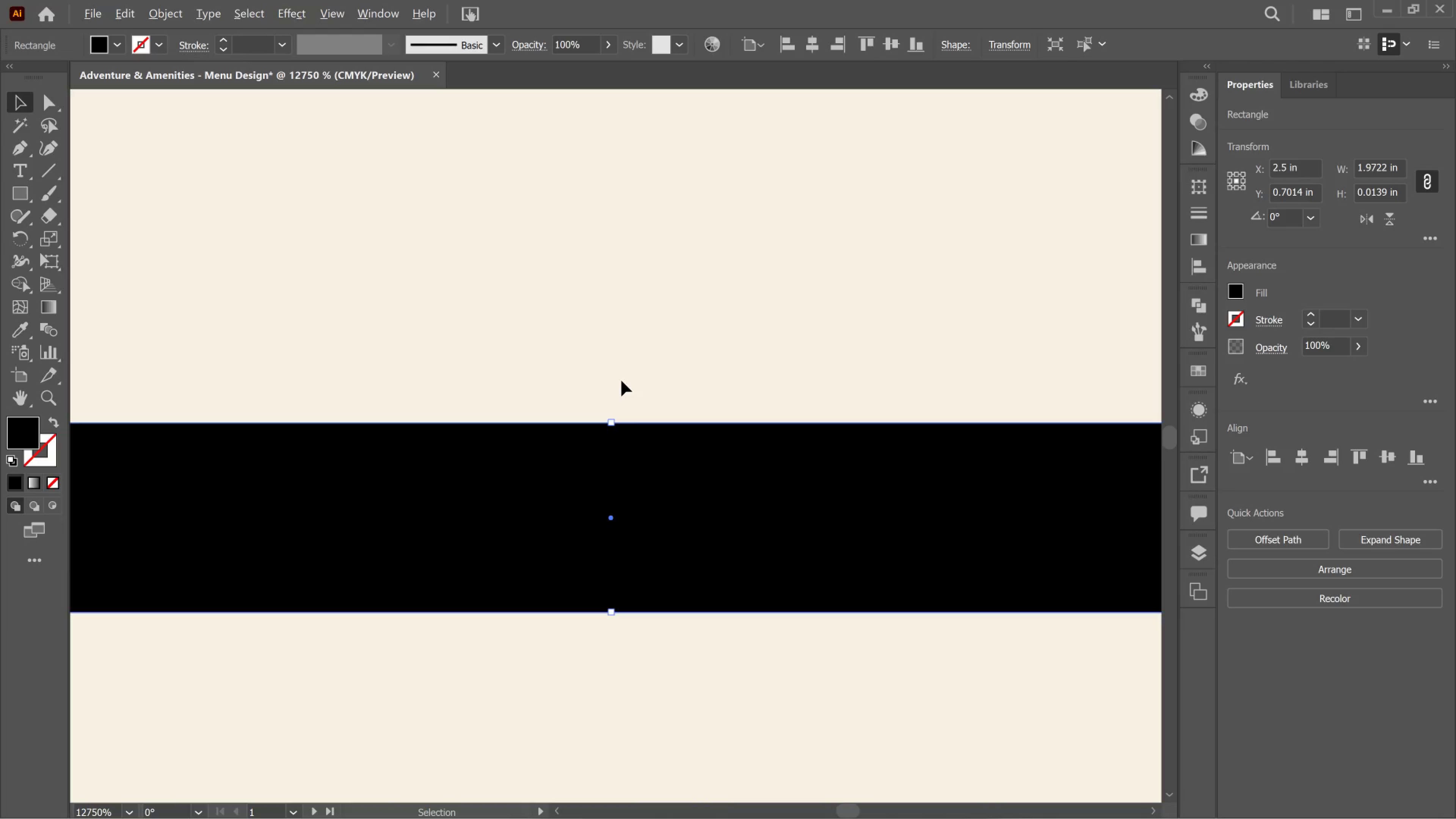 
hold_key(key=AltLeft, duration=1.44)
scroll: coordinate [628, 417], scroll_direction: down, amount: 10.0
 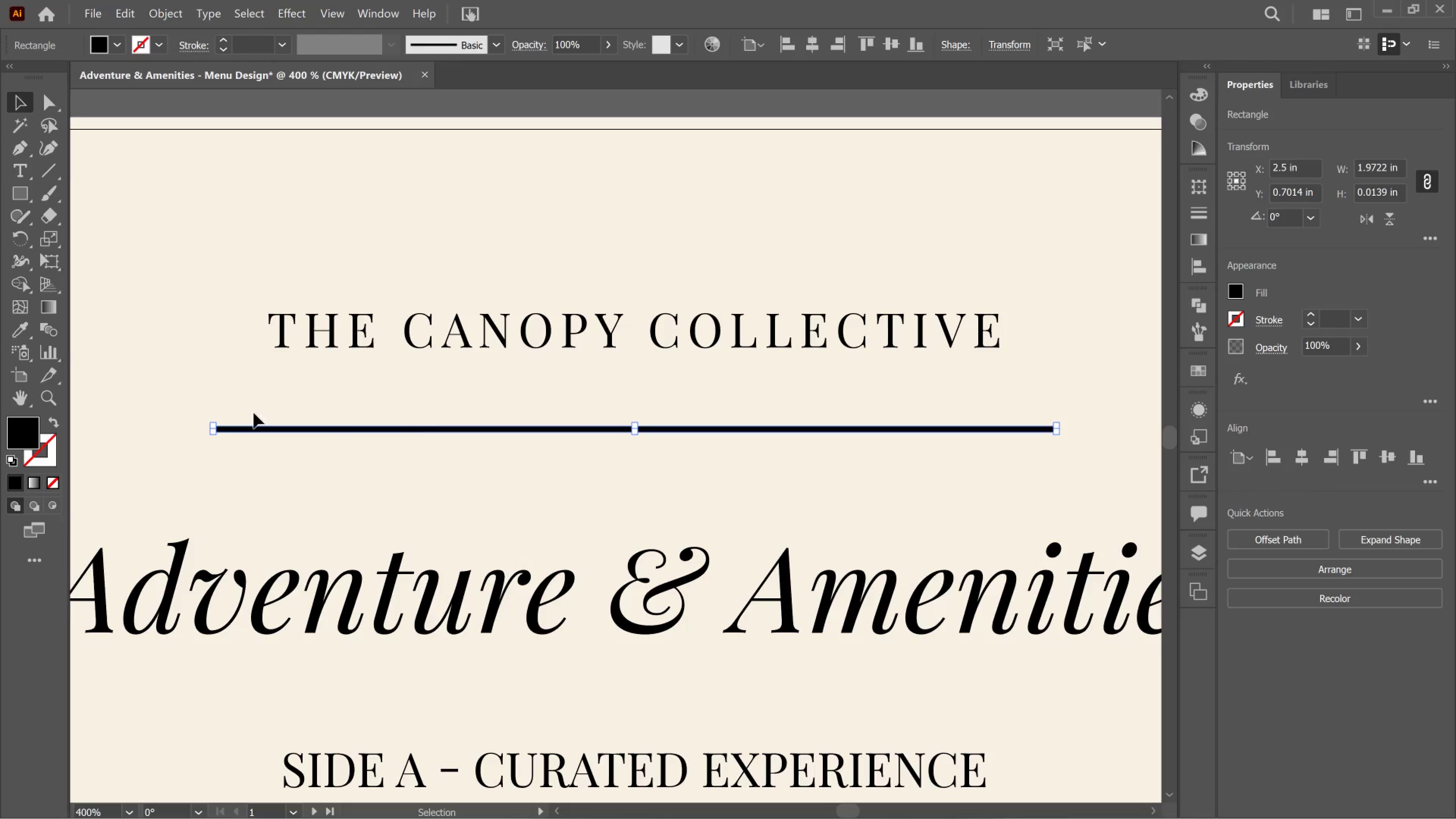 
hold_key(key=AltLeft, duration=0.94)
scroll: coordinate [326, 466], scroll_direction: up, amount: 5.0
 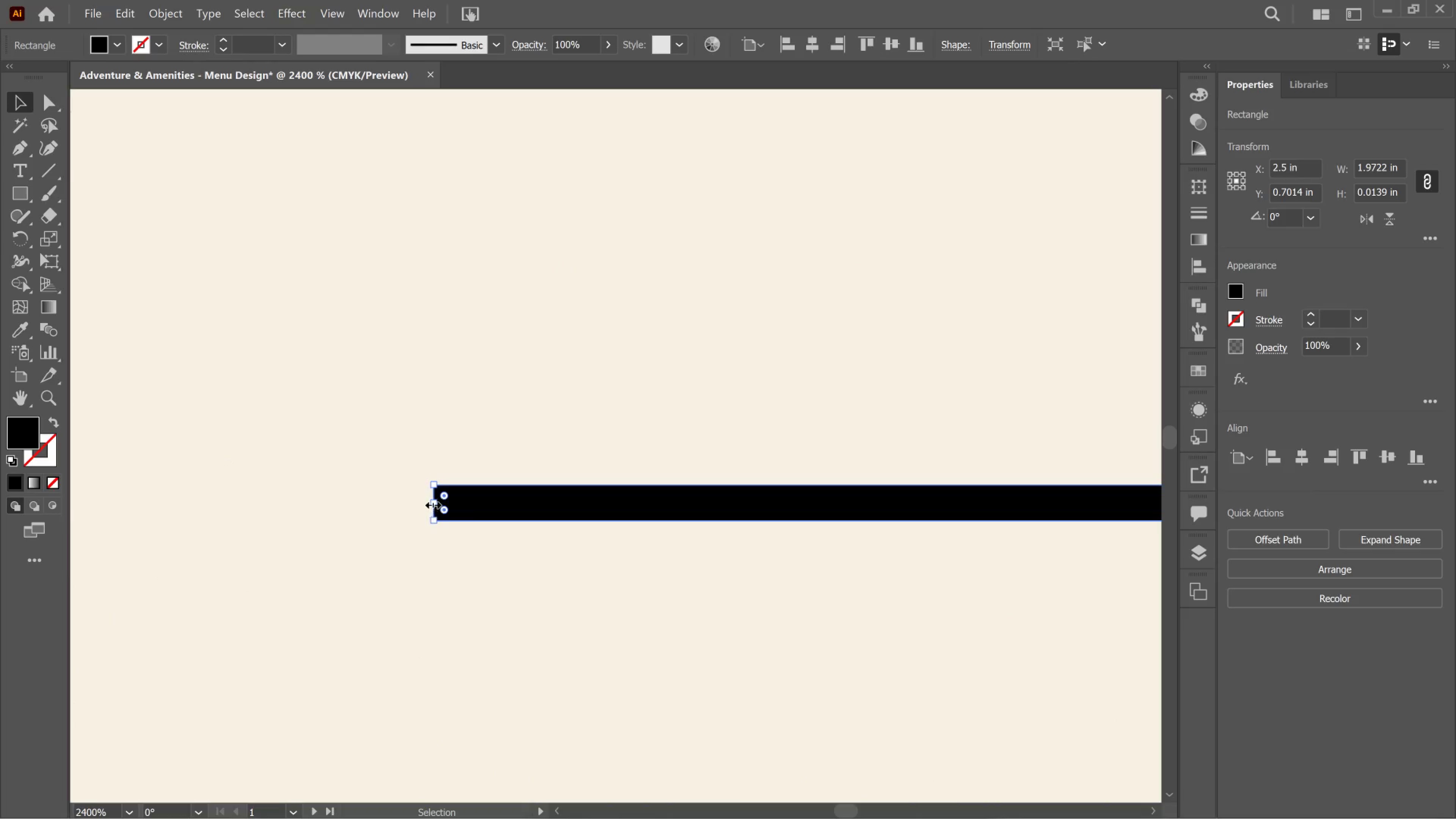 
left_click_drag(start_coordinate=[433, 503], to_coordinate=[536, 506])
 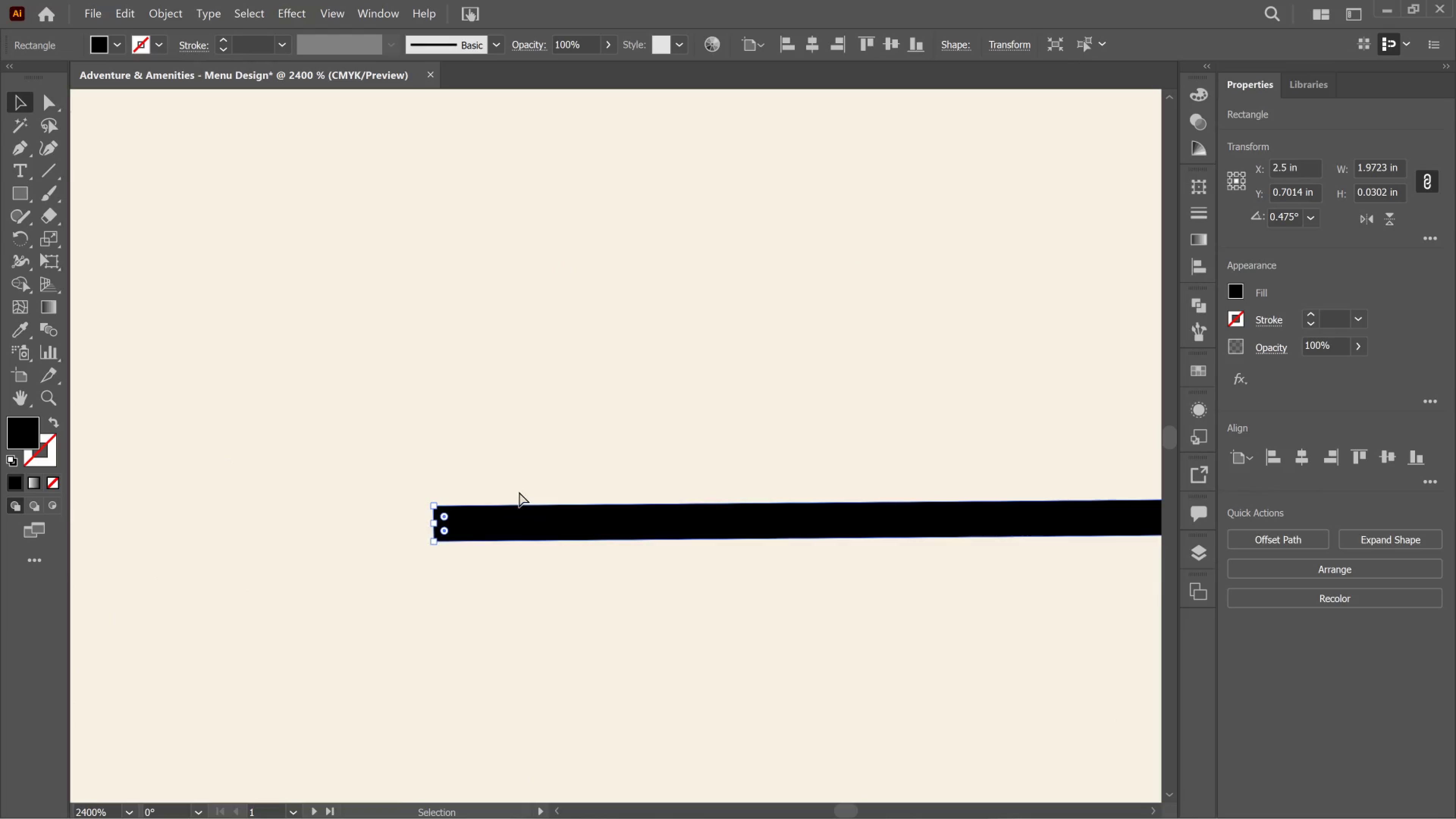 
key(Control+Z)
 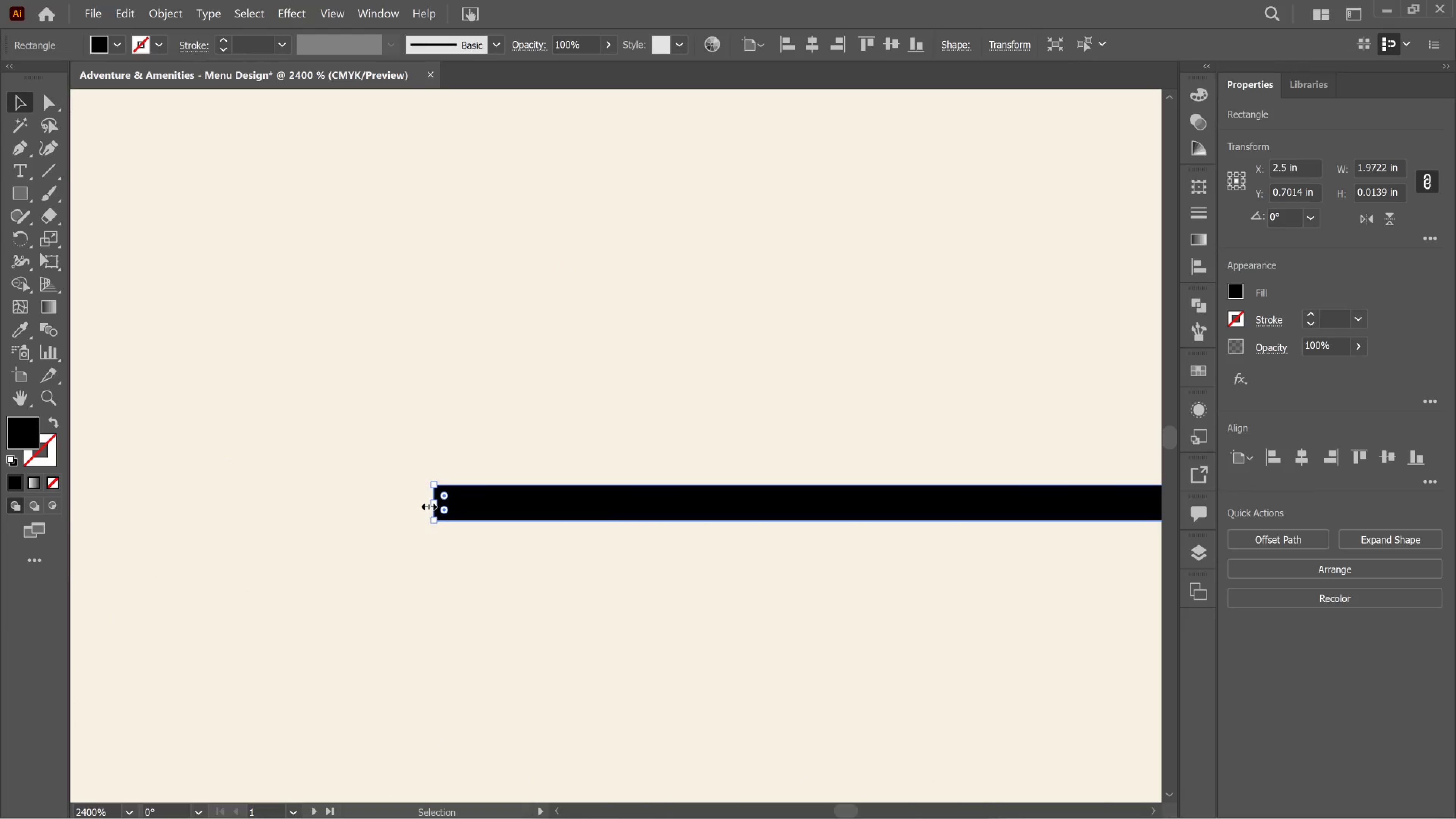 
left_click_drag(start_coordinate=[431, 507], to_coordinate=[433, 507])
 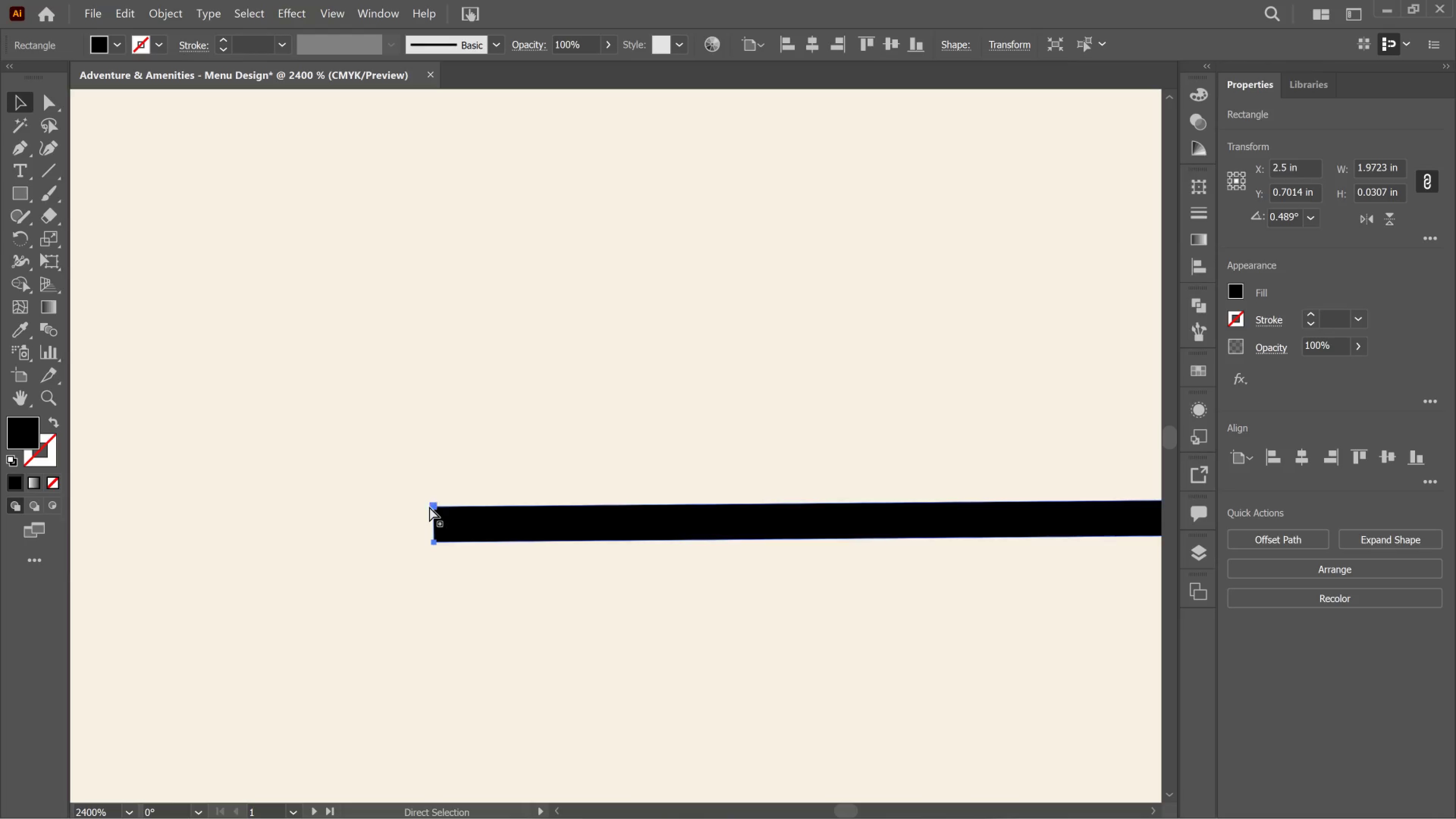 
key(Control+Z)
 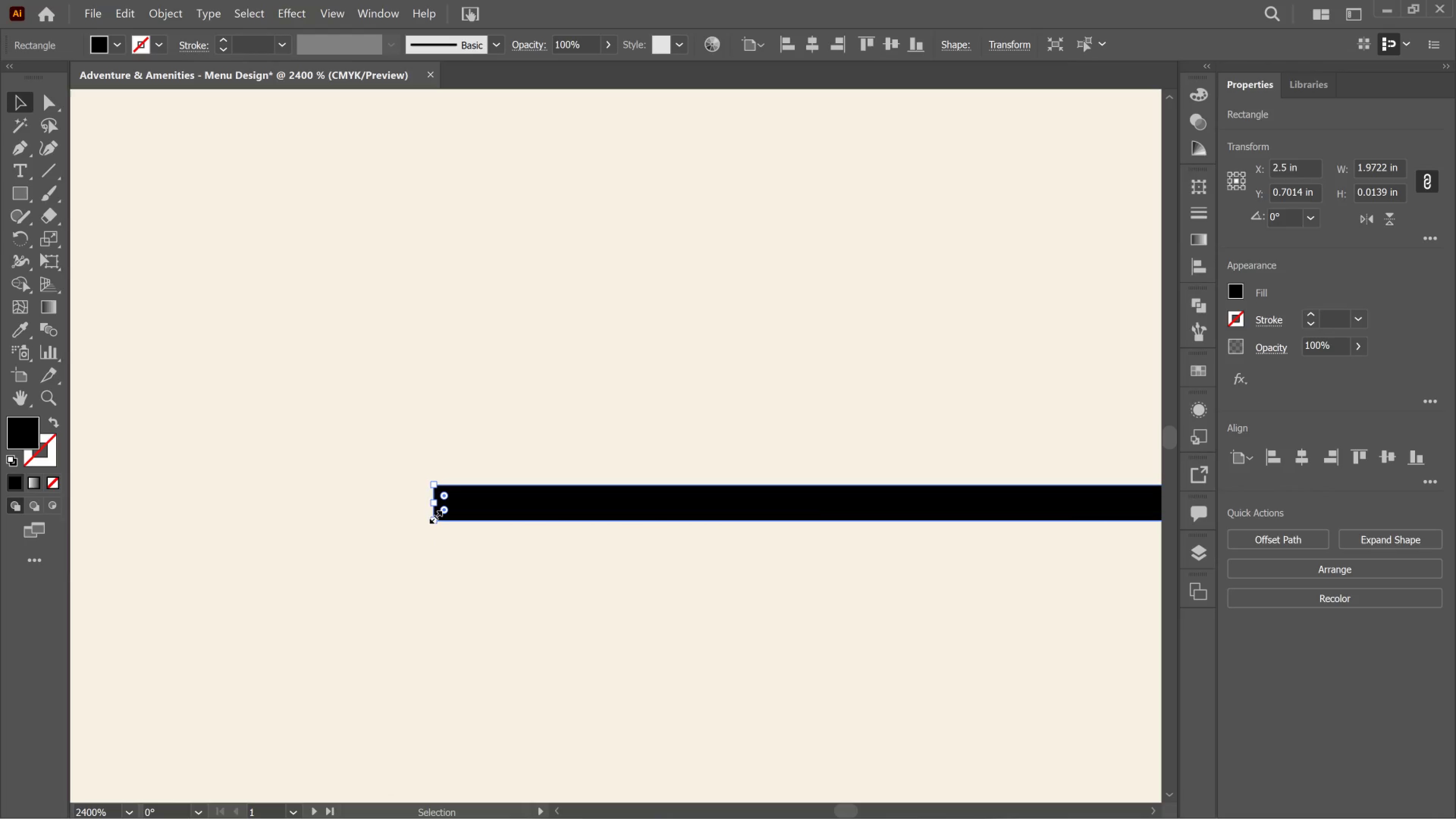 
left_click_drag(start_coordinate=[432, 515], to_coordinate=[848, 518])
 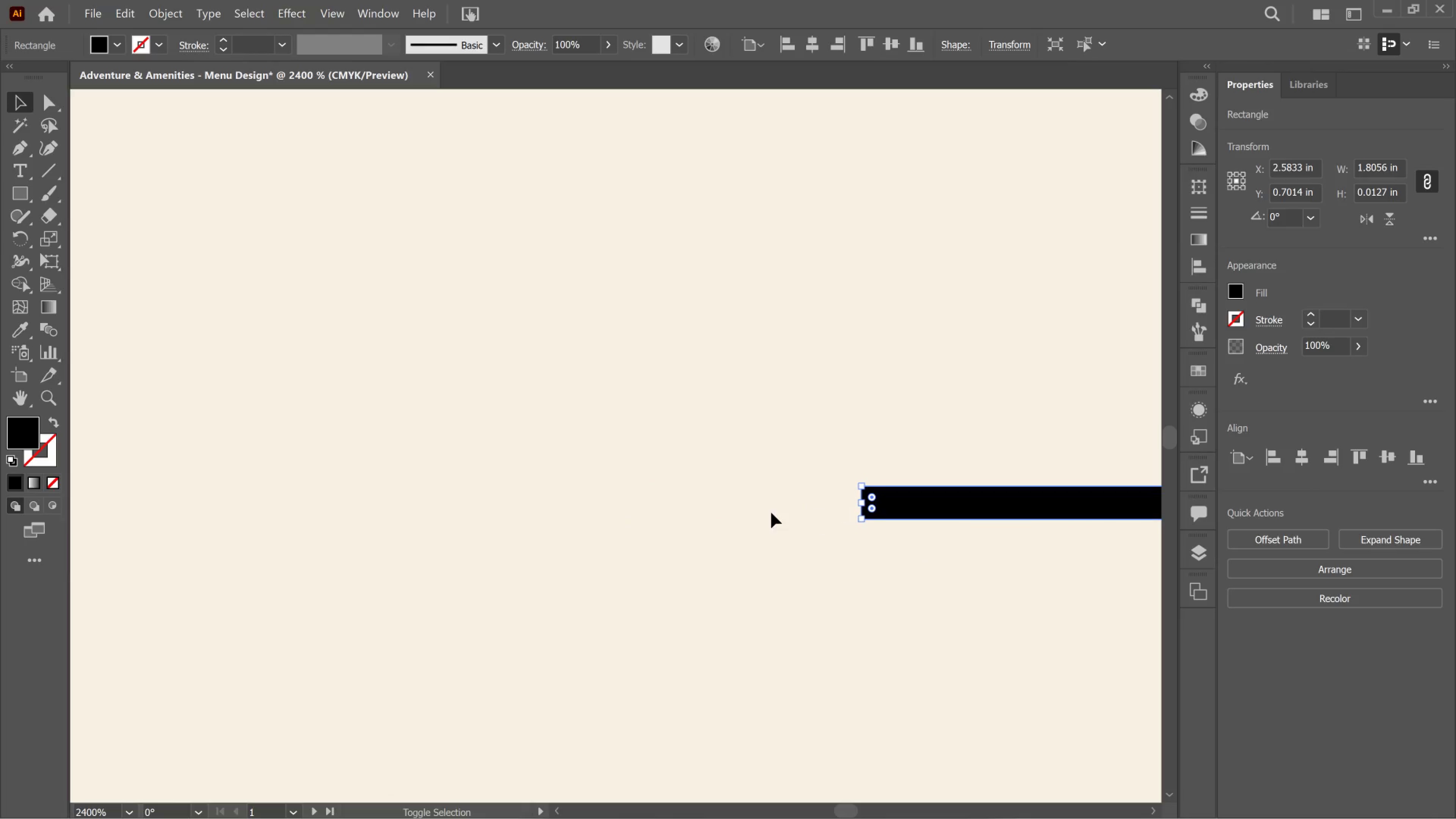 
hold_key(key=ShiftLeft, duration=3.02)
 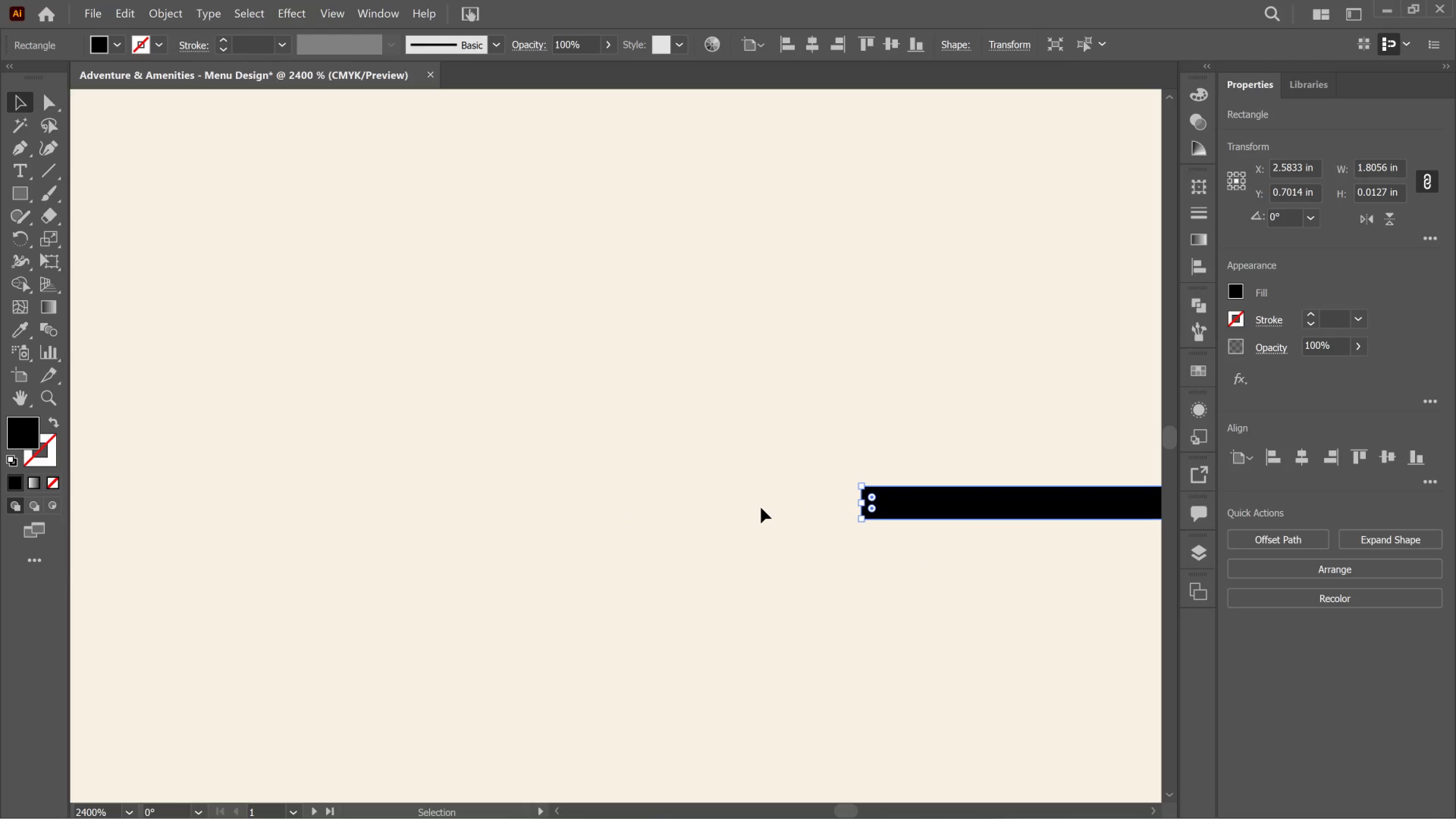 
hold_key(key=AltLeft, duration=3.31)
left_click_drag(start_coordinate=[752, 504], to_coordinate=[568, 529])
 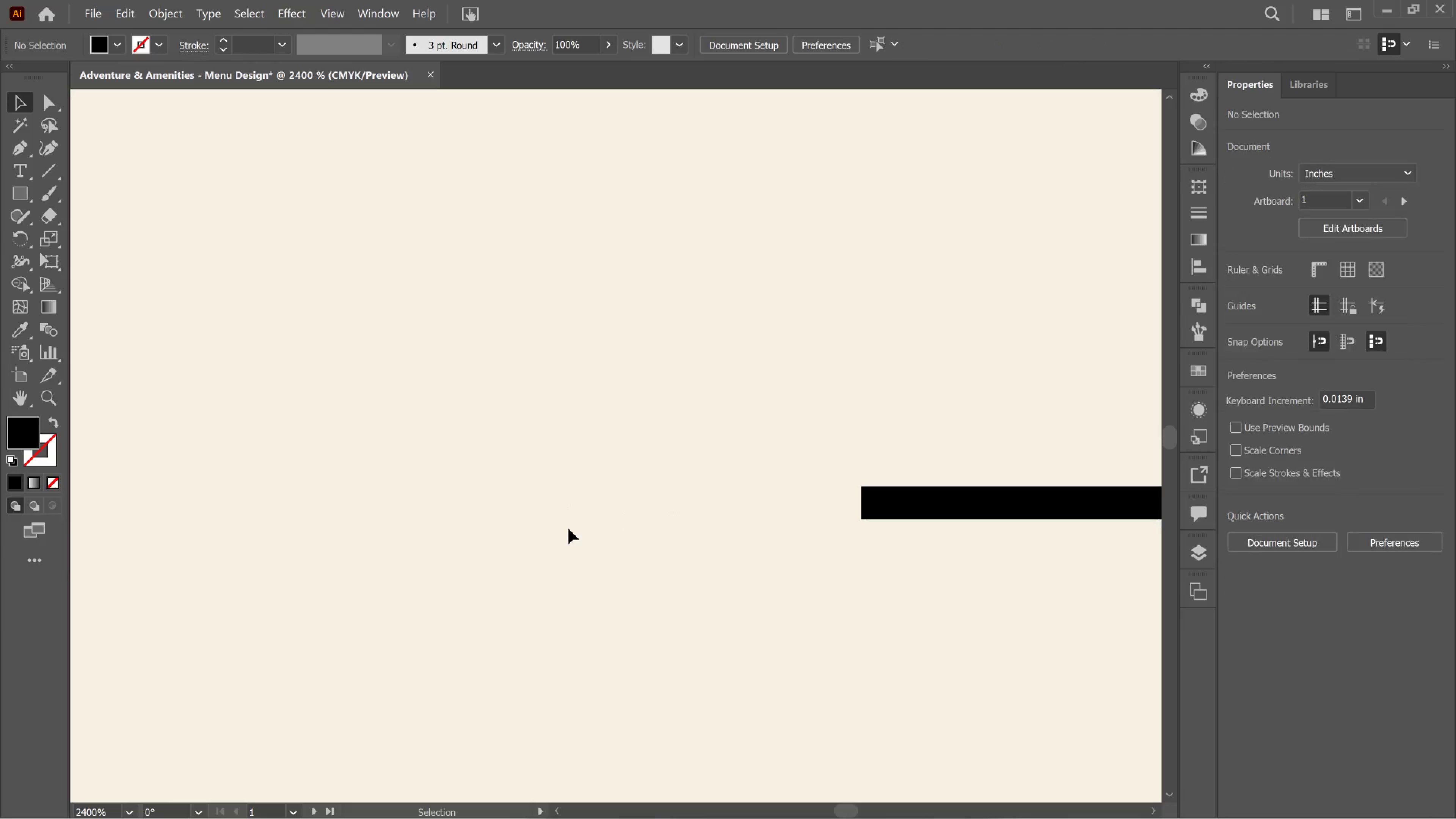 
left_click([568, 529])
 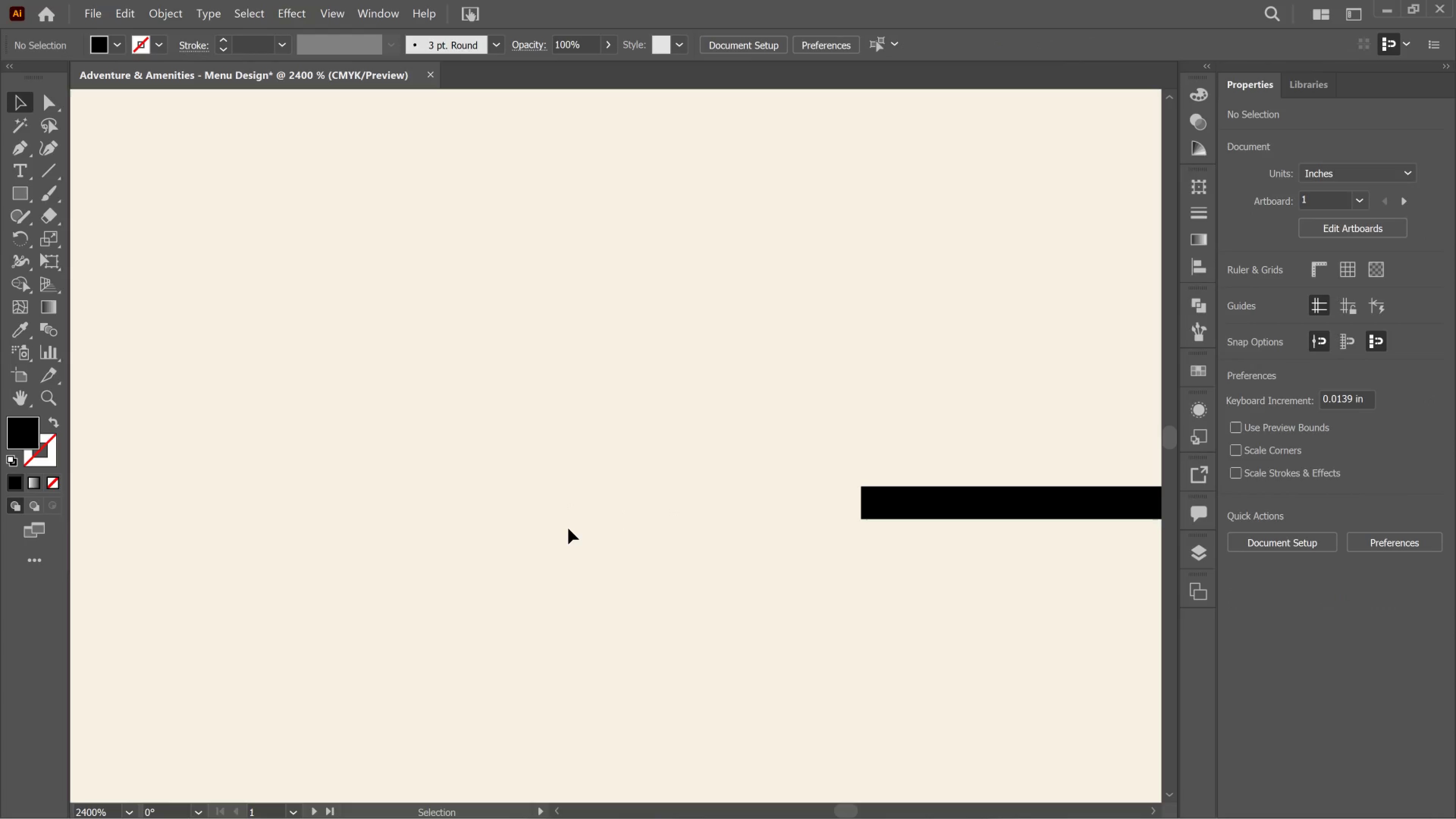 
left_click([568, 529])
 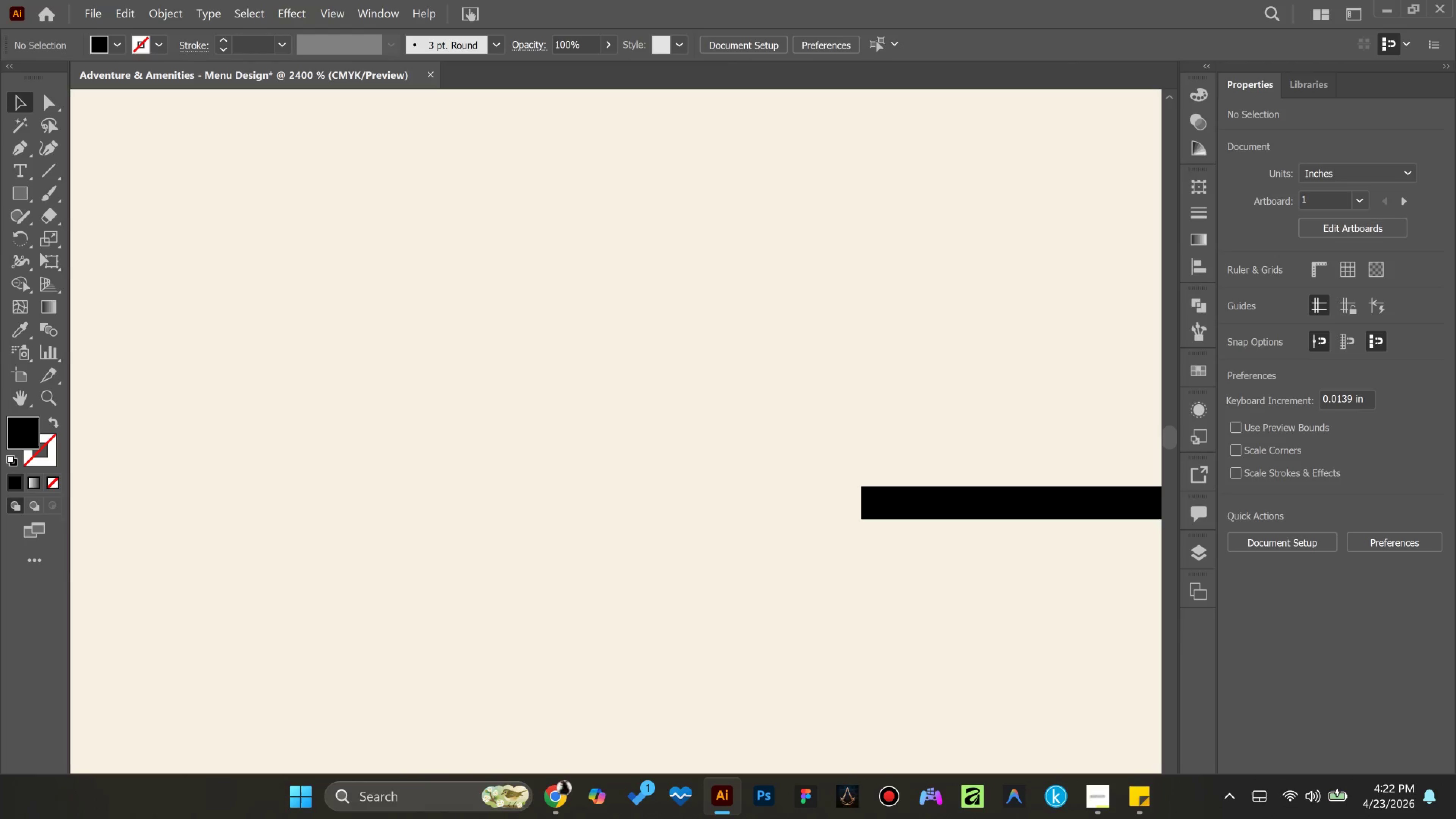 
wait(45.83)
 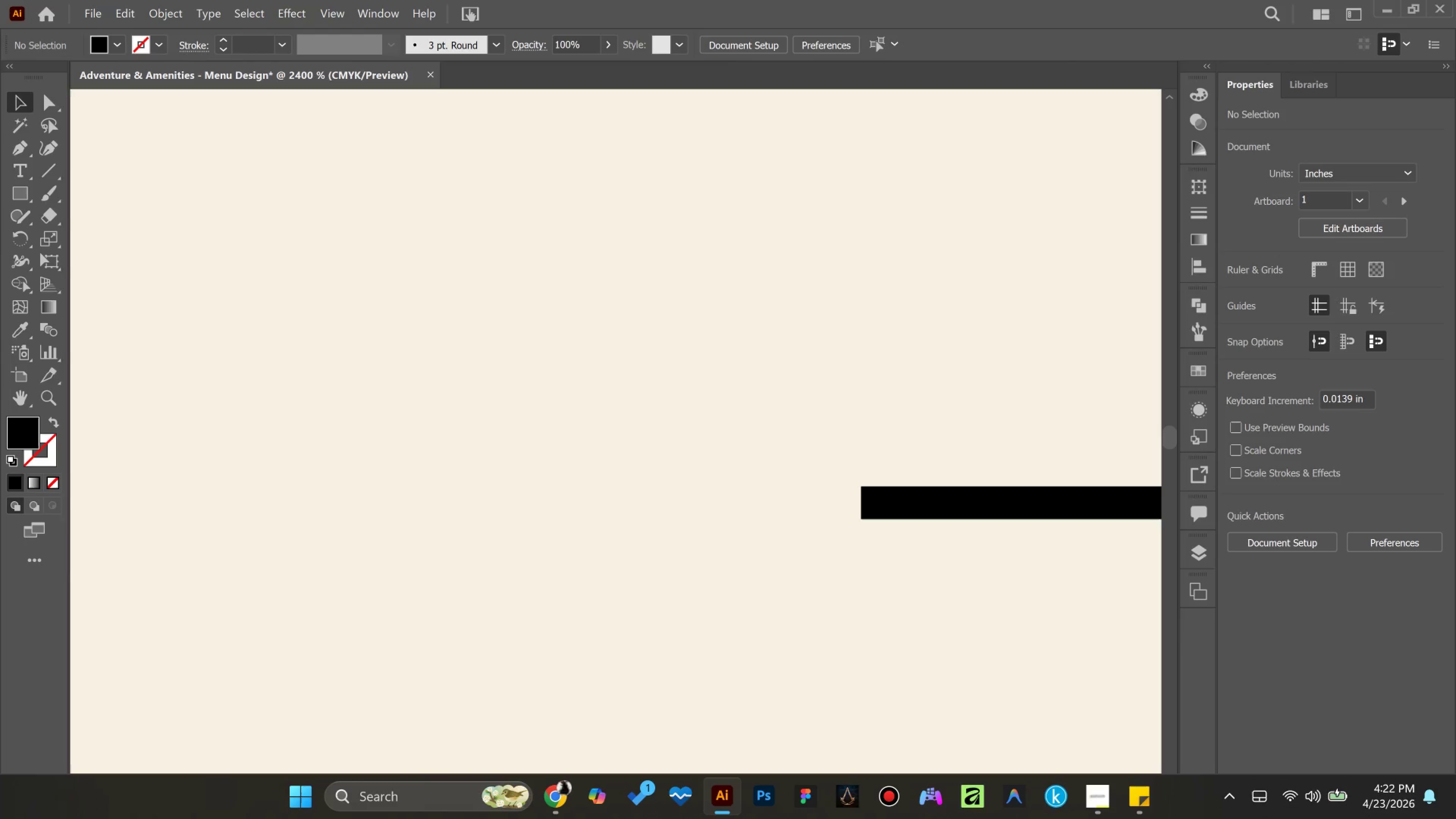 
hold_key(key=AltLeft, duration=2.72)
scroll: coordinate [1146, 515], scroll_direction: down, amount: 8.0
 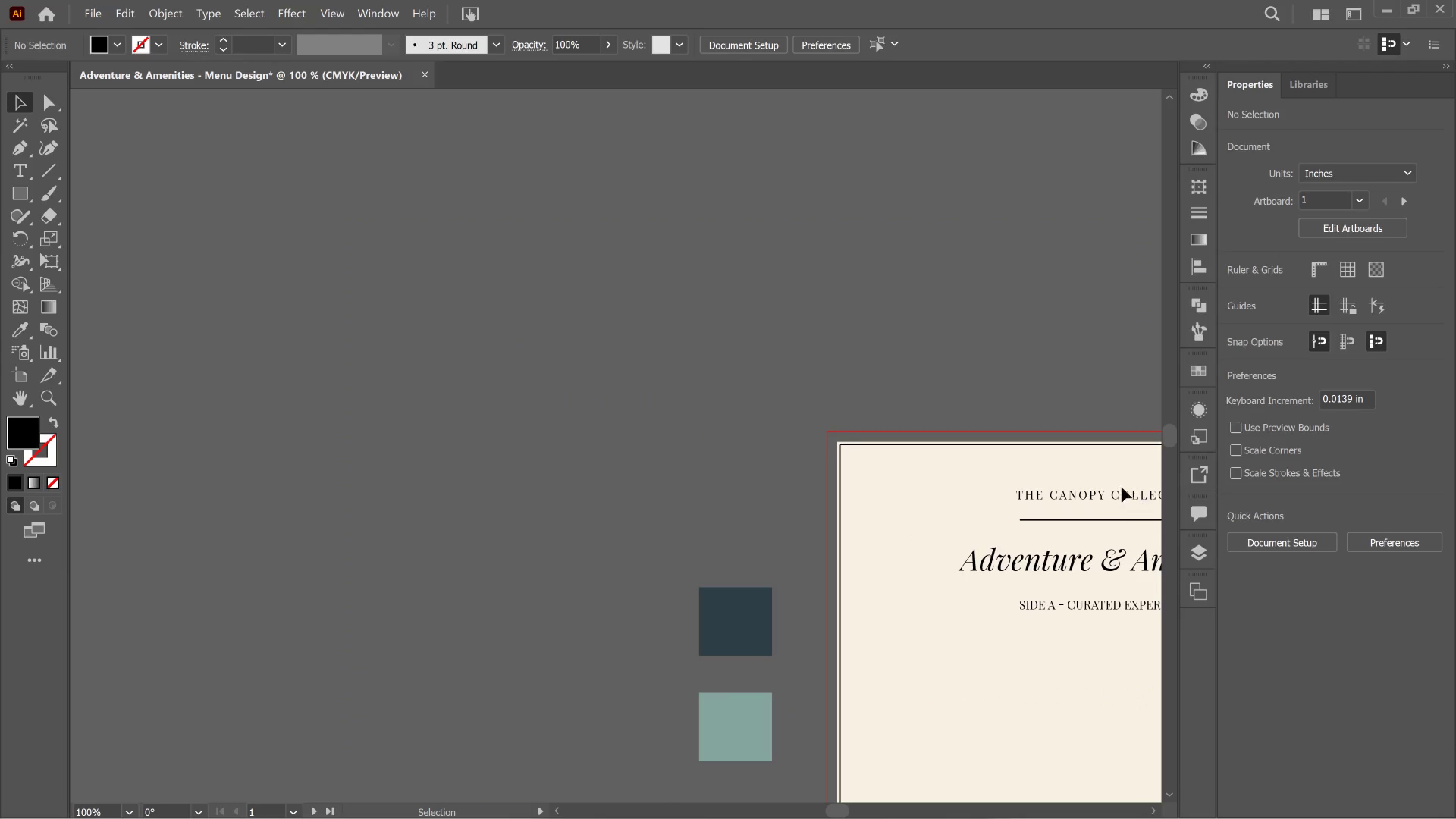 
hold_key(key=Space, duration=0.59)
 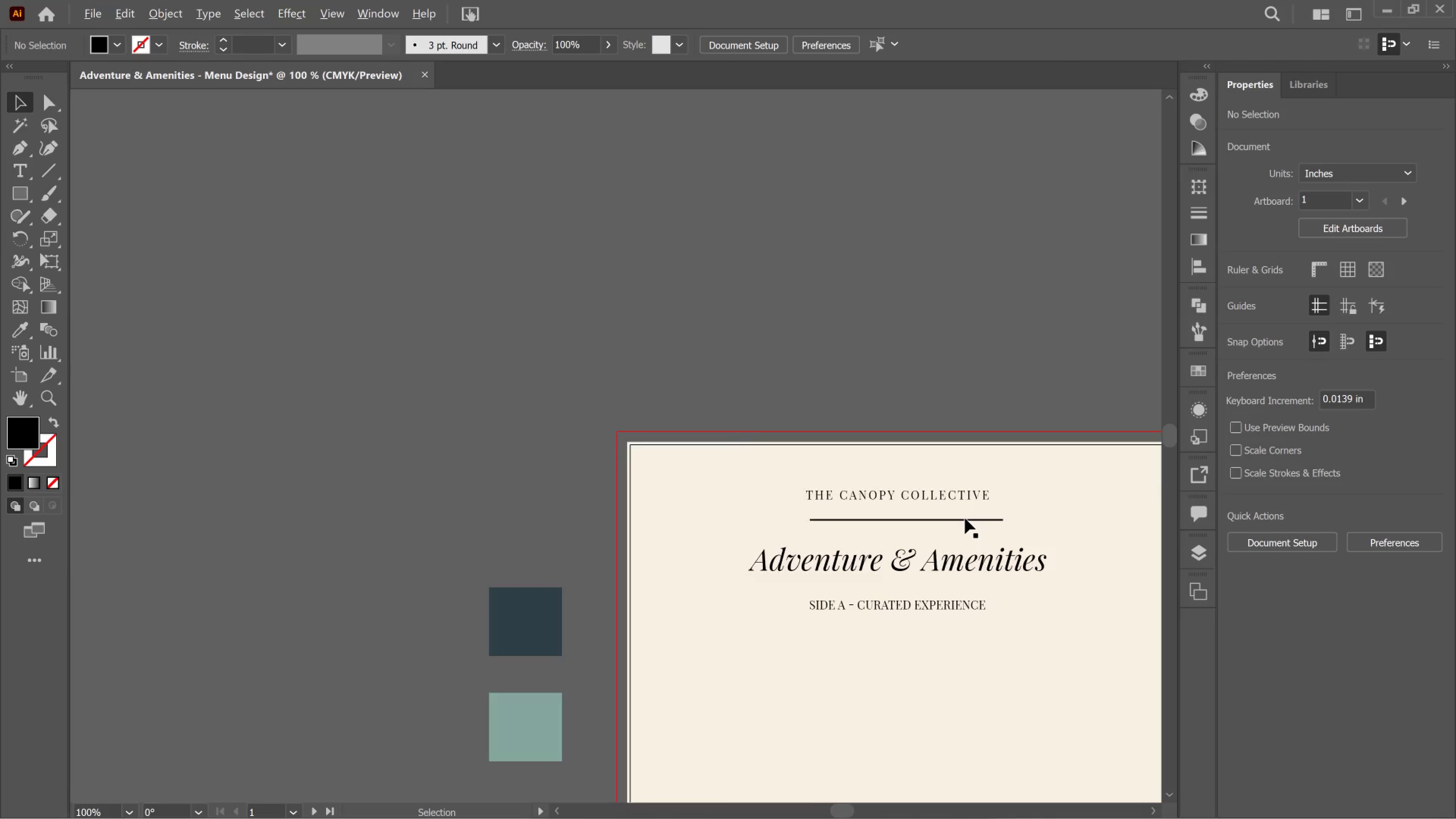 
left_click_drag(start_coordinate=[1110, 485], to_coordinate=[900, 485])
 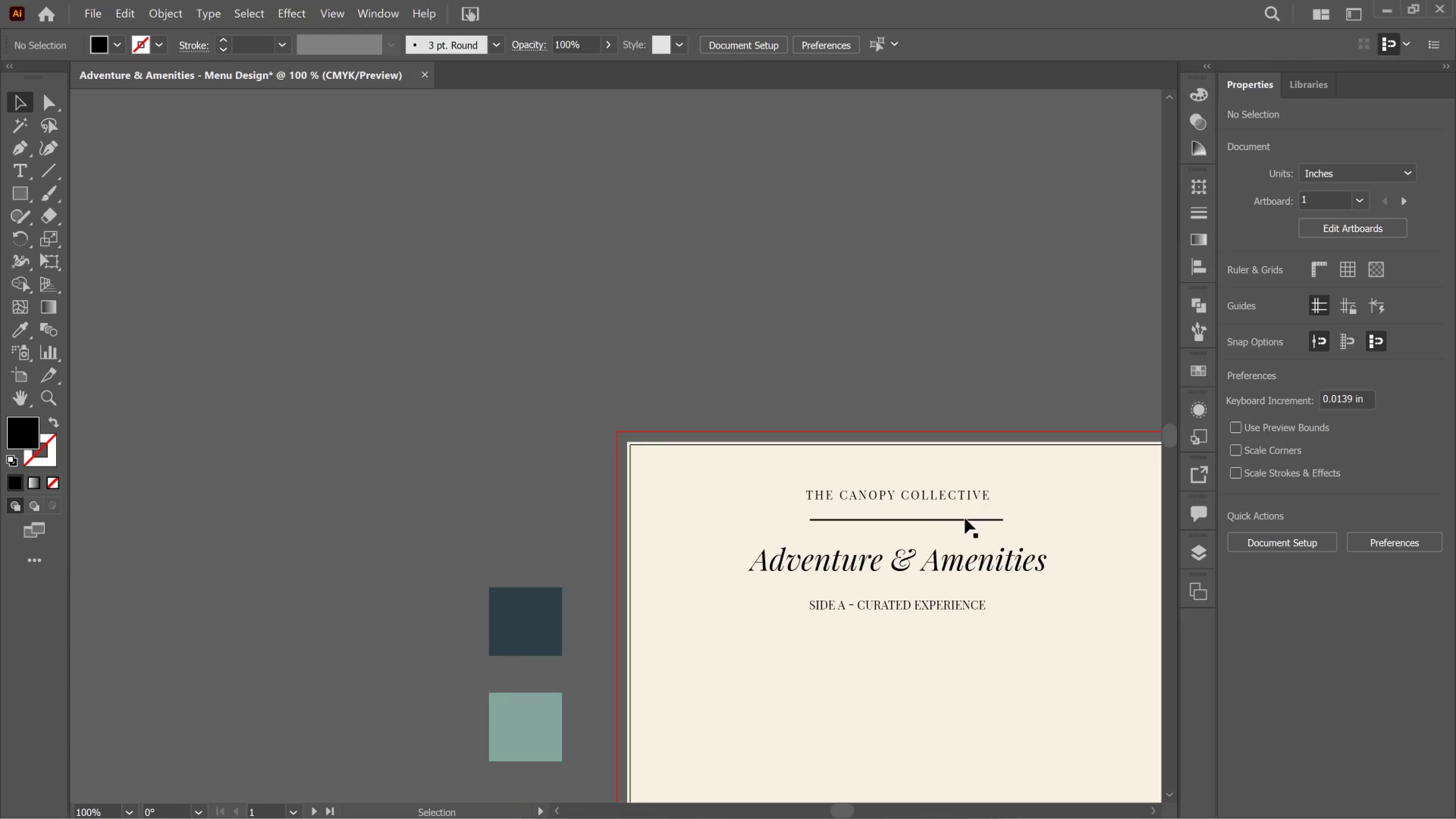 
hold_key(key=AltLeft, duration=0.78)
scroll: coordinate [963, 518], scroll_direction: up, amount: 4.0
 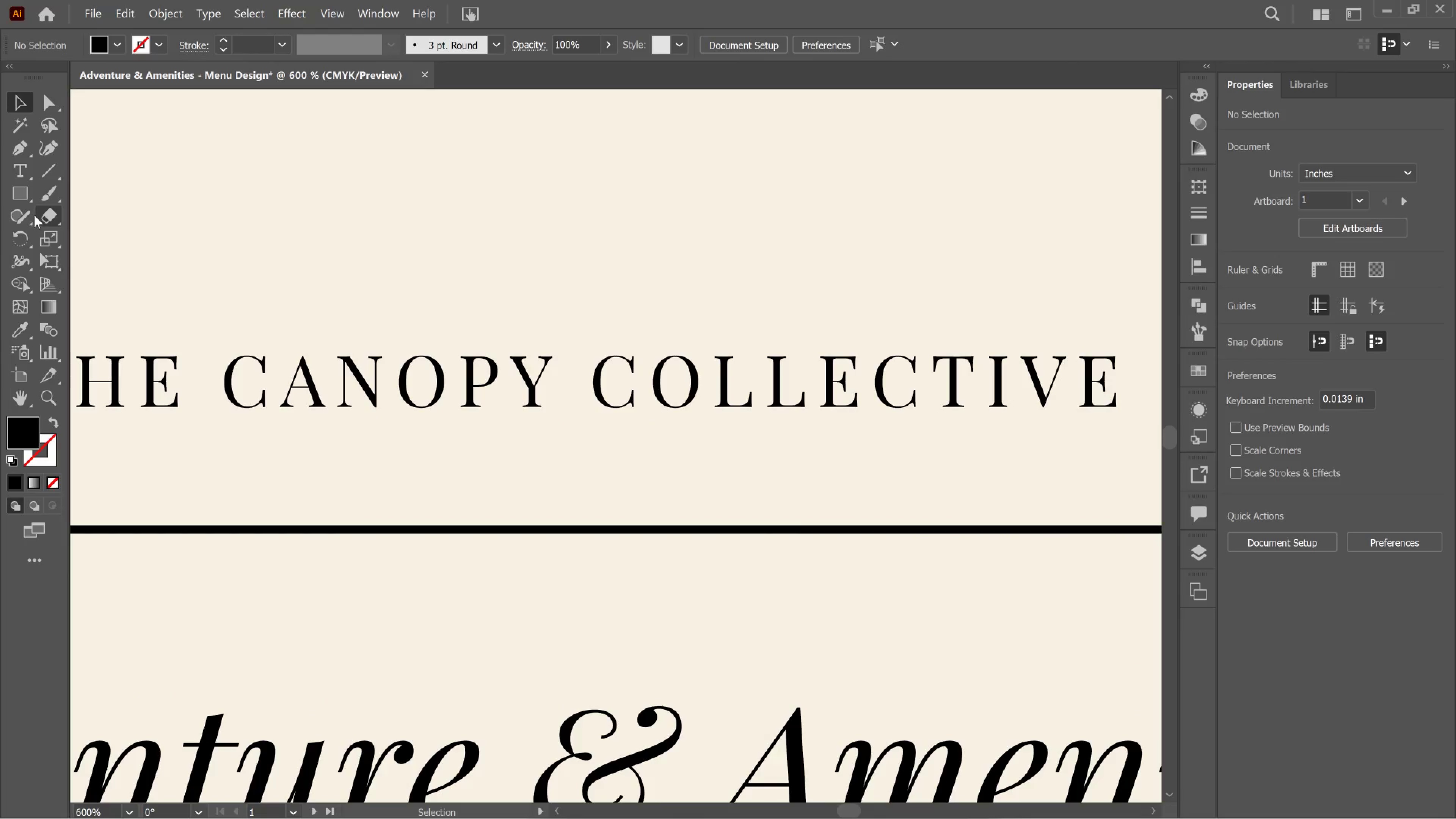 
left_click([21, 199])
 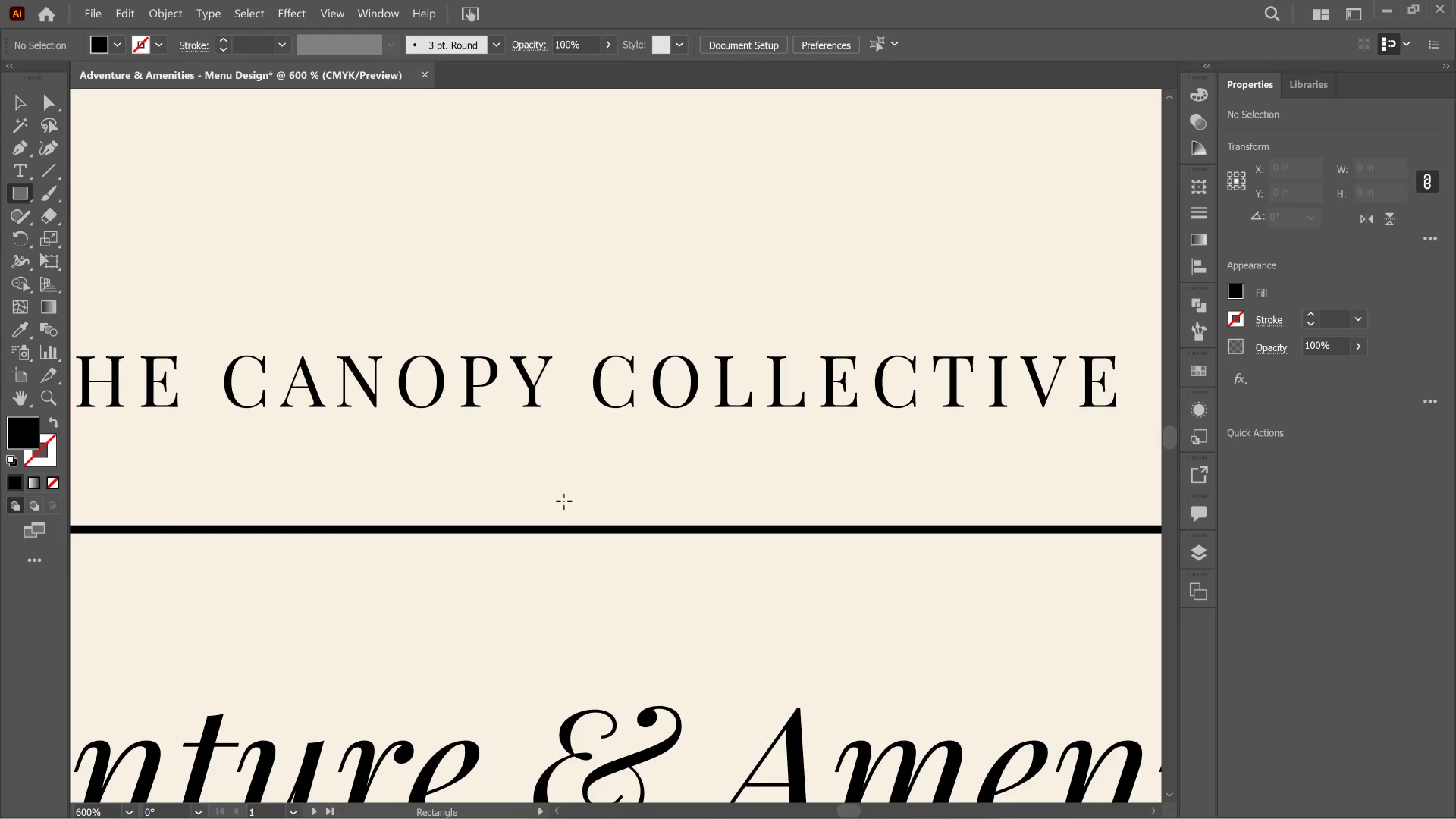 
left_click_drag(start_coordinate=[571, 494], to_coordinate=[687, 576])
 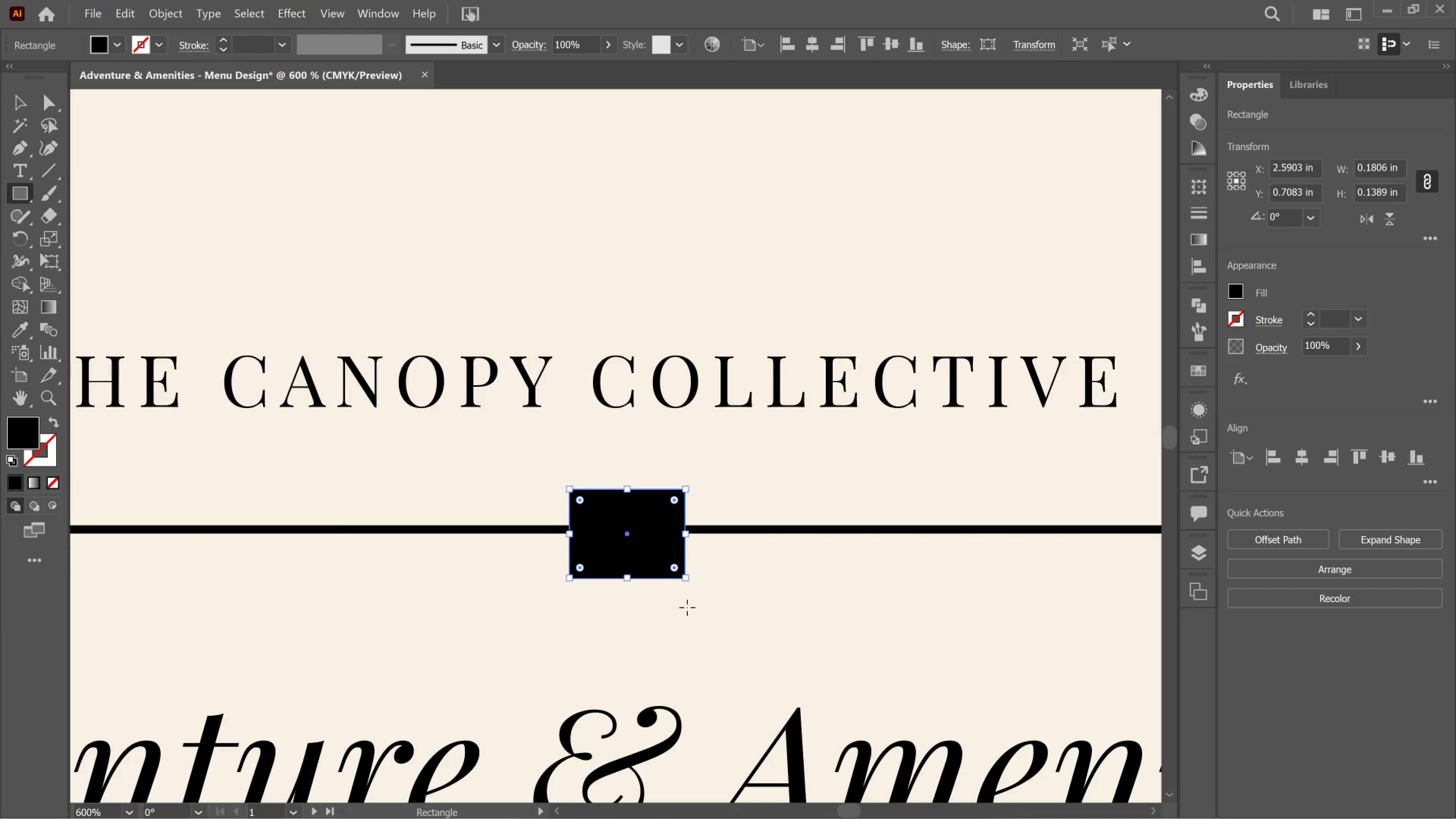 
wait(11.14)
 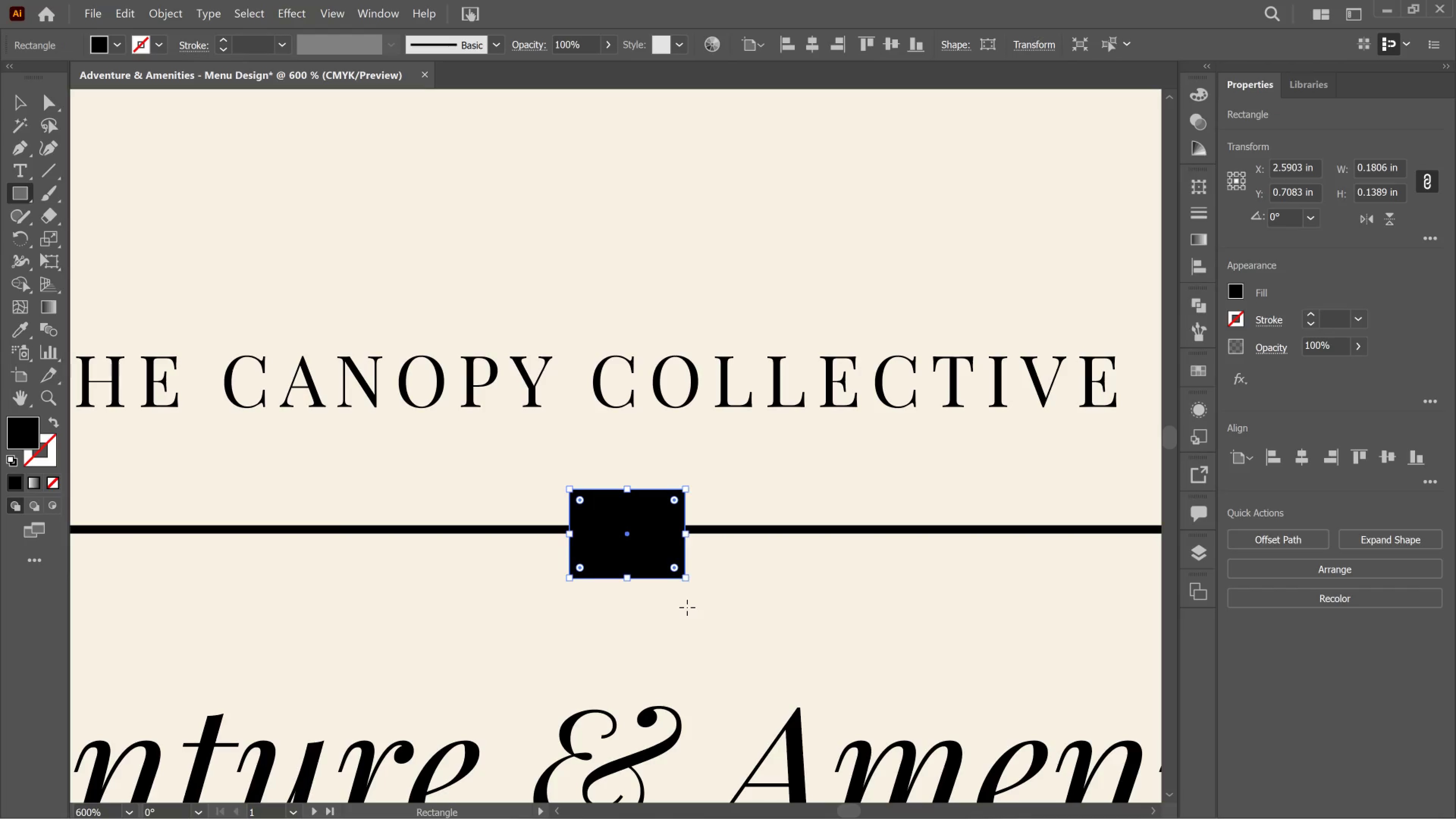 
left_click([23, 107])
 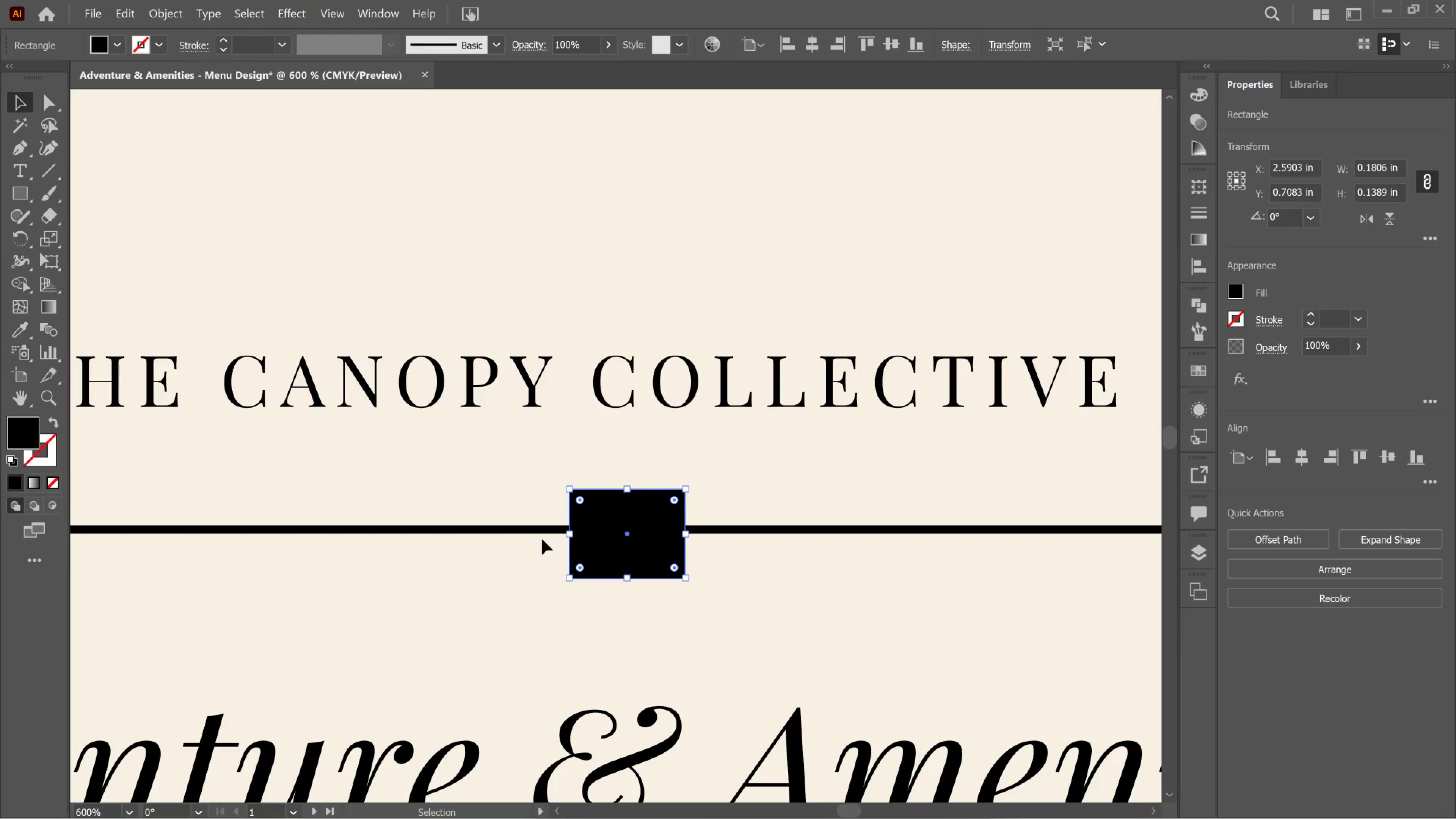 
hold_key(key=ShiftLeft, duration=1.06)
left_click([545, 530])
 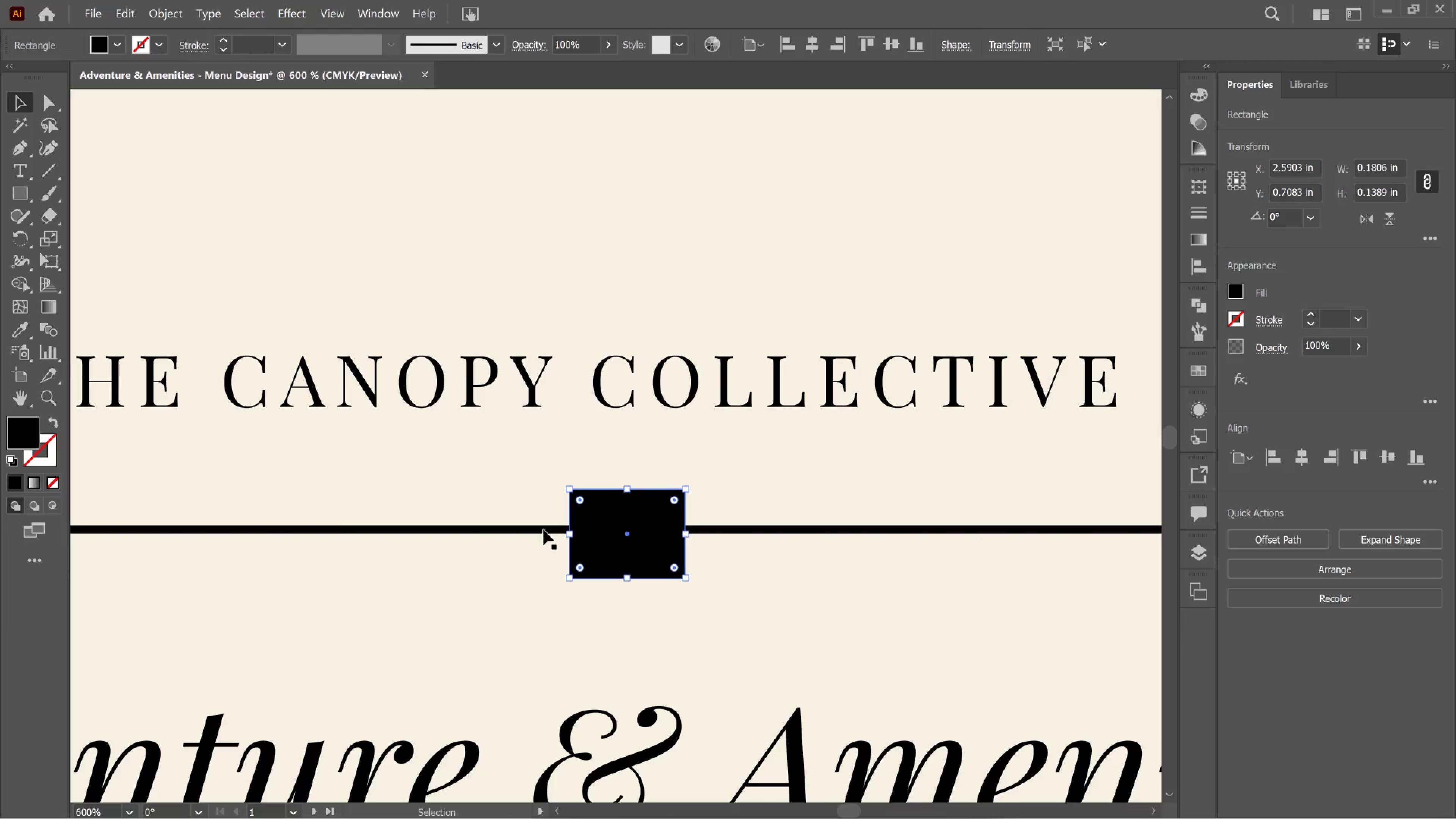 
hold_key(key=ShiftLeft, duration=0.61)
left_click([543, 530])
 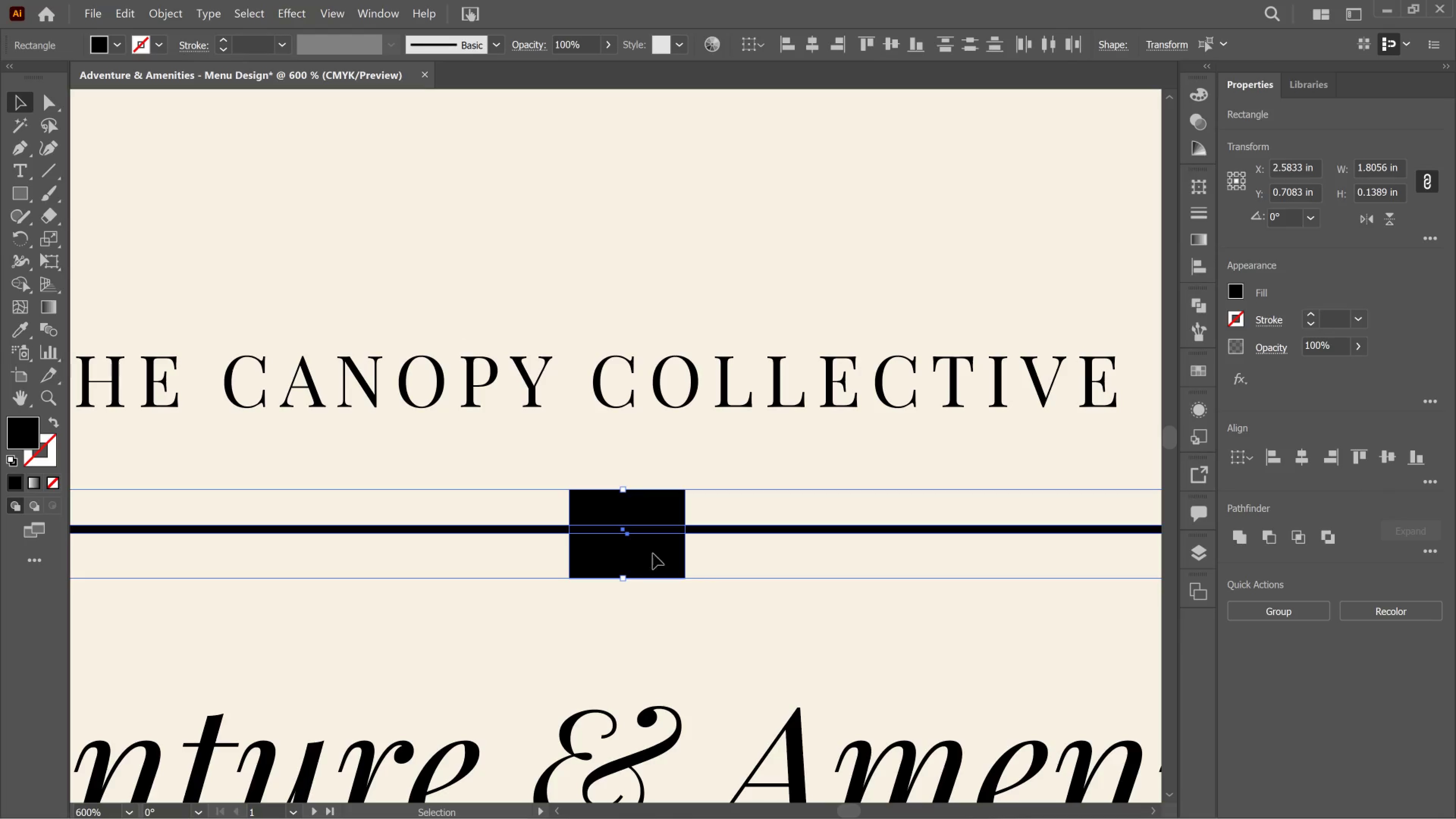 
wait(19.03)
 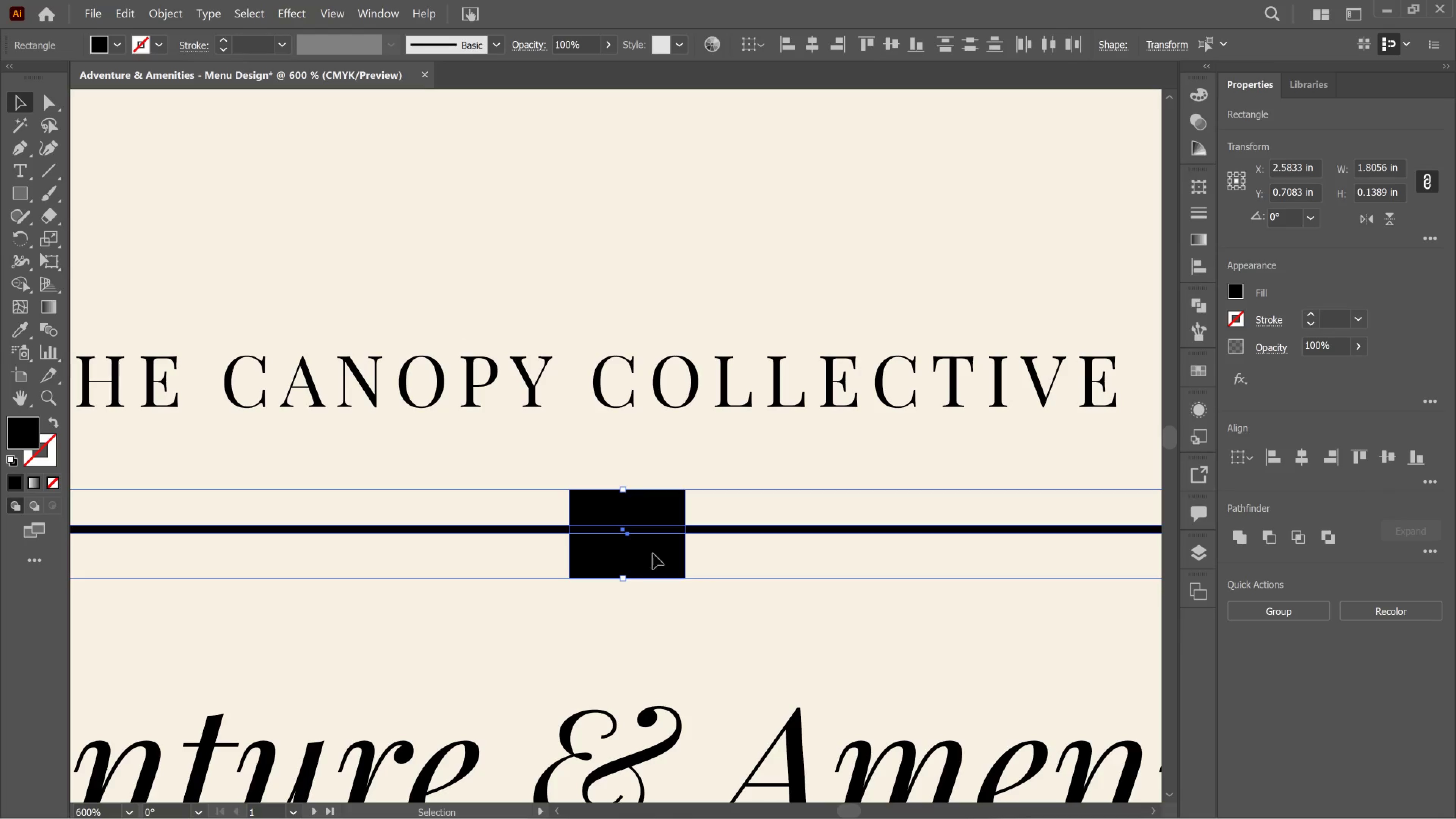 
left_click([1275, 541])
 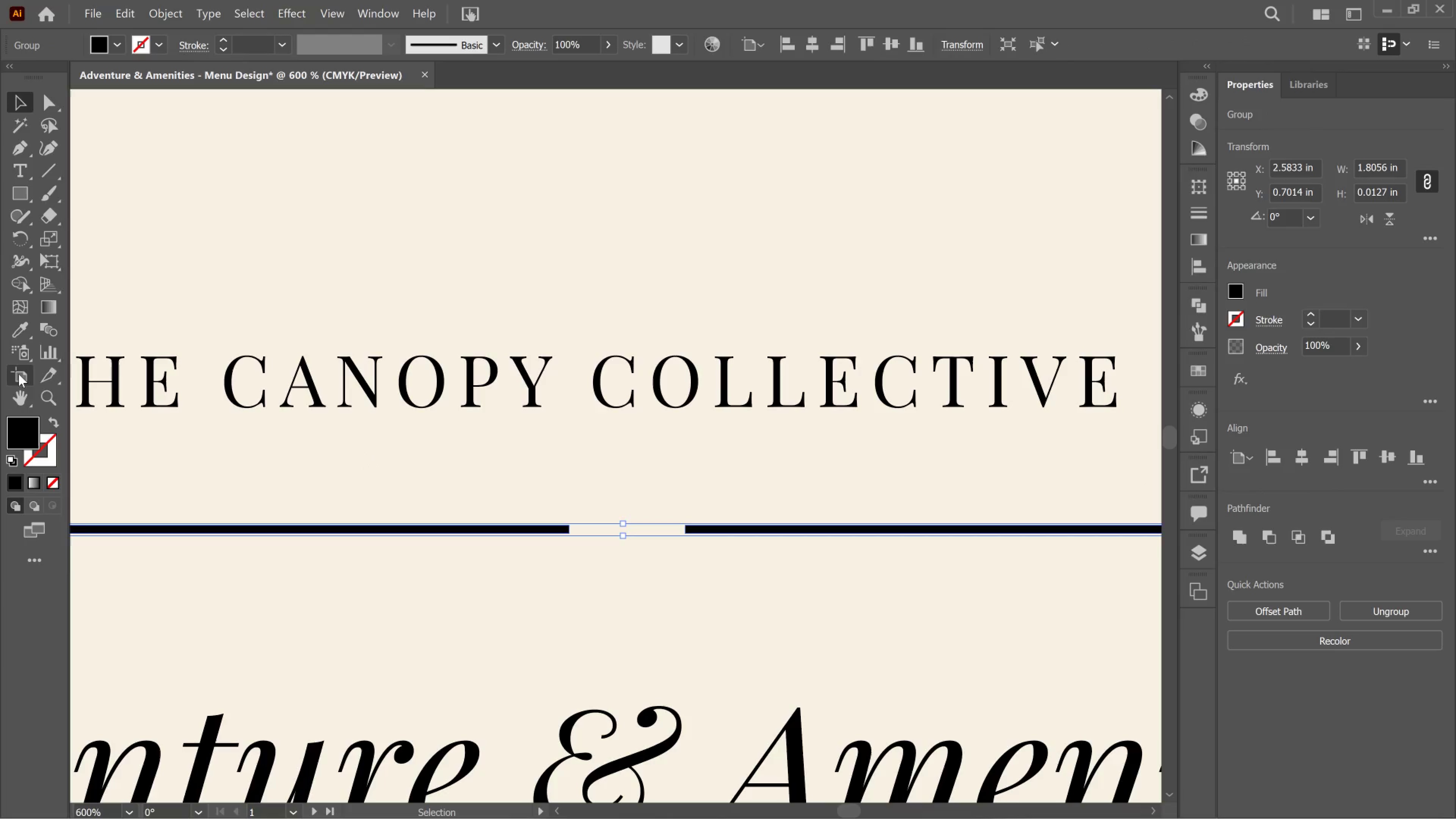 
left_click([6, 377])
 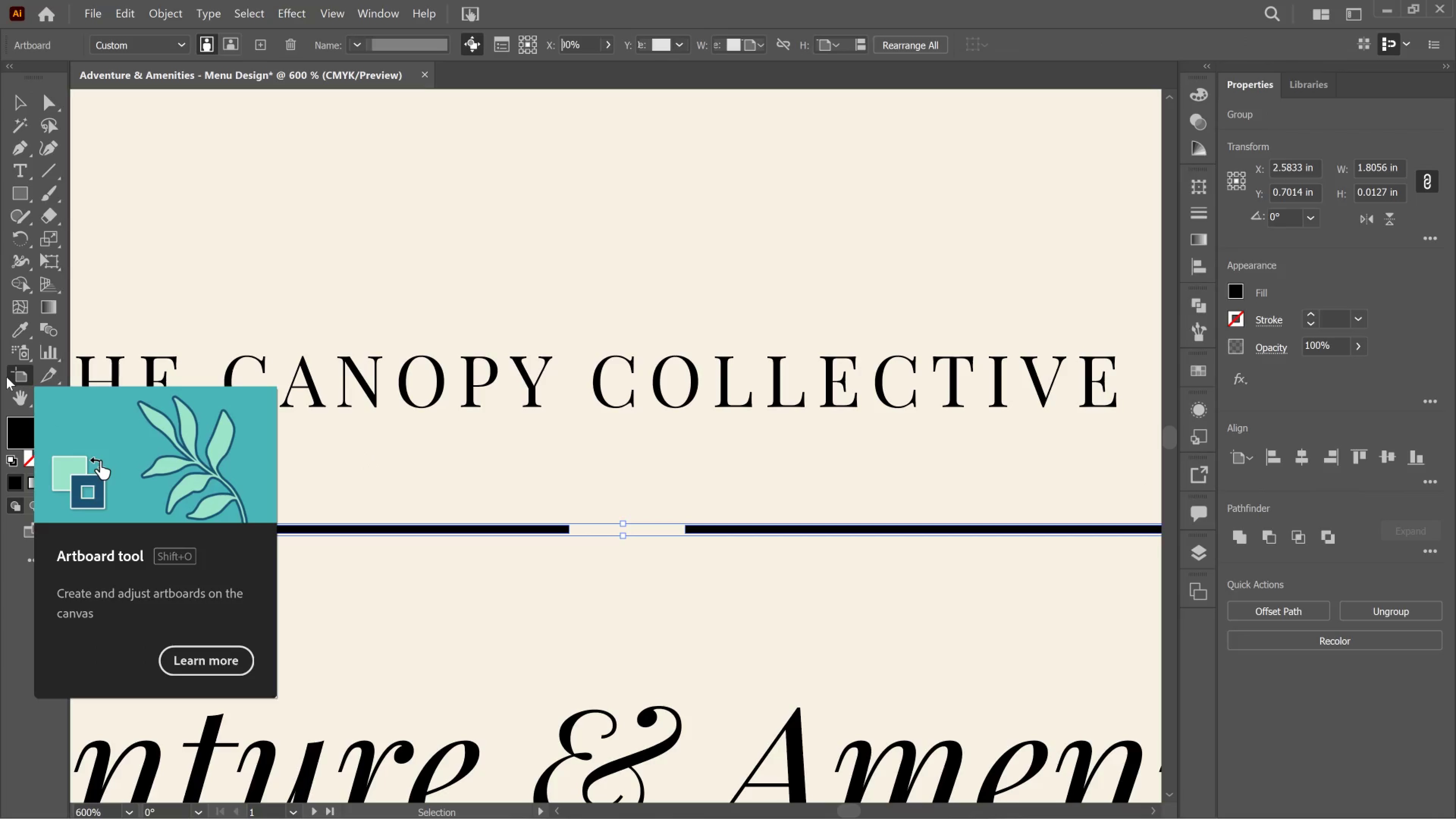 
right_click([6, 377])
 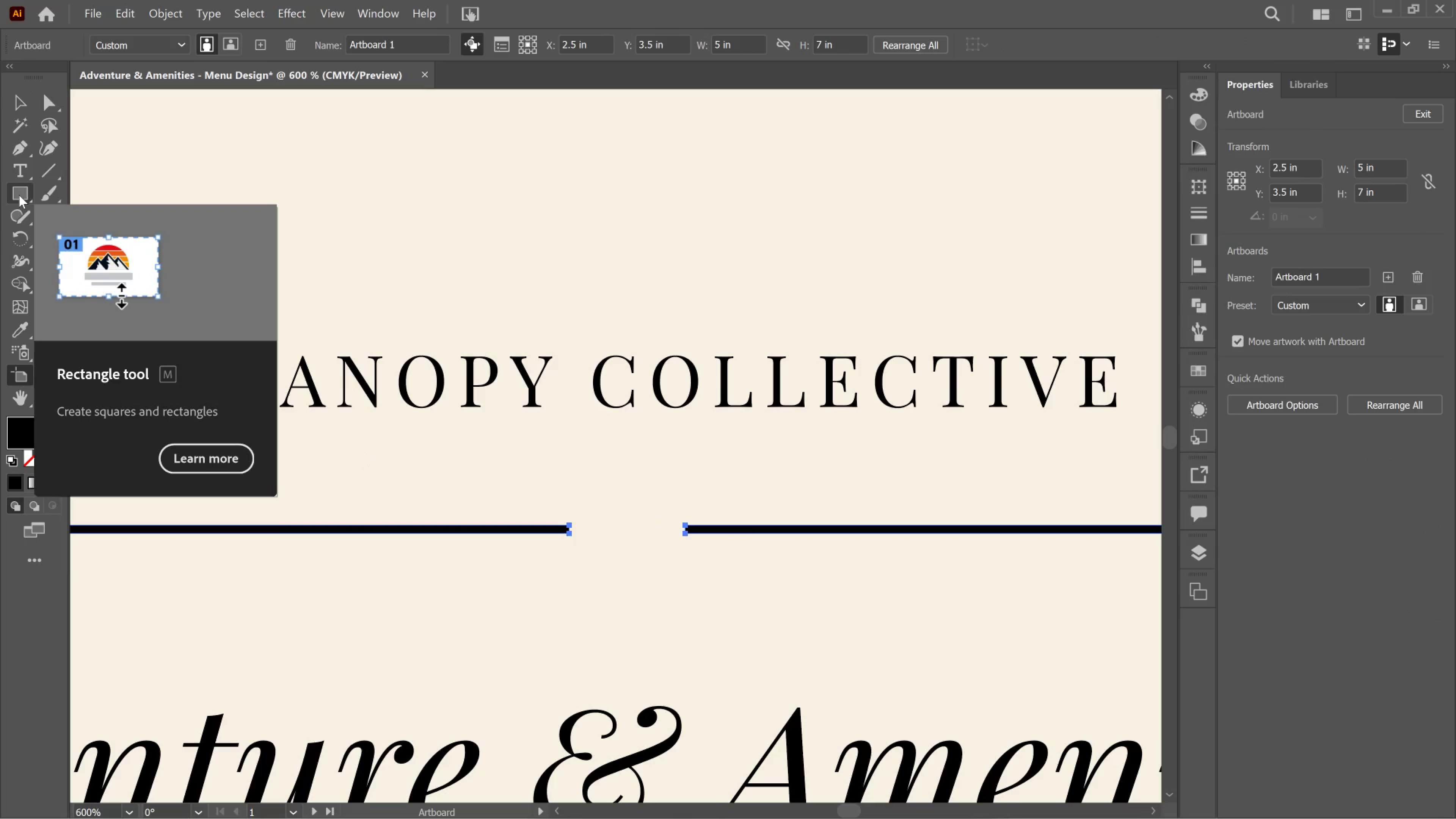 
right_click([19, 195])
 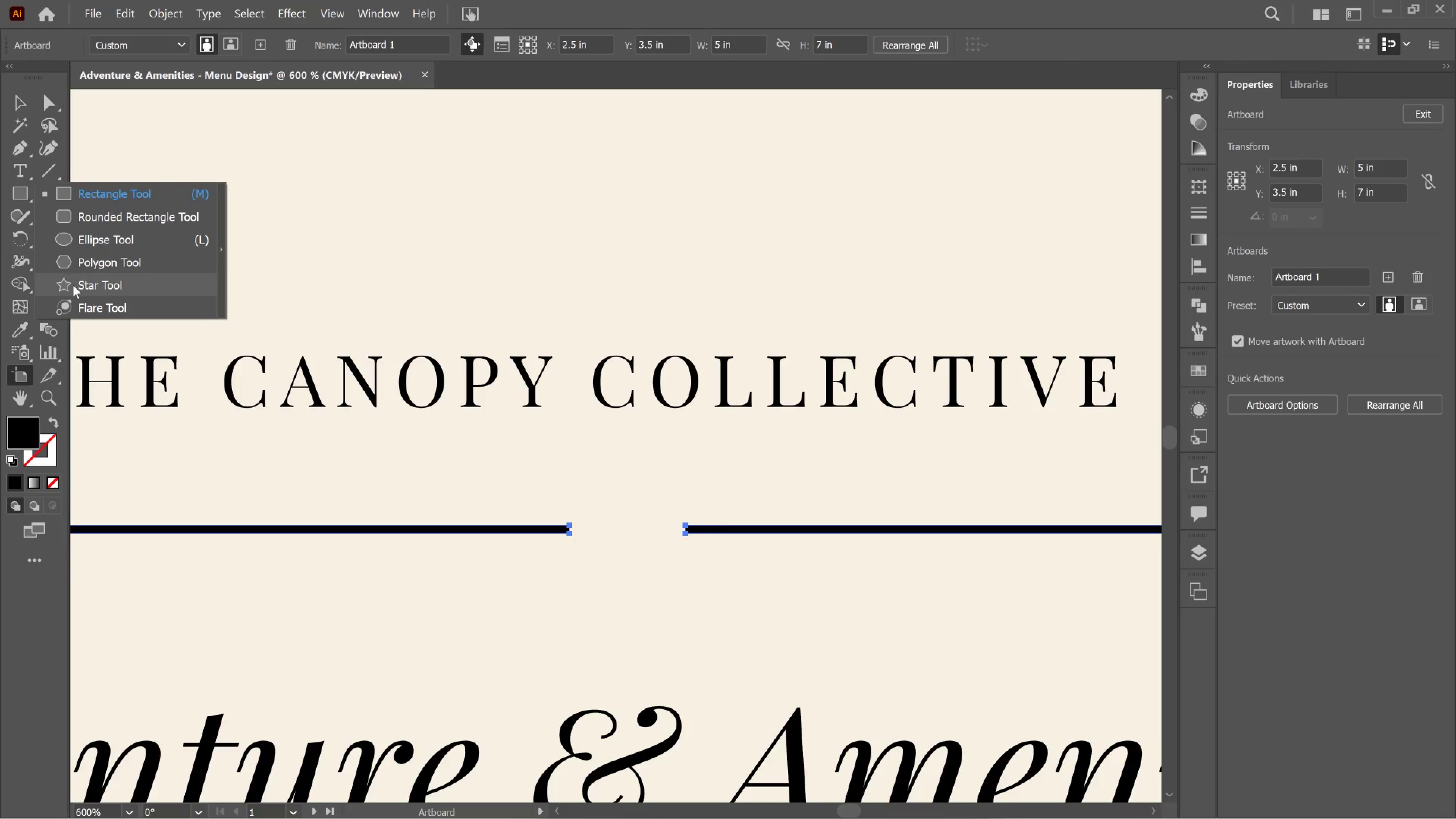 
left_click([73, 287])
 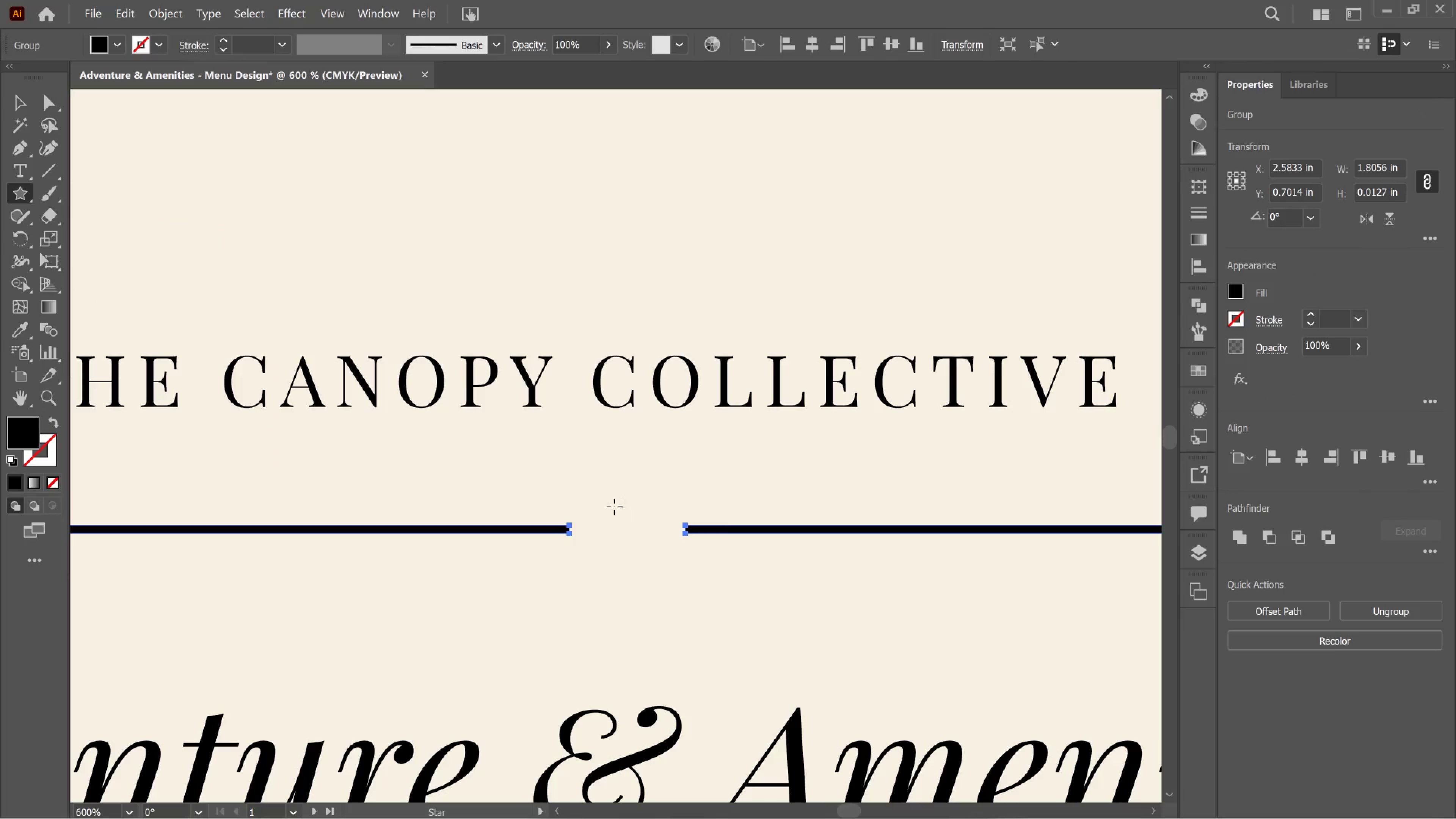 
left_click_drag(start_coordinate=[610, 507], to_coordinate=[623, 536])
 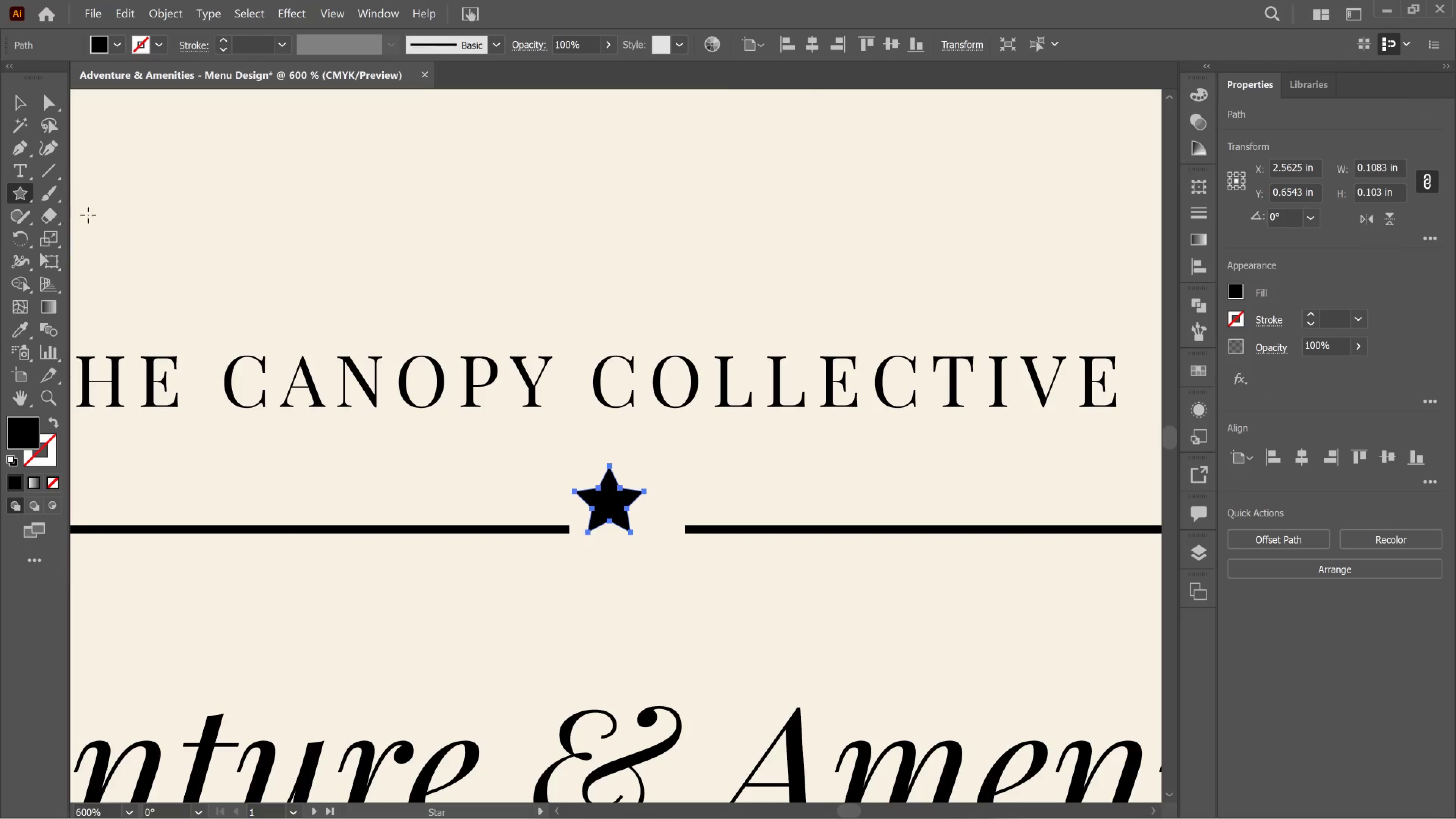 
hold_key(key=ShiftLeft, duration=3.11)
 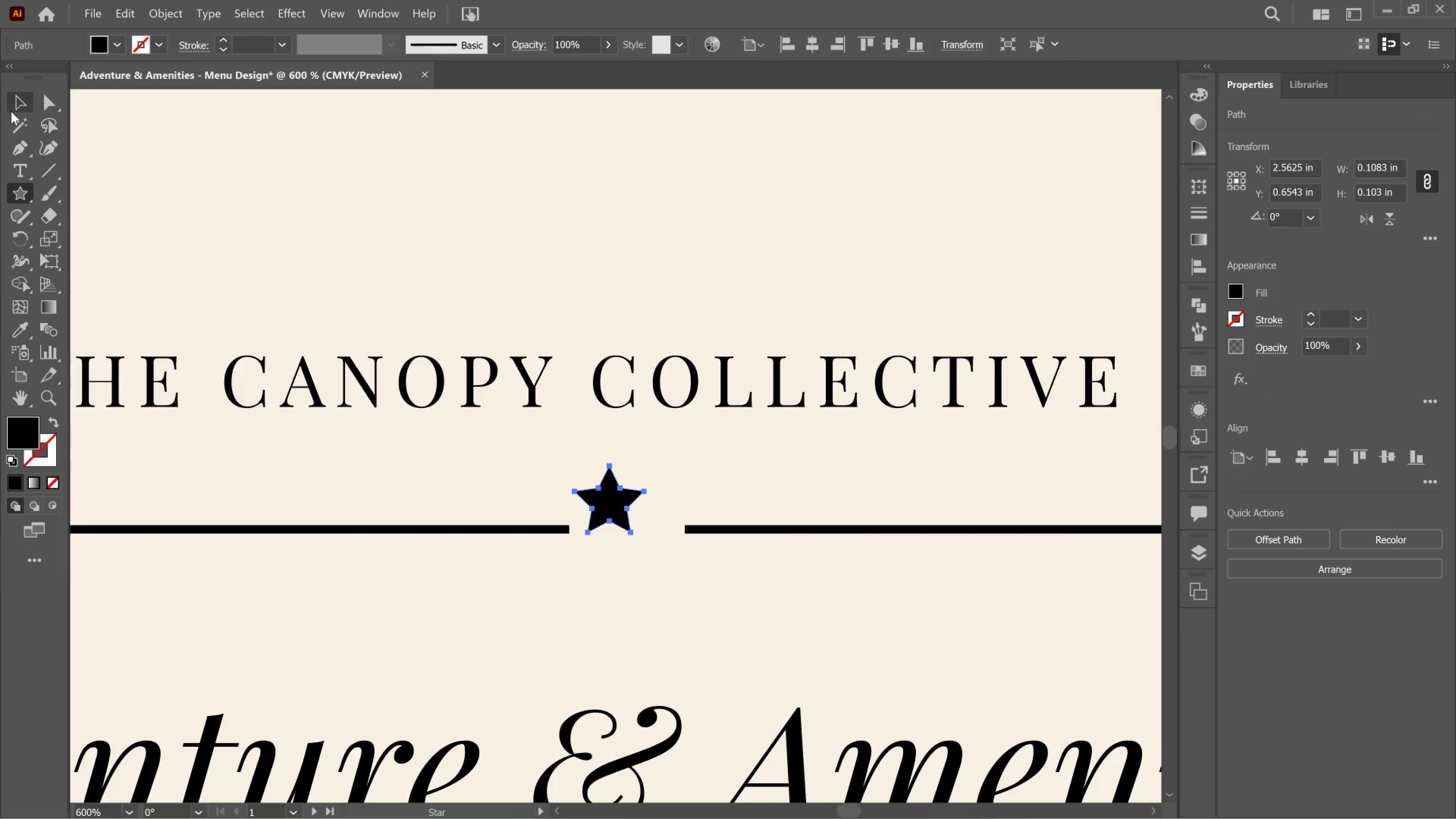 
left_click([13, 108])
 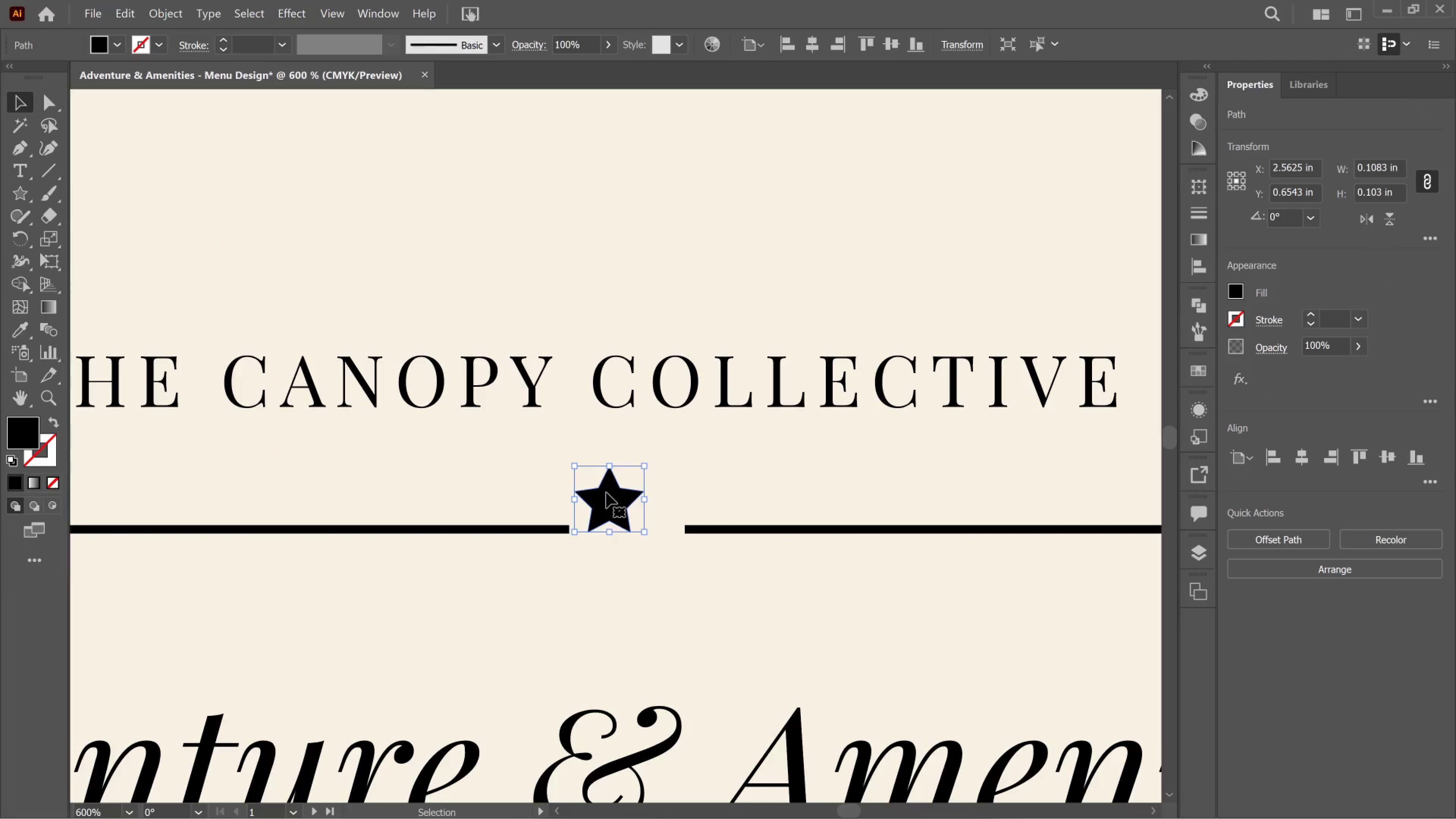 
left_click_drag(start_coordinate=[610, 494], to_coordinate=[631, 513])
 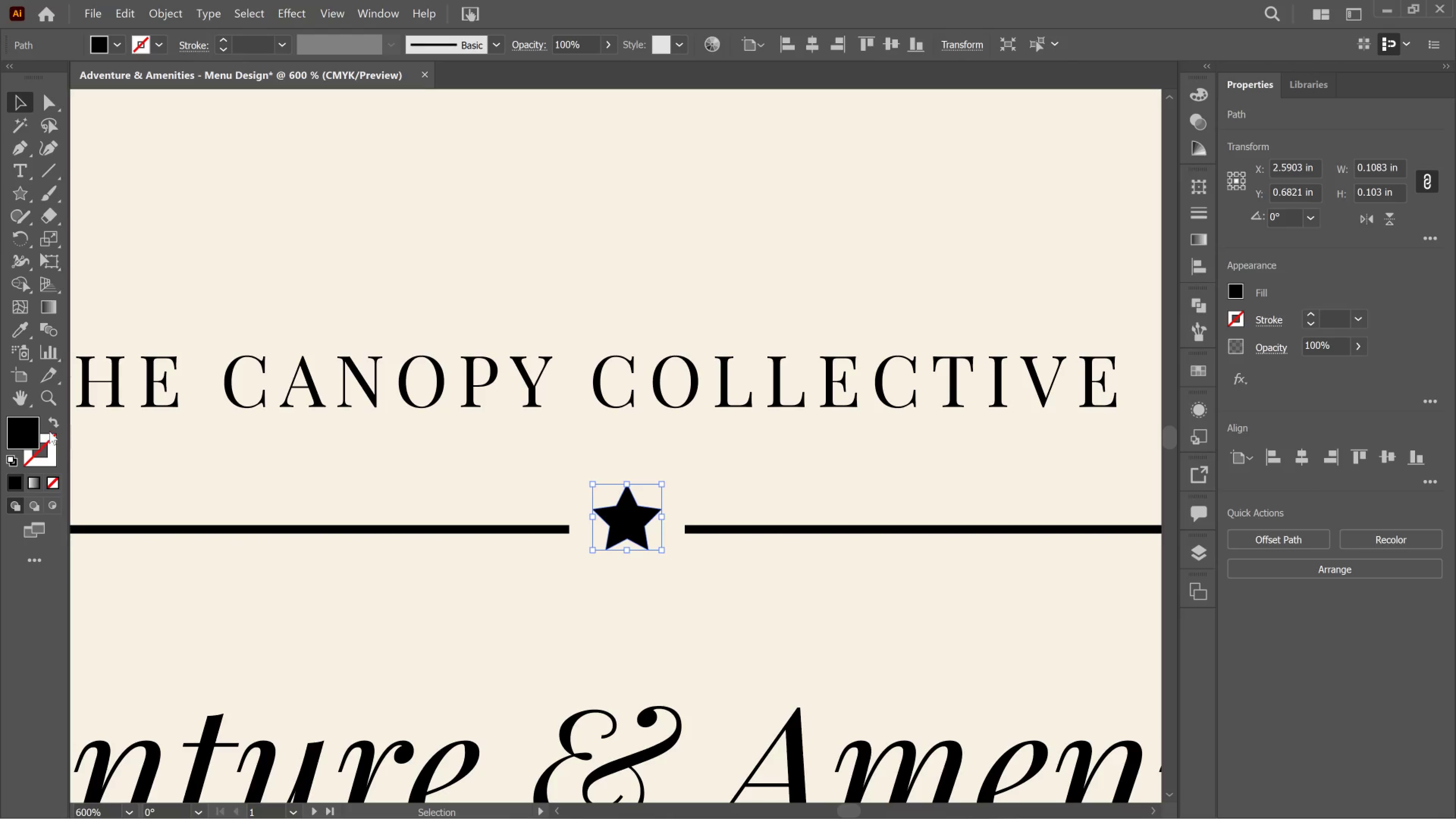 
wait(6.98)
 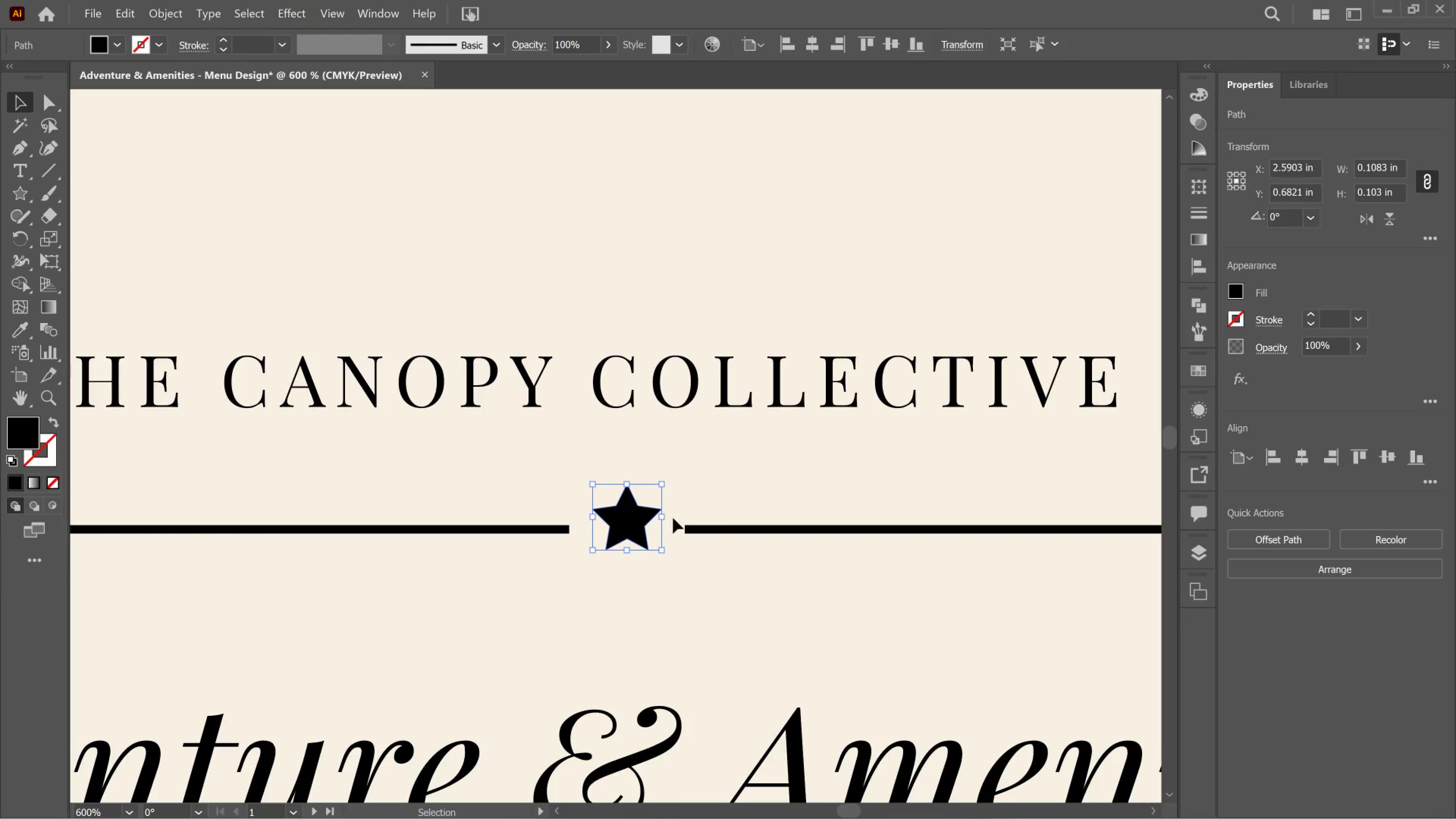 
left_click([54, 420])
 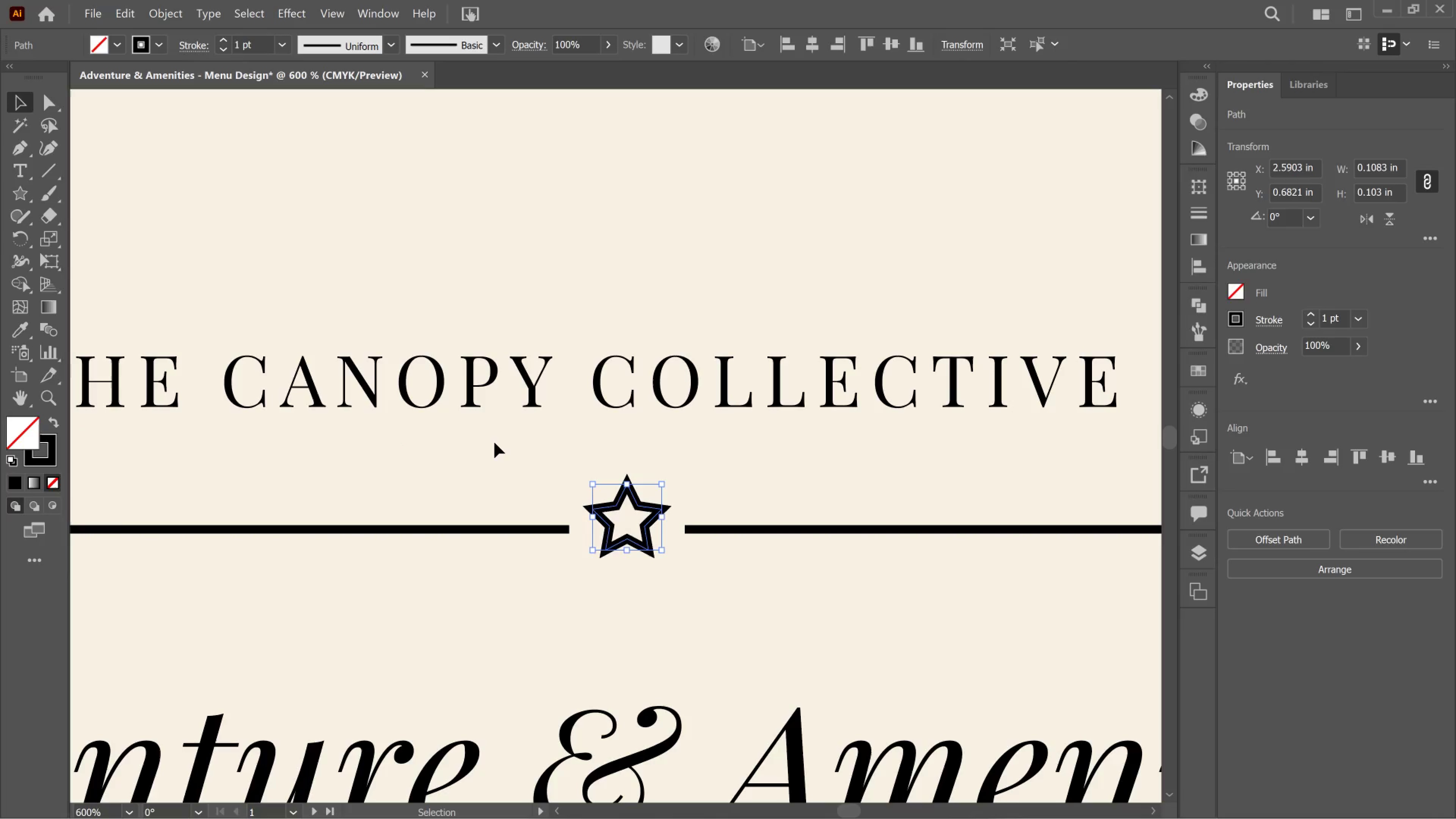 
left_click([494, 442])
 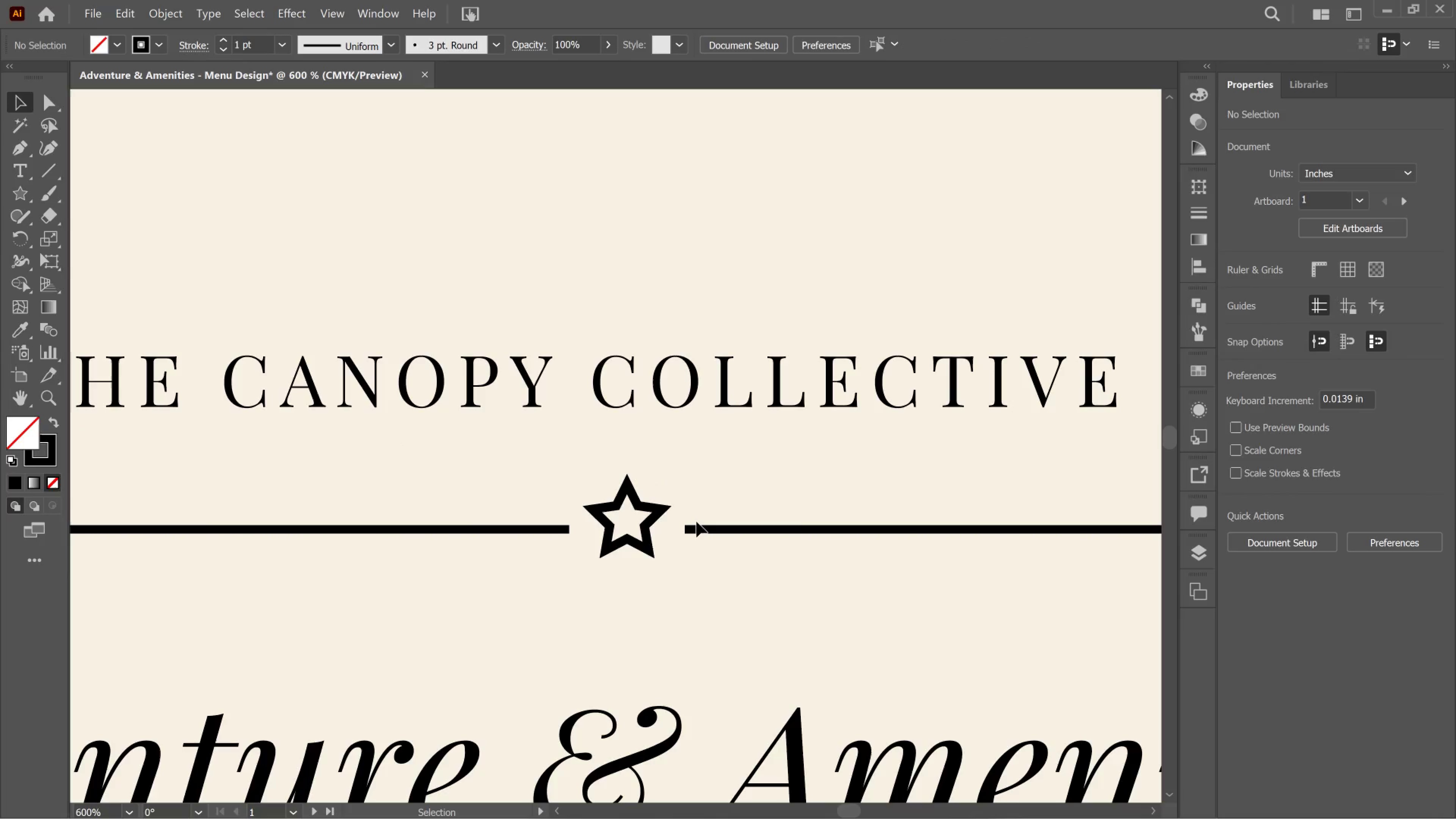 
left_click([697, 522])
 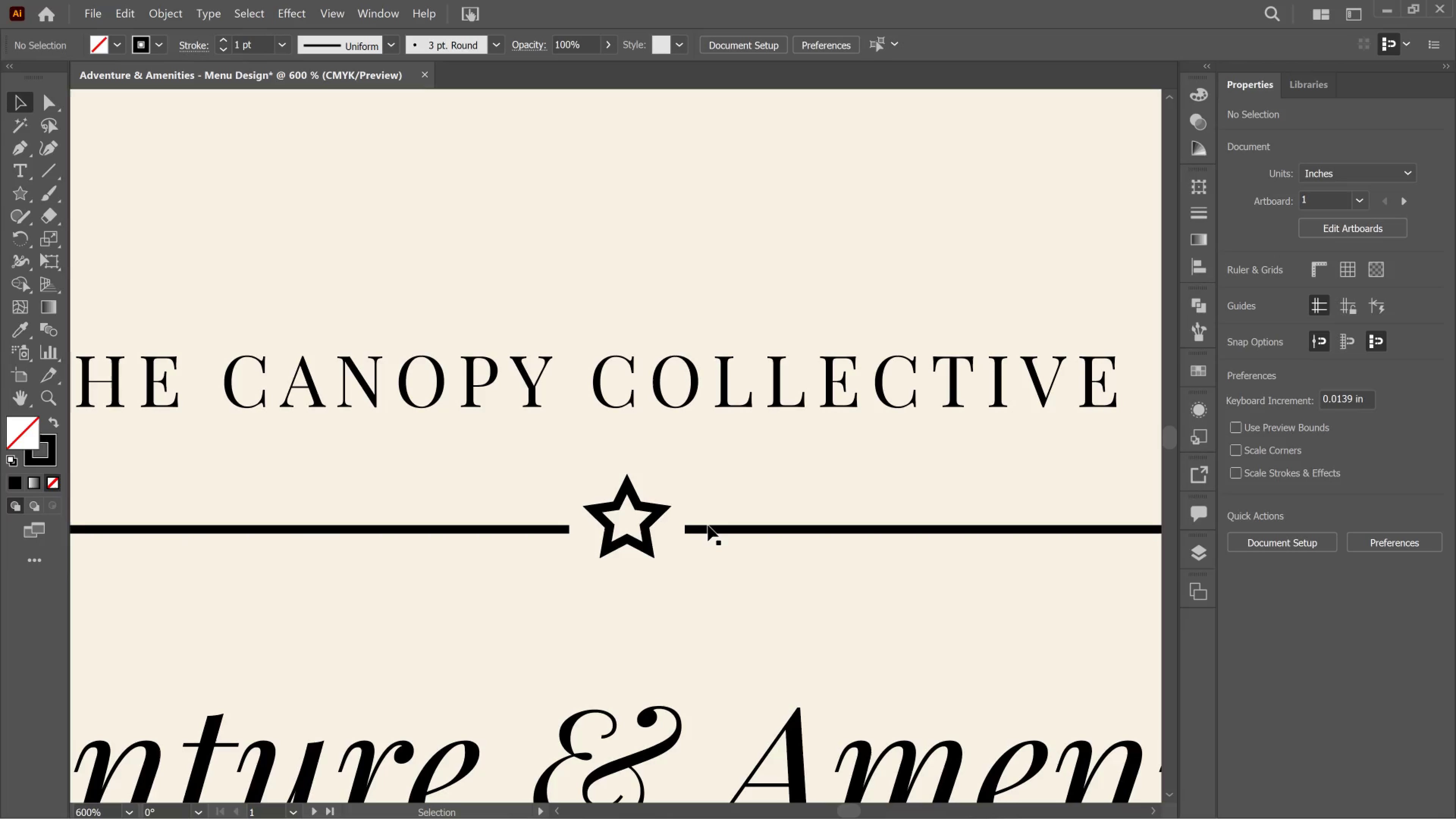 
left_click([708, 526])
 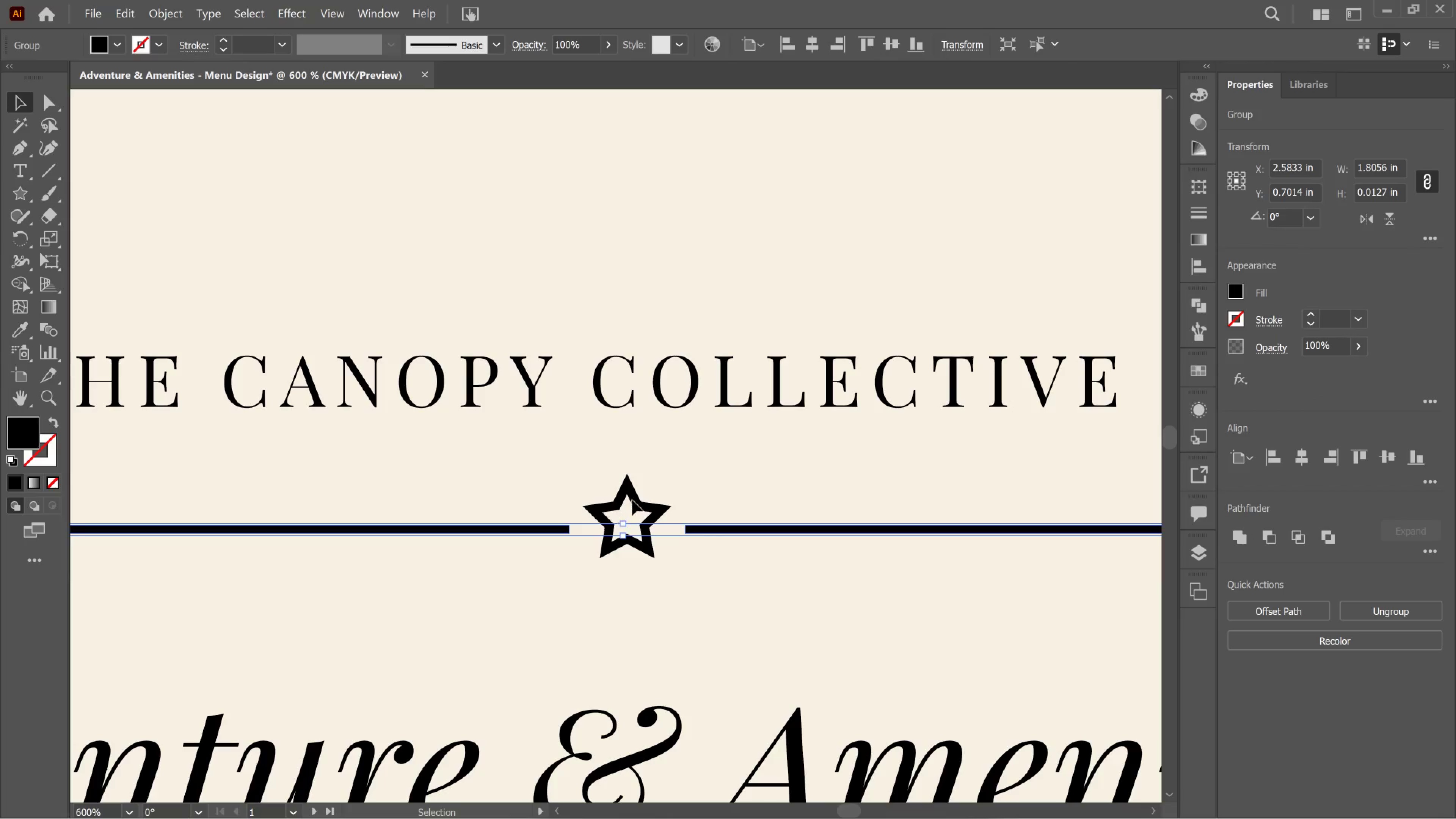 
hold_key(key=ShiftLeft, duration=0.98)
left_click([642, 500])
 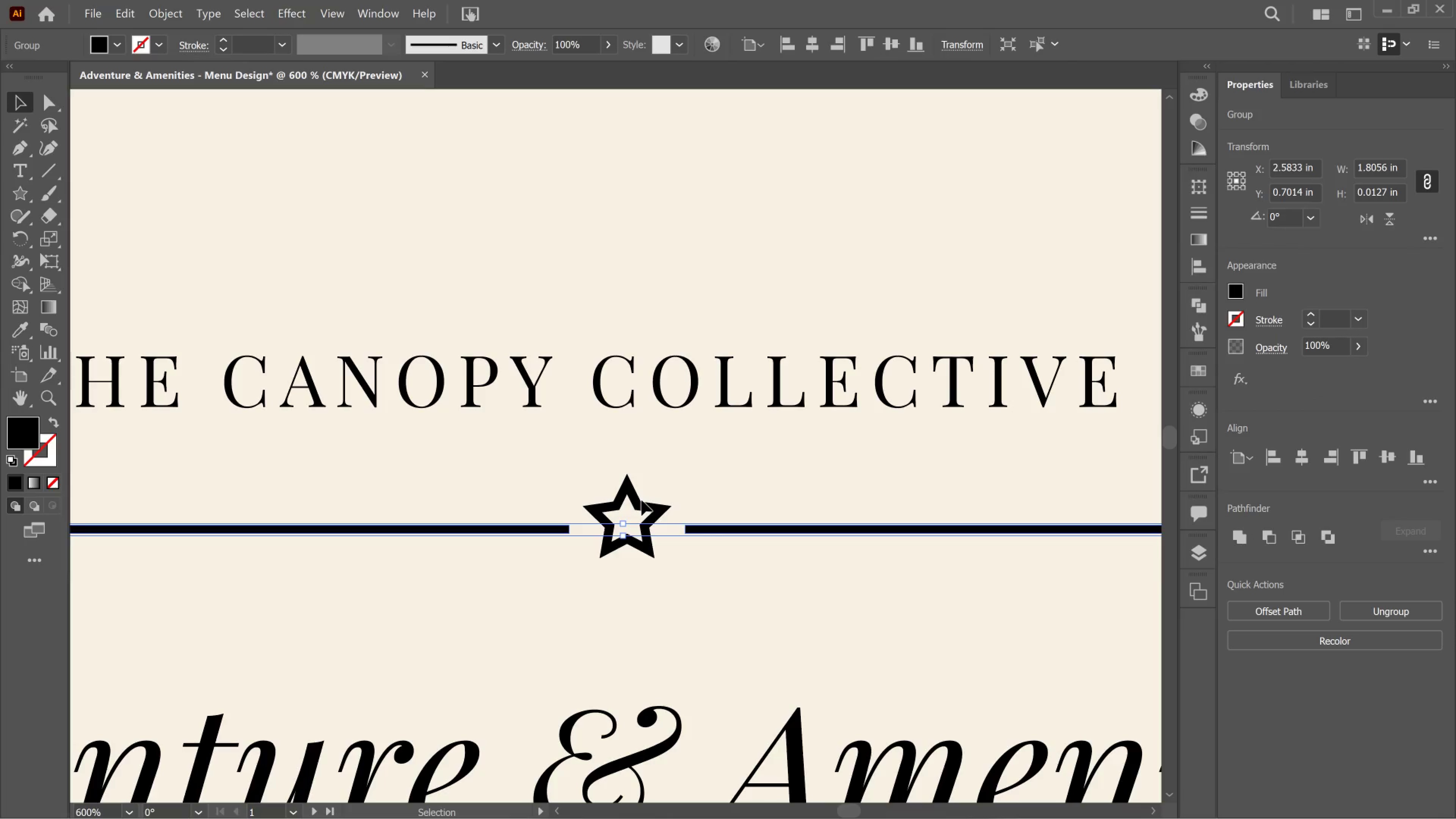 
hold_key(key=AltLeft, duration=1.17)
scroll: coordinate [586, 524], scroll_direction: down, amount: 7.0
 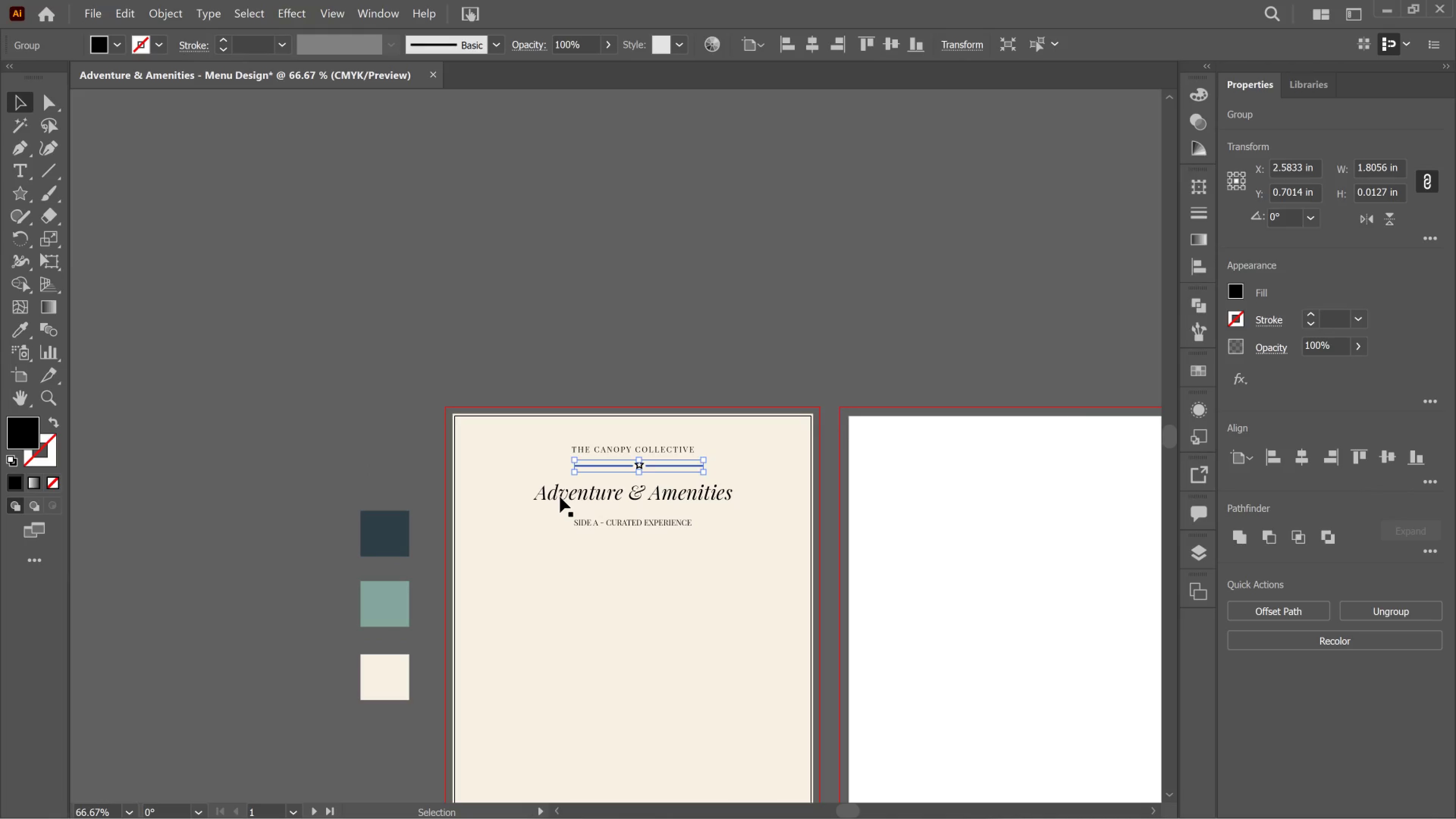 
key(I)
 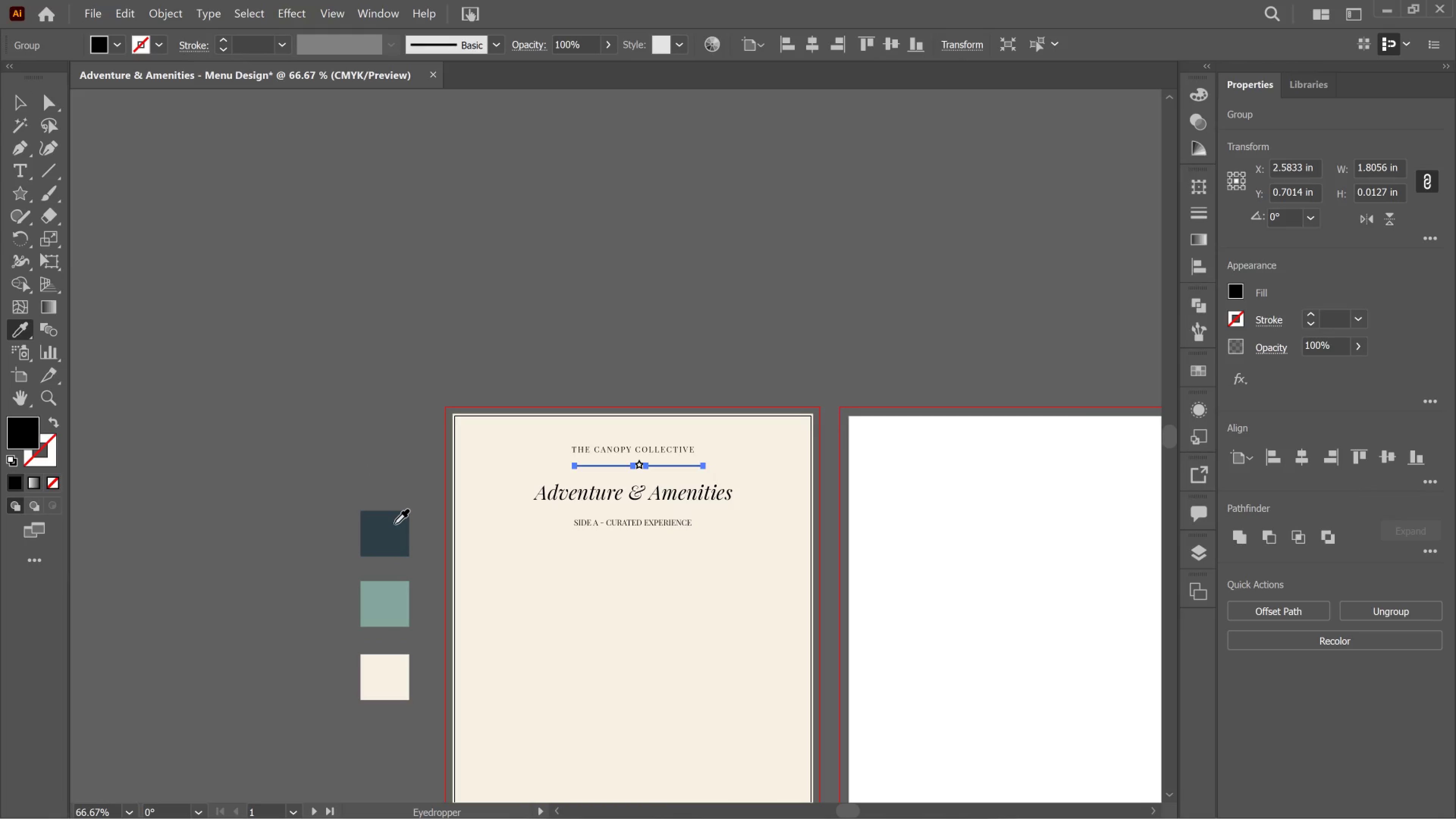 
left_click_drag(start_coordinate=[394, 524], to_coordinate=[389, 524])
 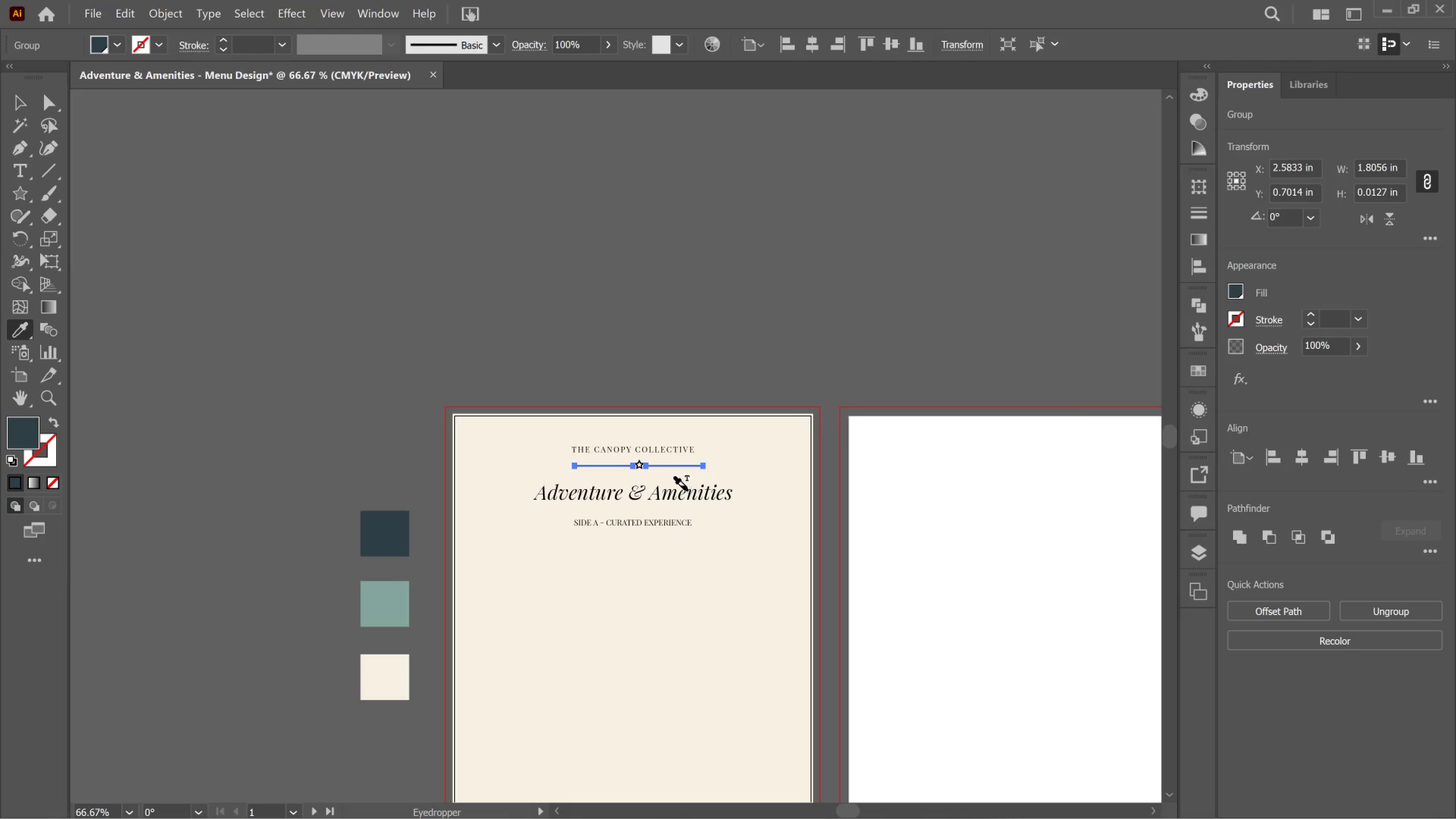 
hold_key(key=AltLeft, duration=0.84)
scroll: coordinate [629, 474], scroll_direction: up, amount: 6.0
 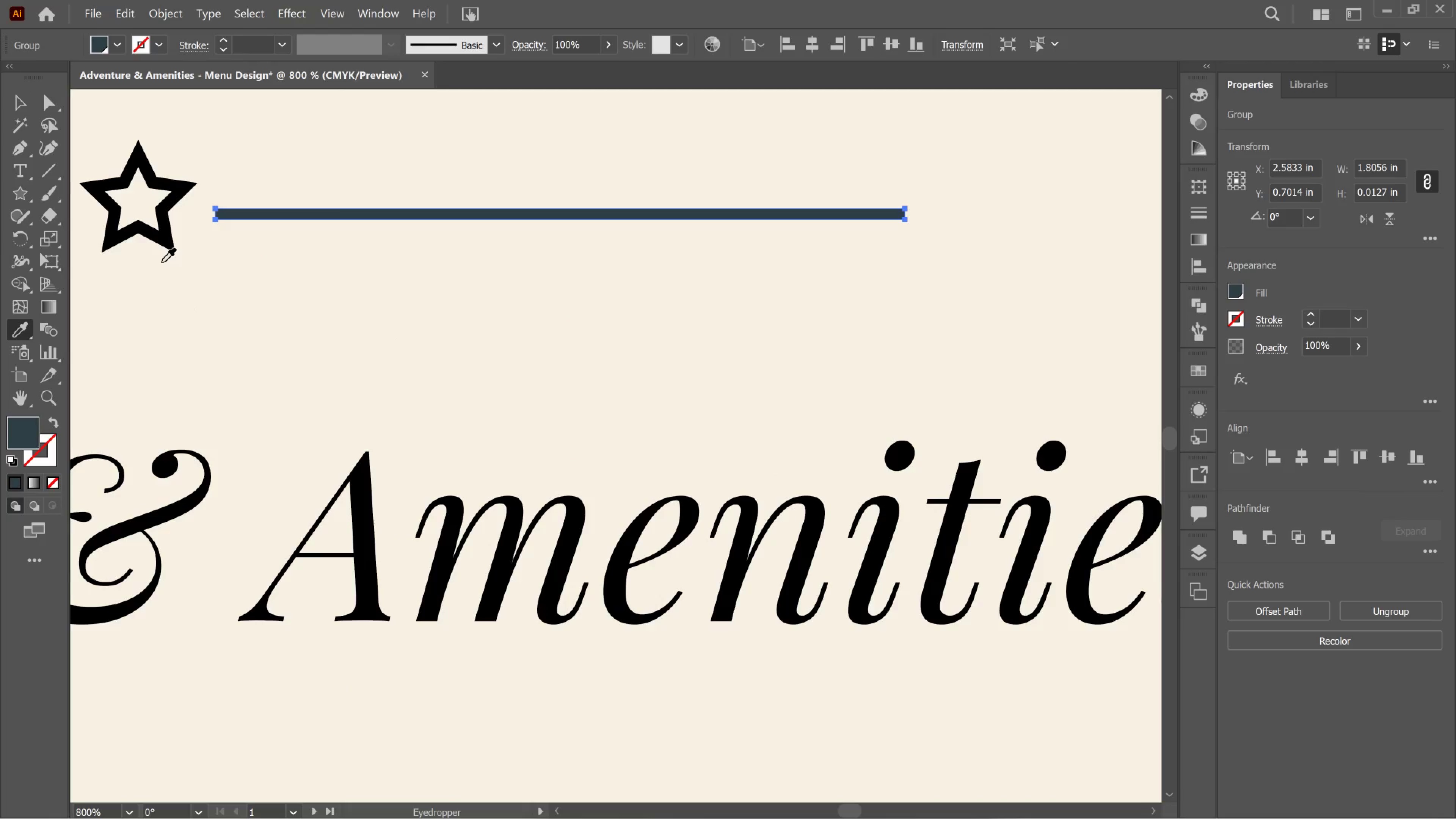 
key(V)
 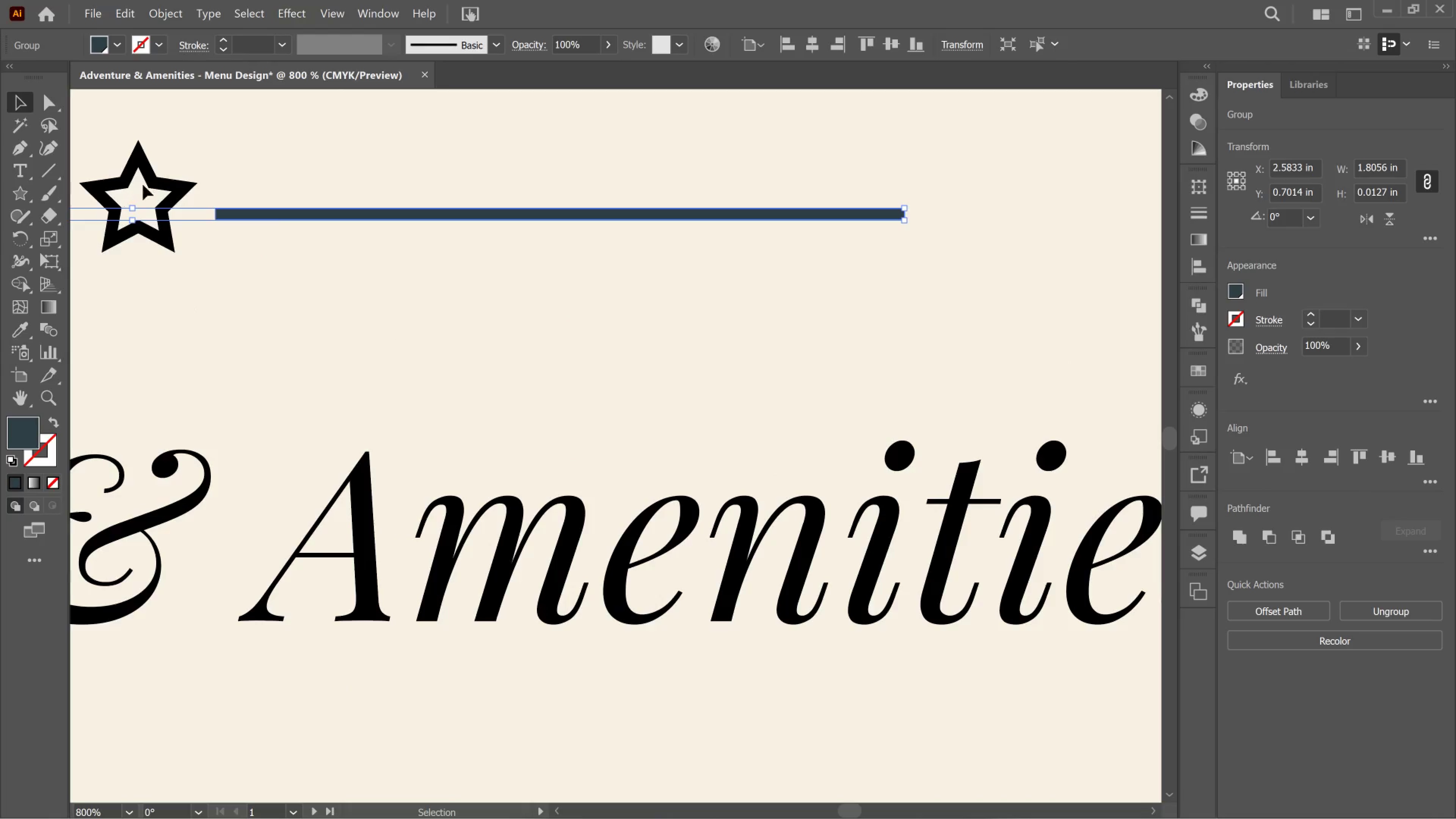 
left_click([156, 181])
 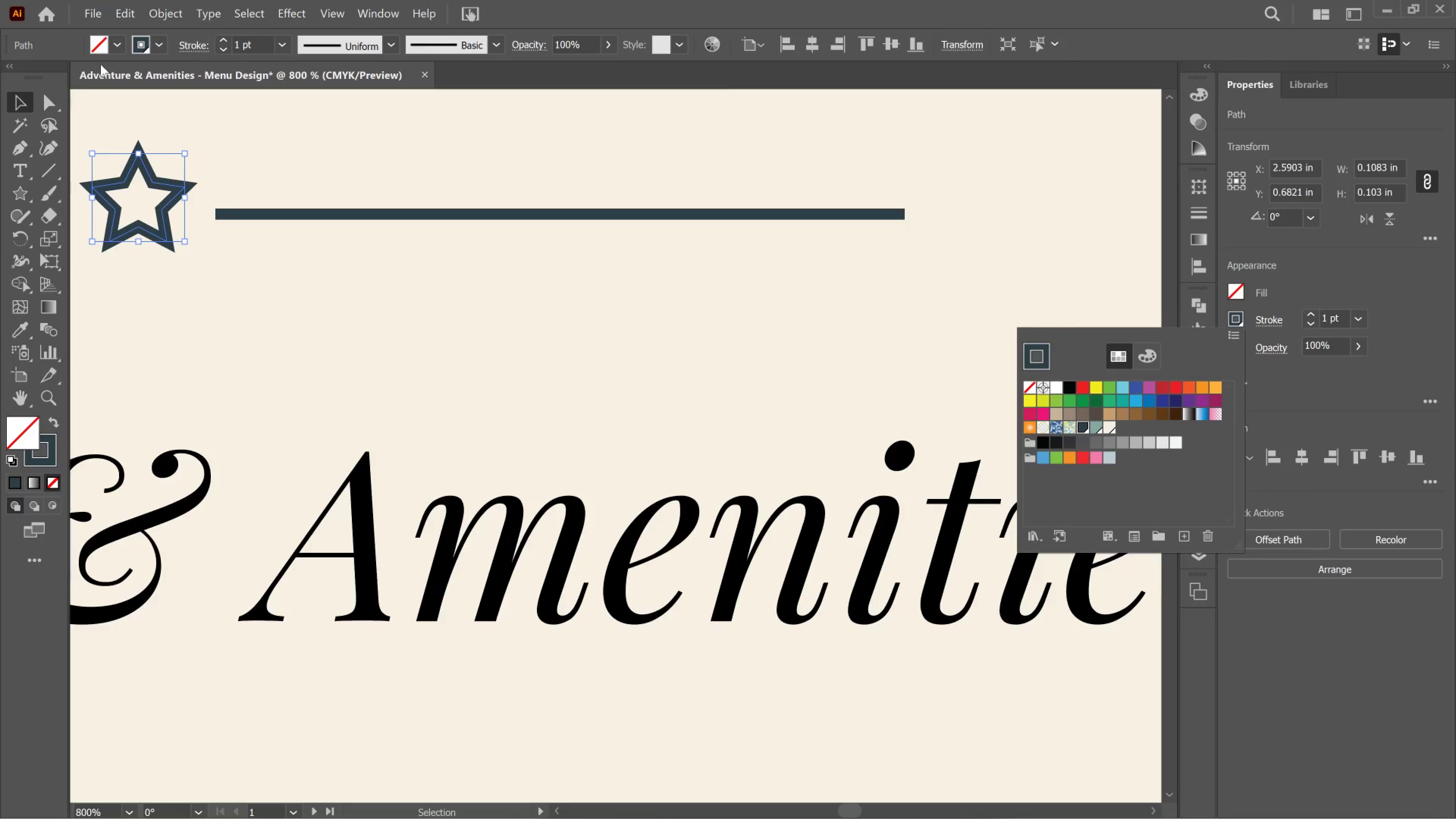 
wait(7.41)
 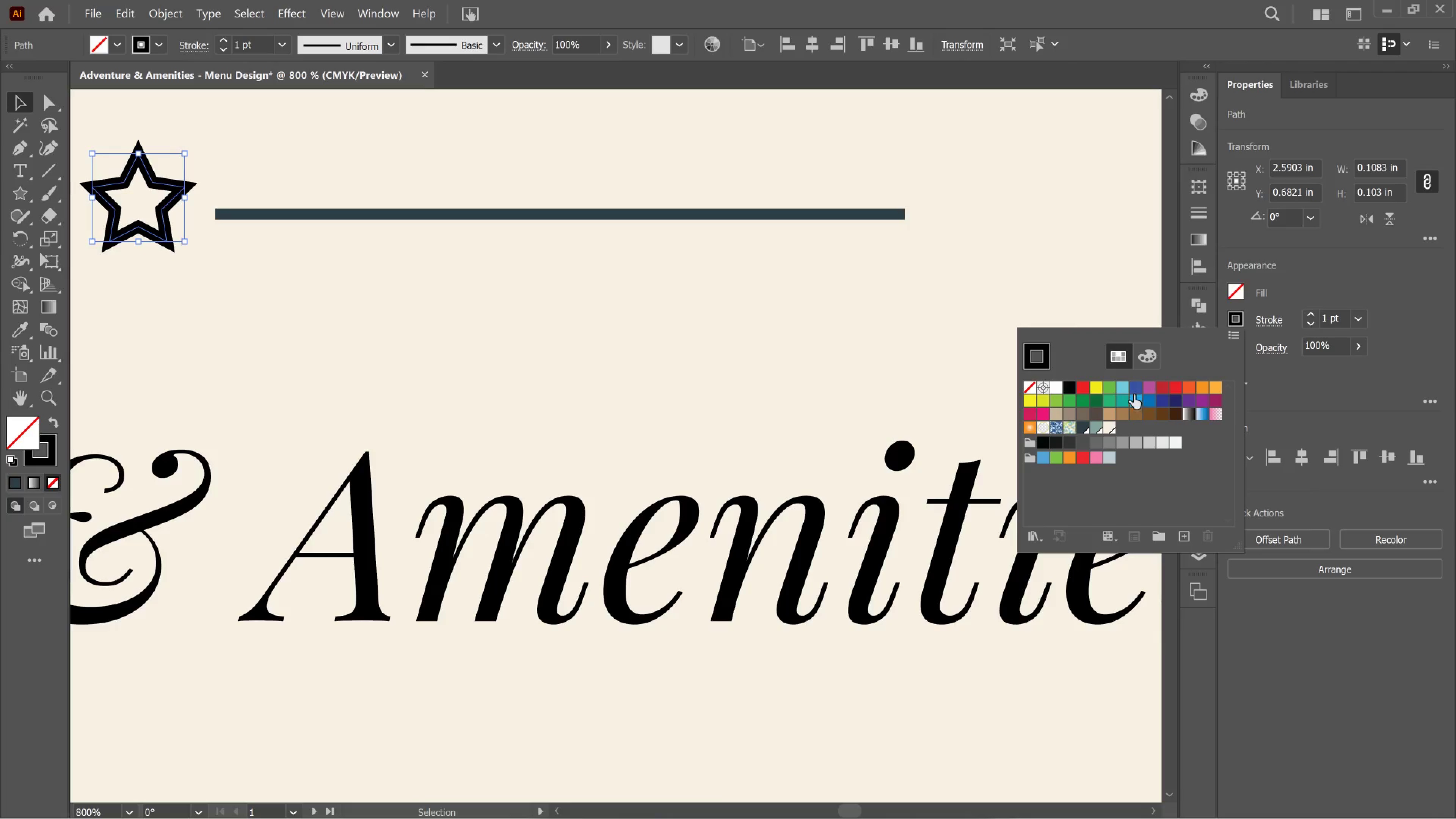 
left_click([21, 112])
 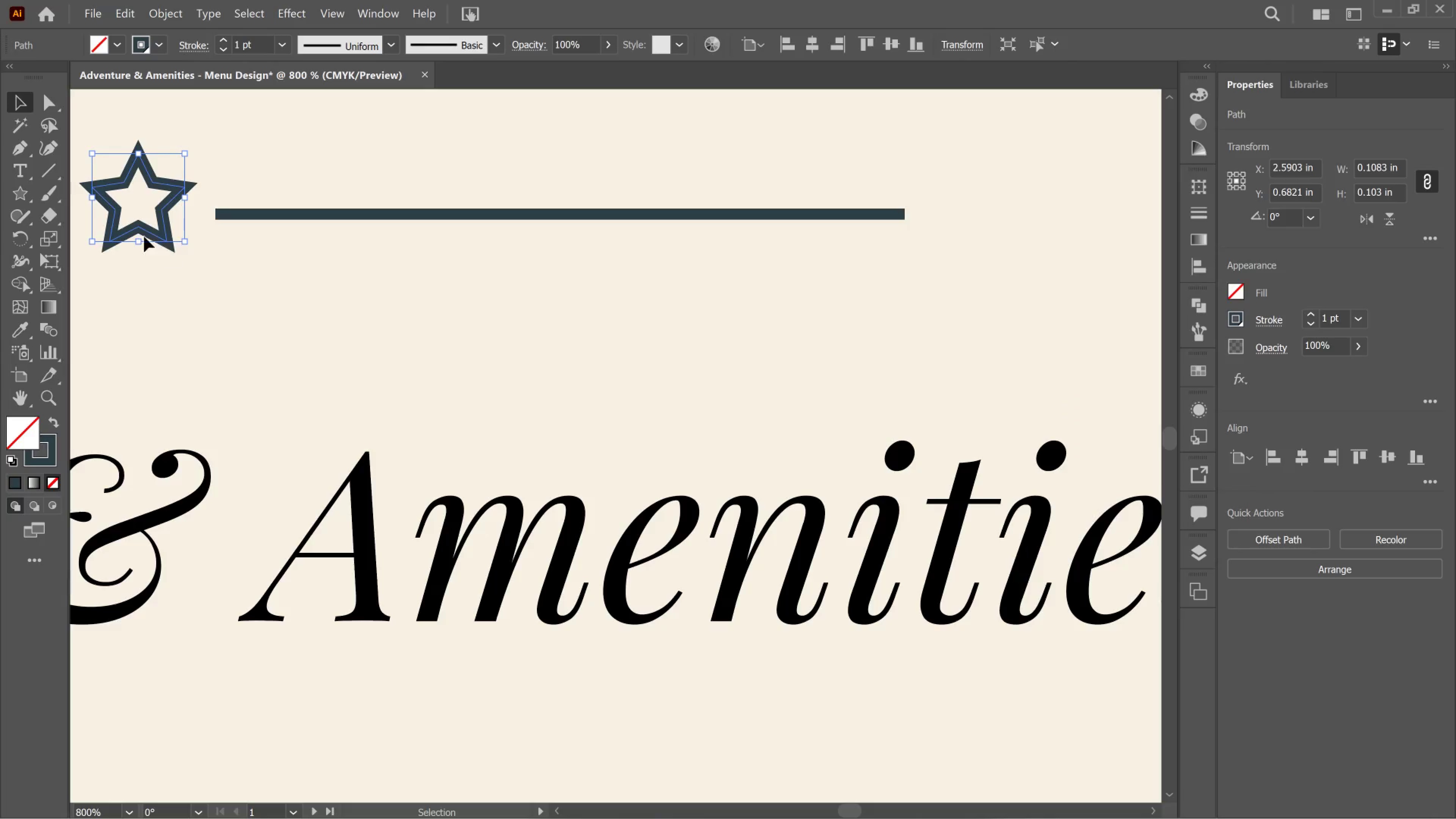 
hold_key(key=Space, duration=1.27)
 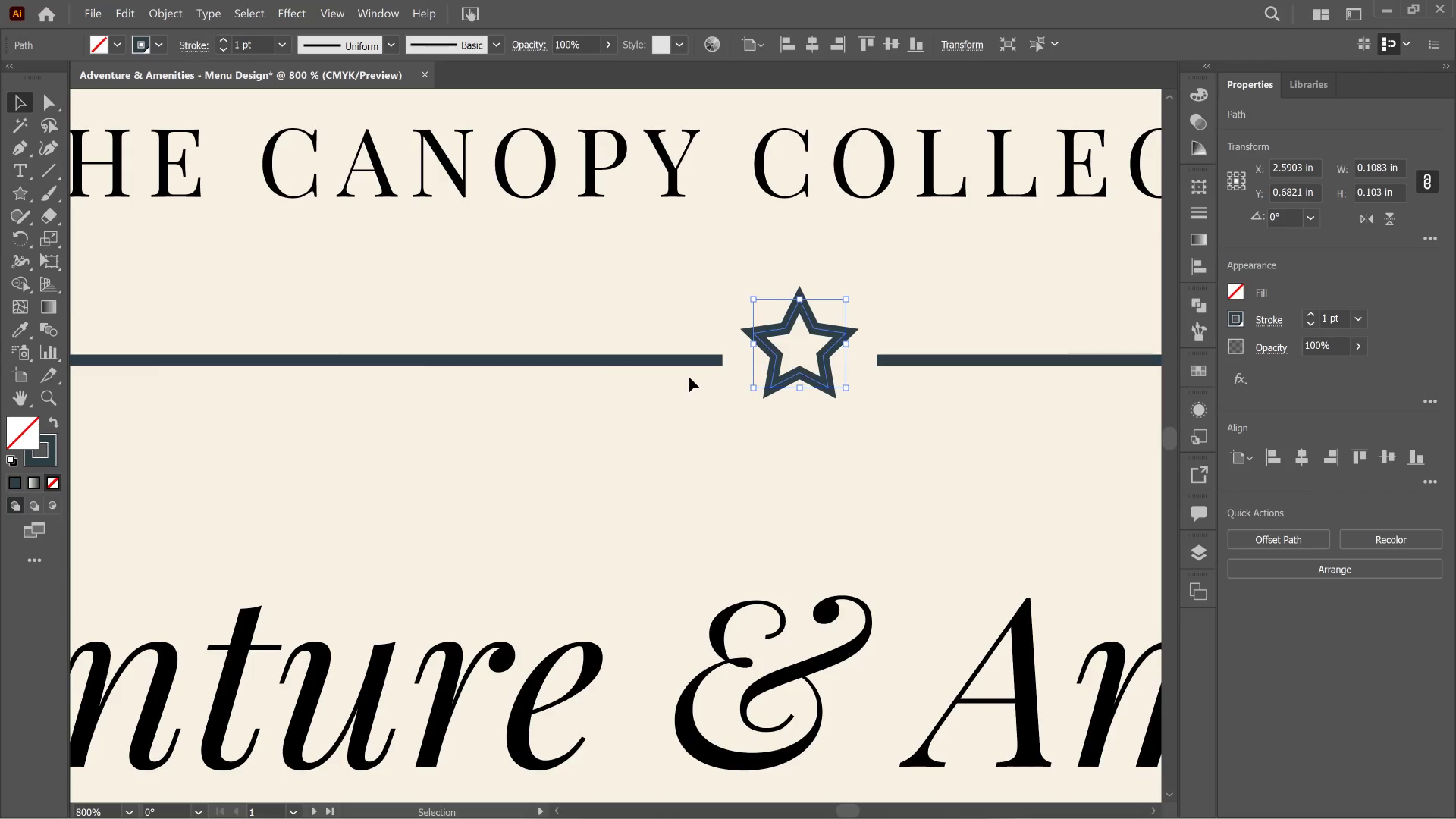 
left_click_drag(start_coordinate=[146, 235], to_coordinate=[806, 381])
 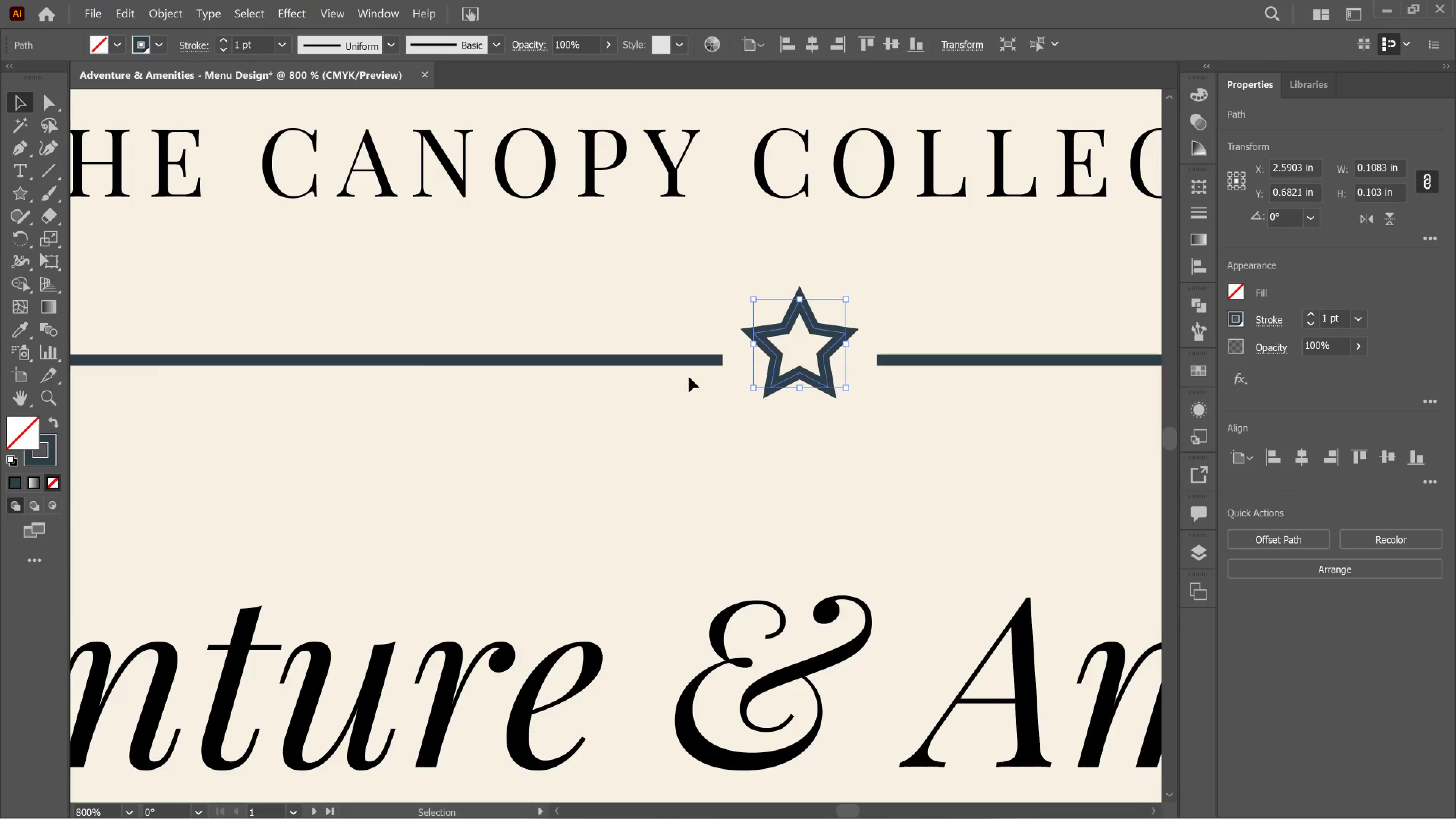 
left_click([689, 377])
 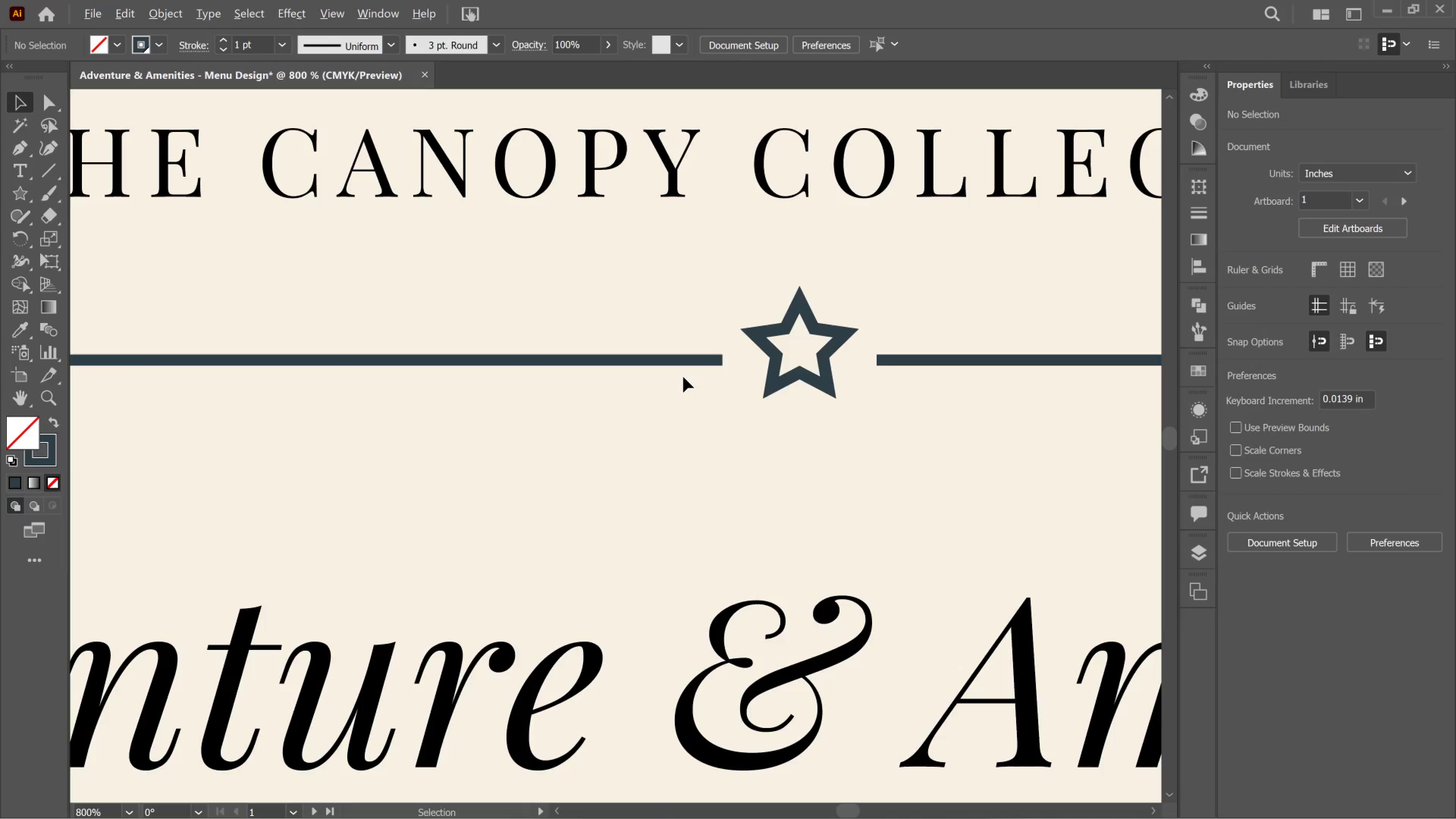 
hold_key(key=AltLeft, duration=0.58)
 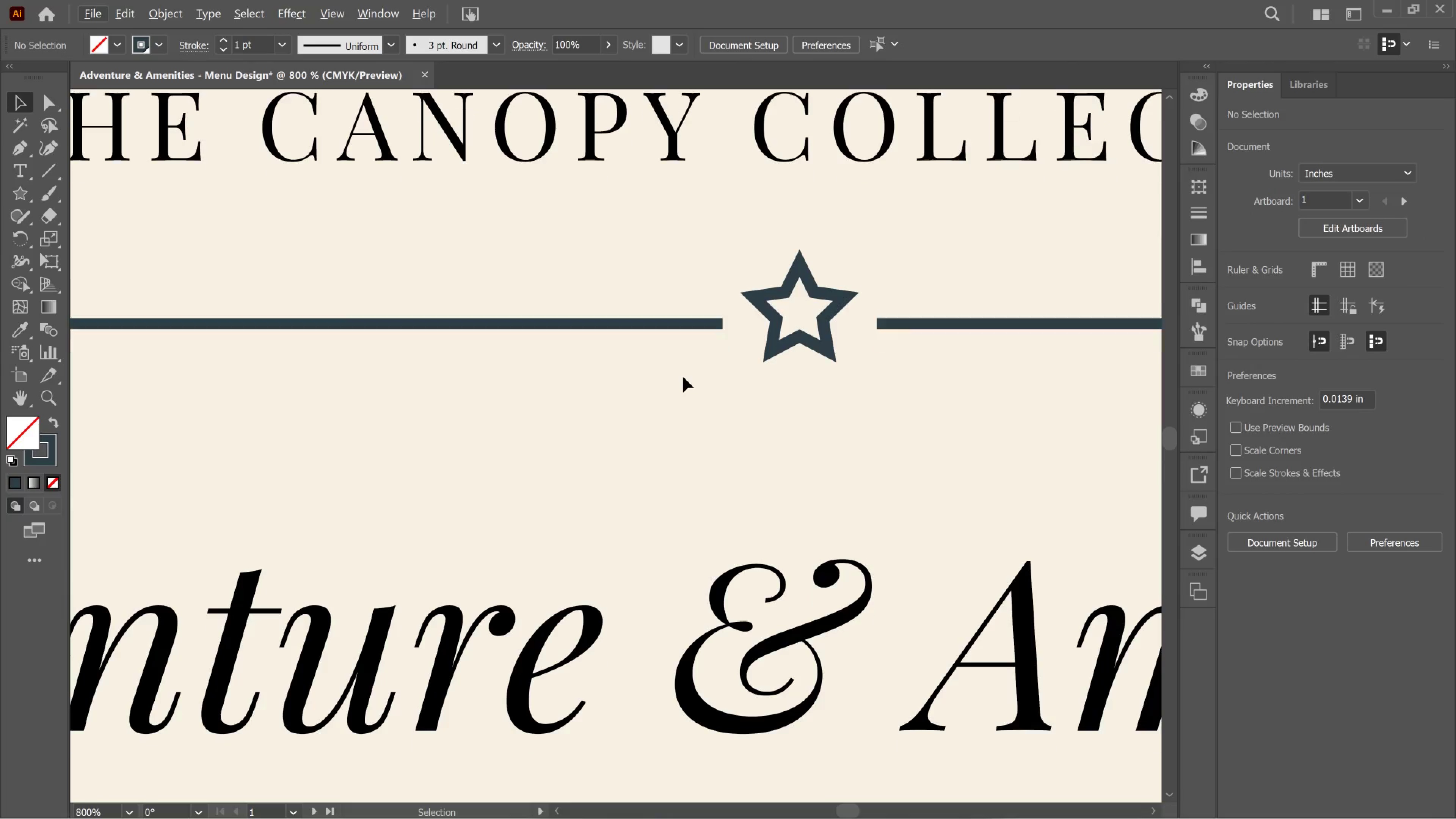 
scroll: coordinate [683, 377], scroll_direction: down, amount: 1.0
 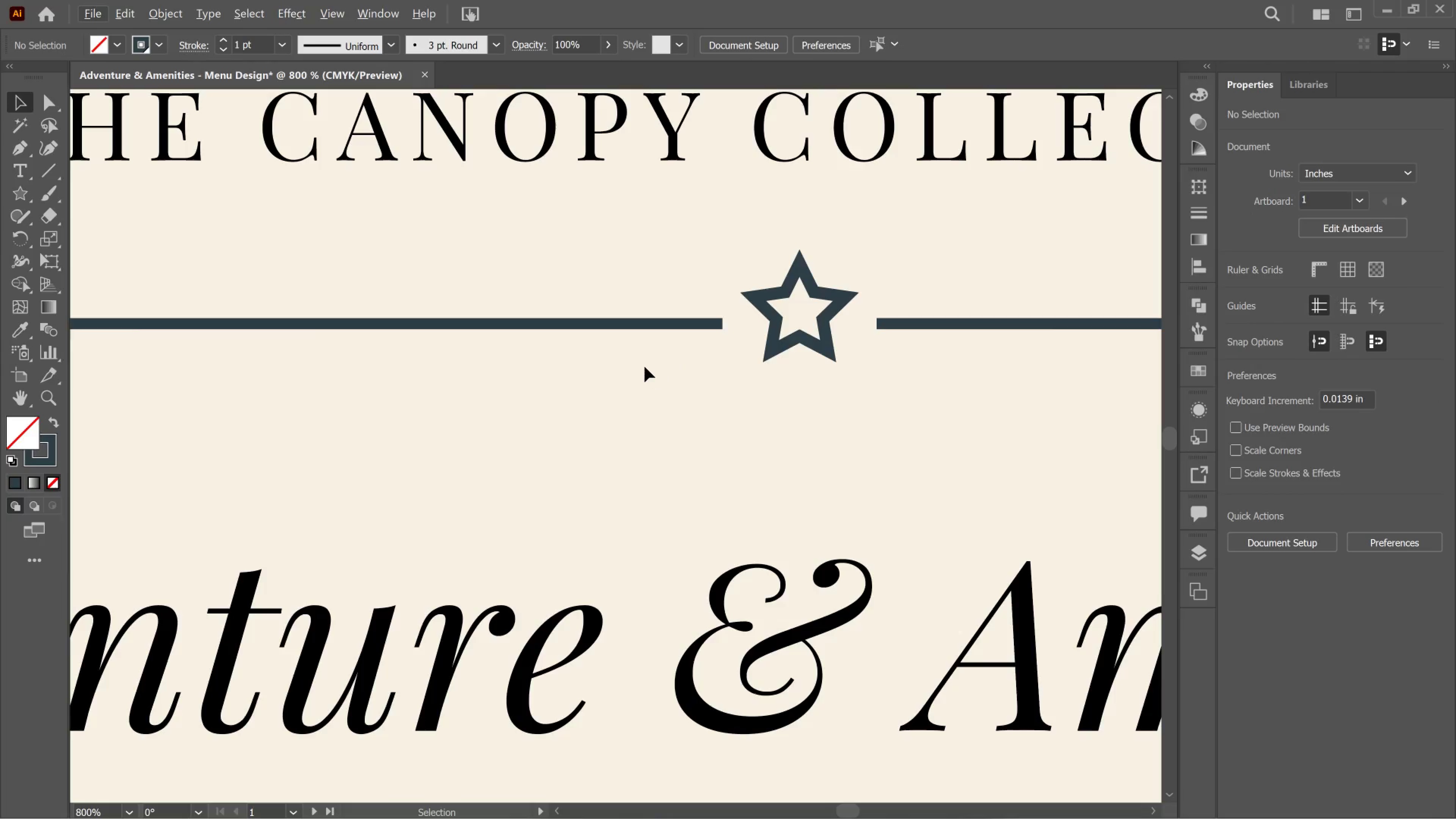 
hold_key(key=AltLeft, duration=0.42)
scroll: coordinate [640, 363], scroll_direction: up, amount: 1.0
 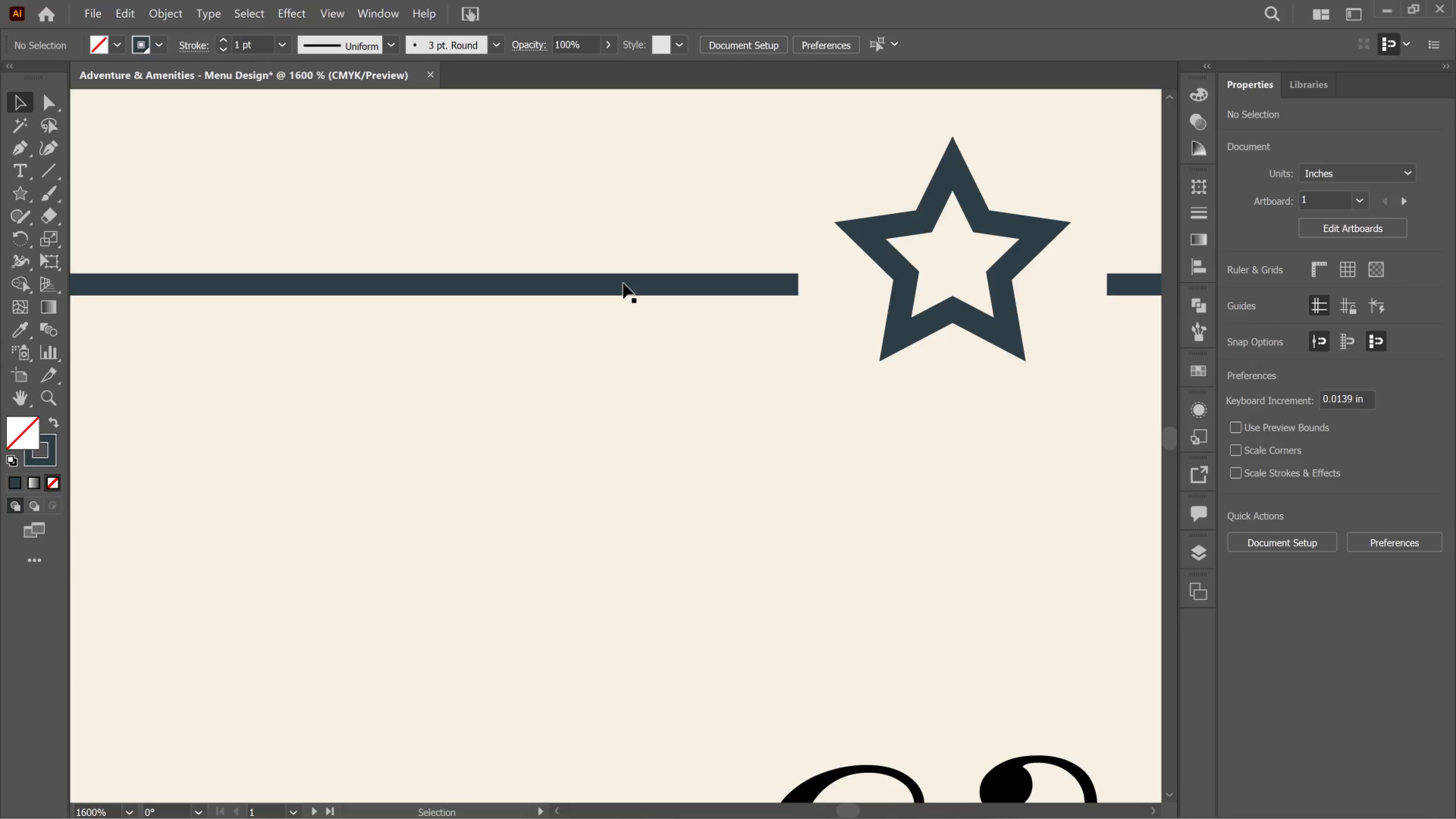 
left_click([623, 283])
 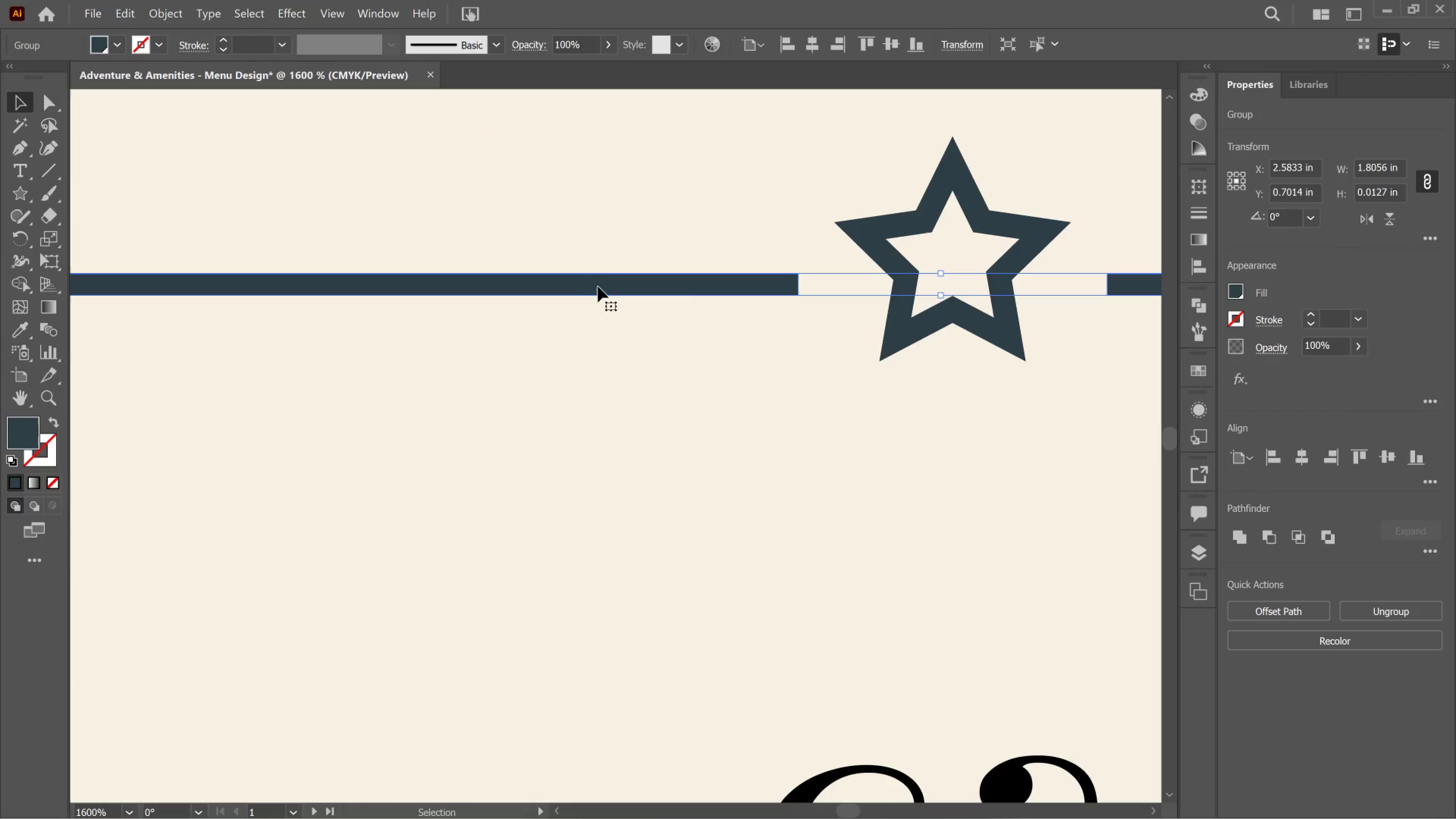 
hold_key(key=AltLeft, duration=0.52)
 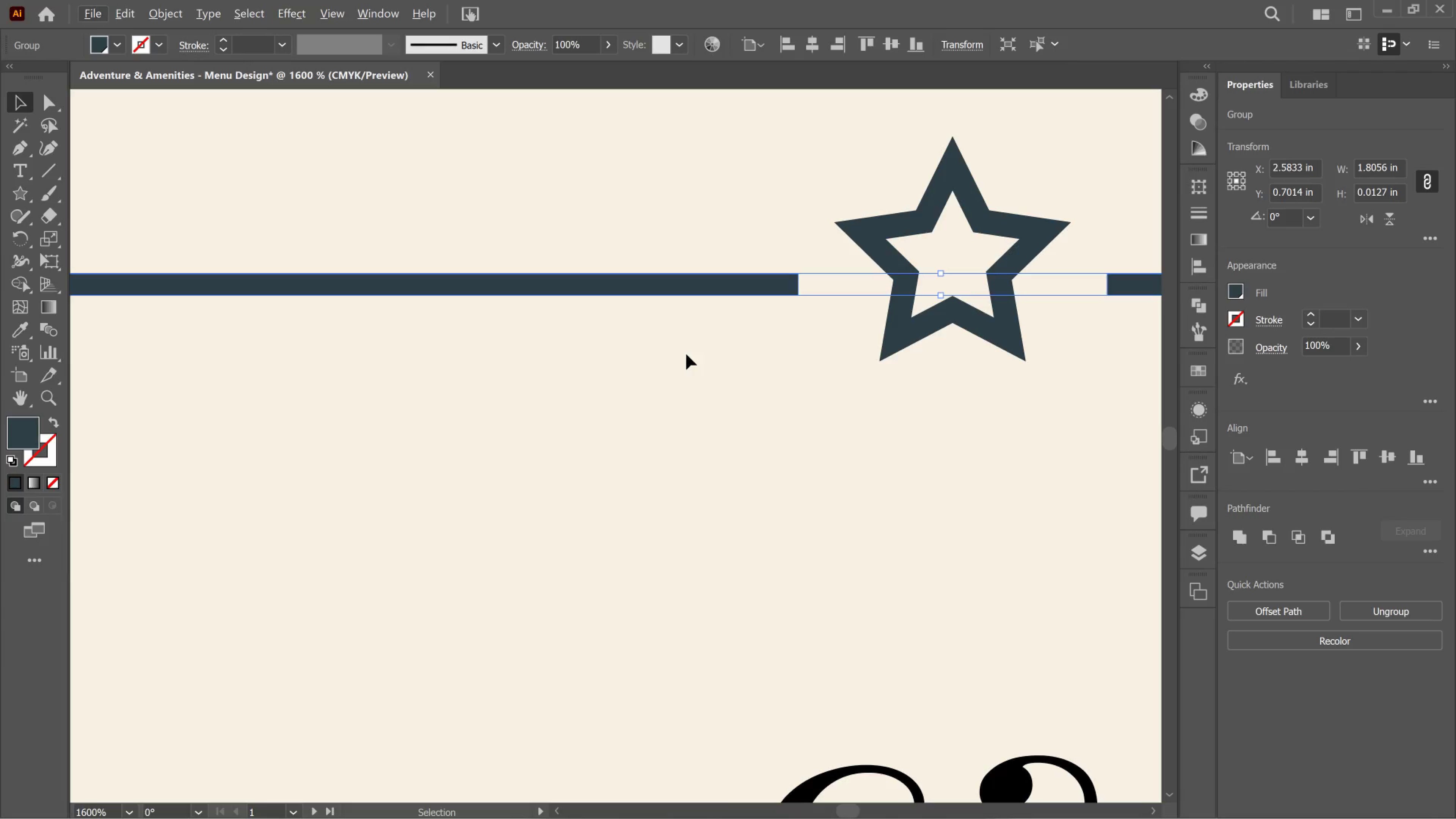 
wait(21.73)
 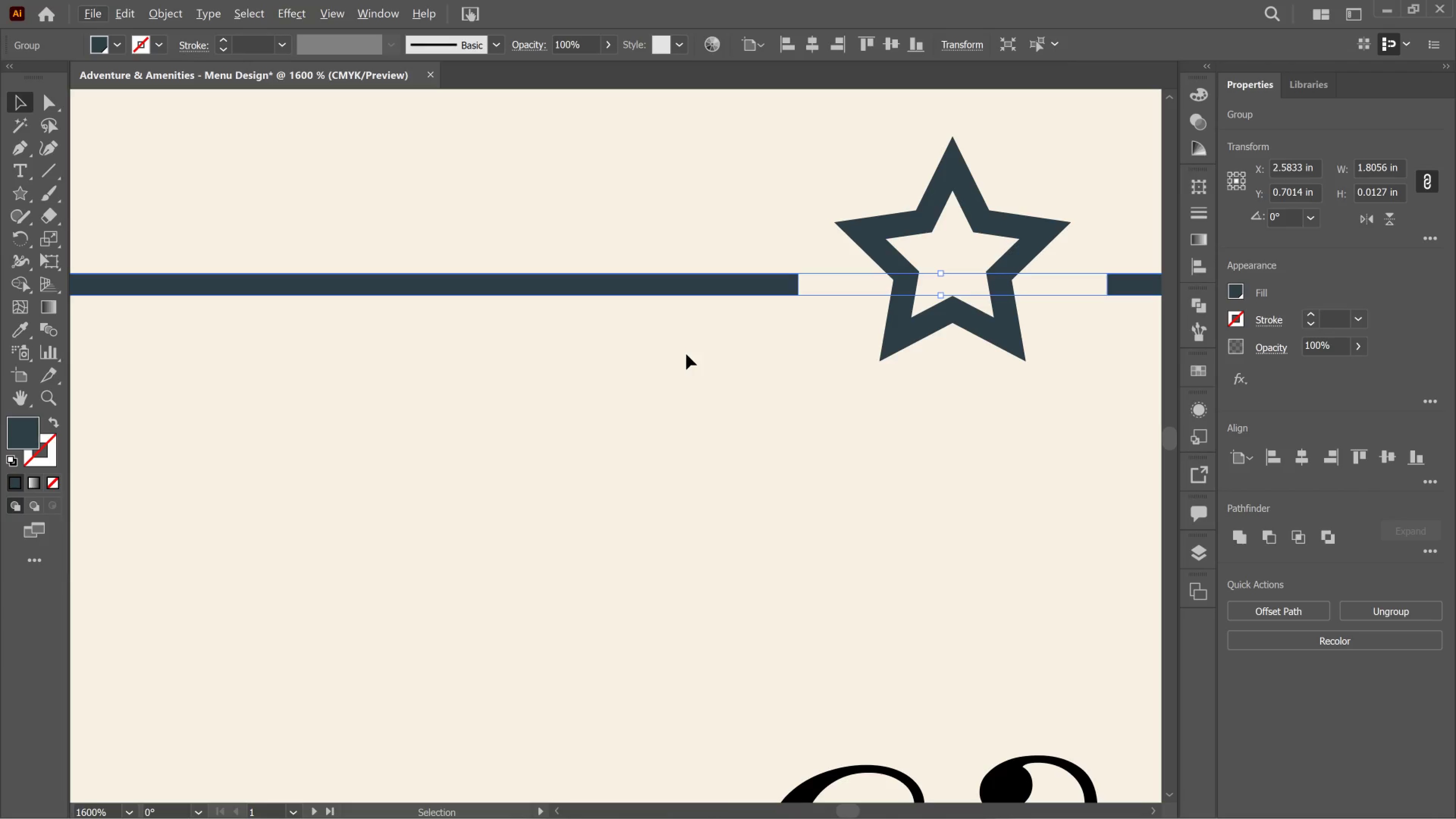 
hold_key(key=AltLeft, duration=0.66)
scroll: coordinate [761, 444], scroll_direction: down, amount: 5.0
 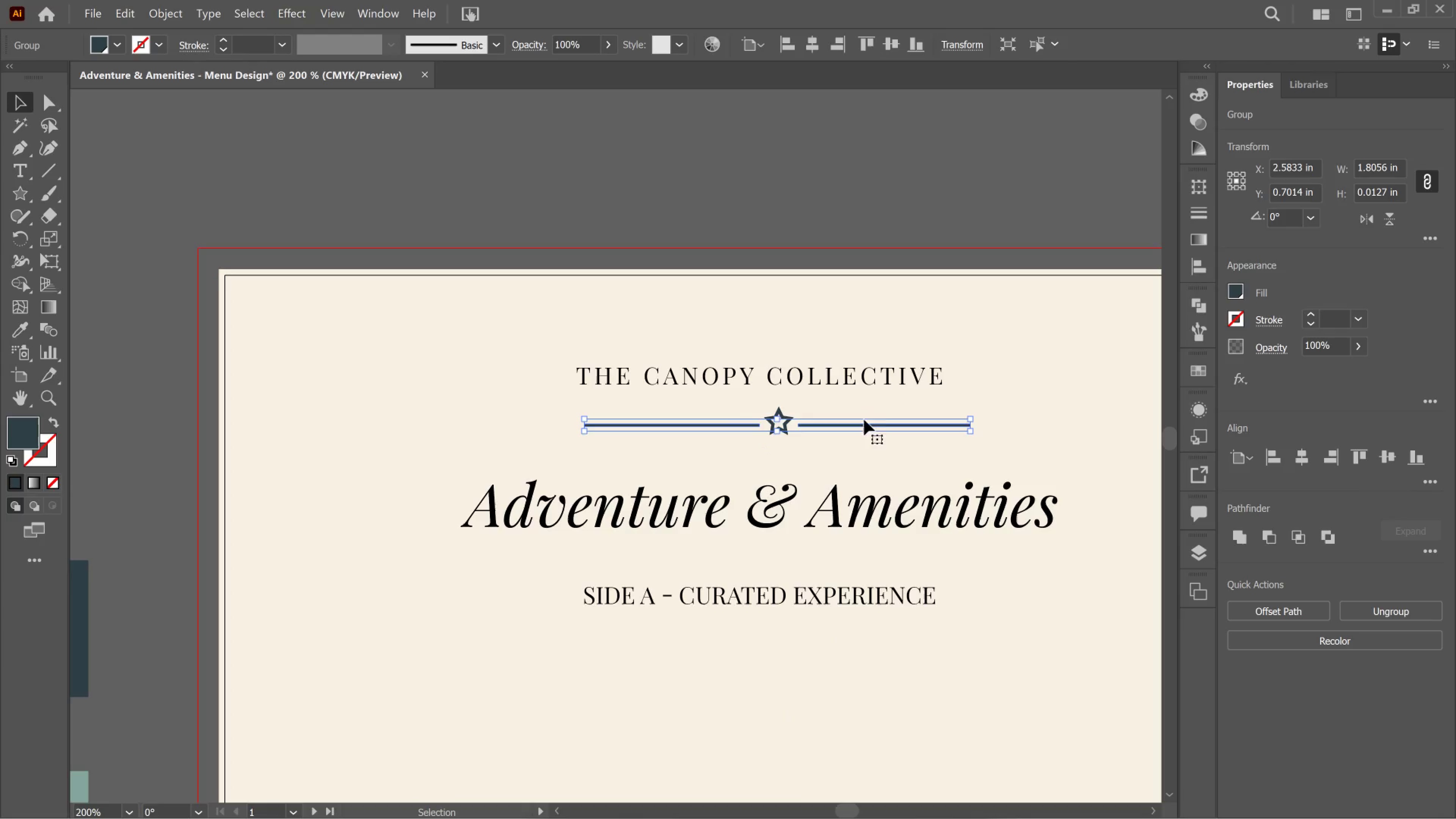 
hold_key(key=AltLeft, duration=0.34)
scroll: coordinate [882, 419], scroll_direction: up, amount: 1.0
 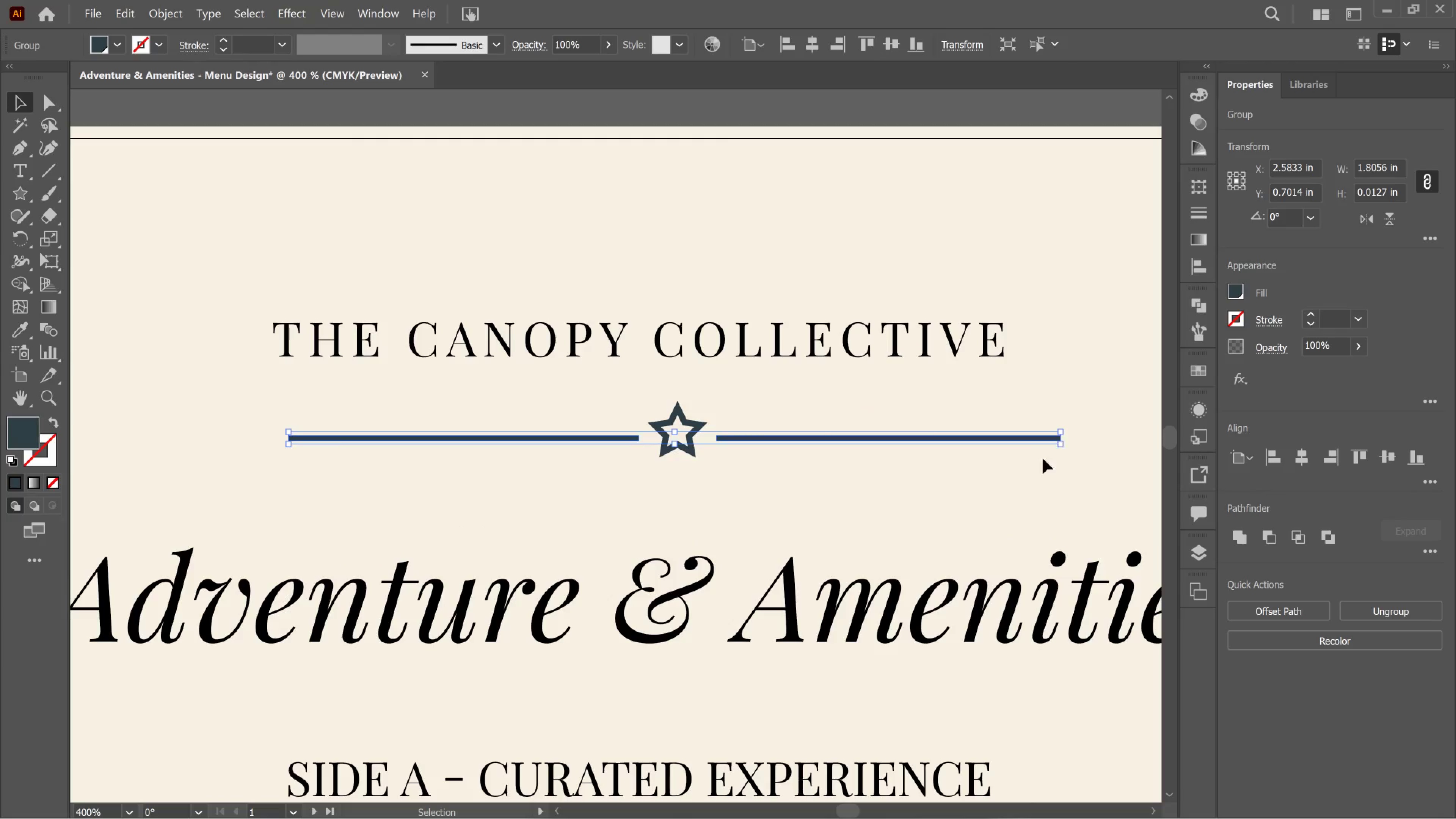 
left_click_drag(start_coordinate=[800, 467], to_coordinate=[623, 424])
 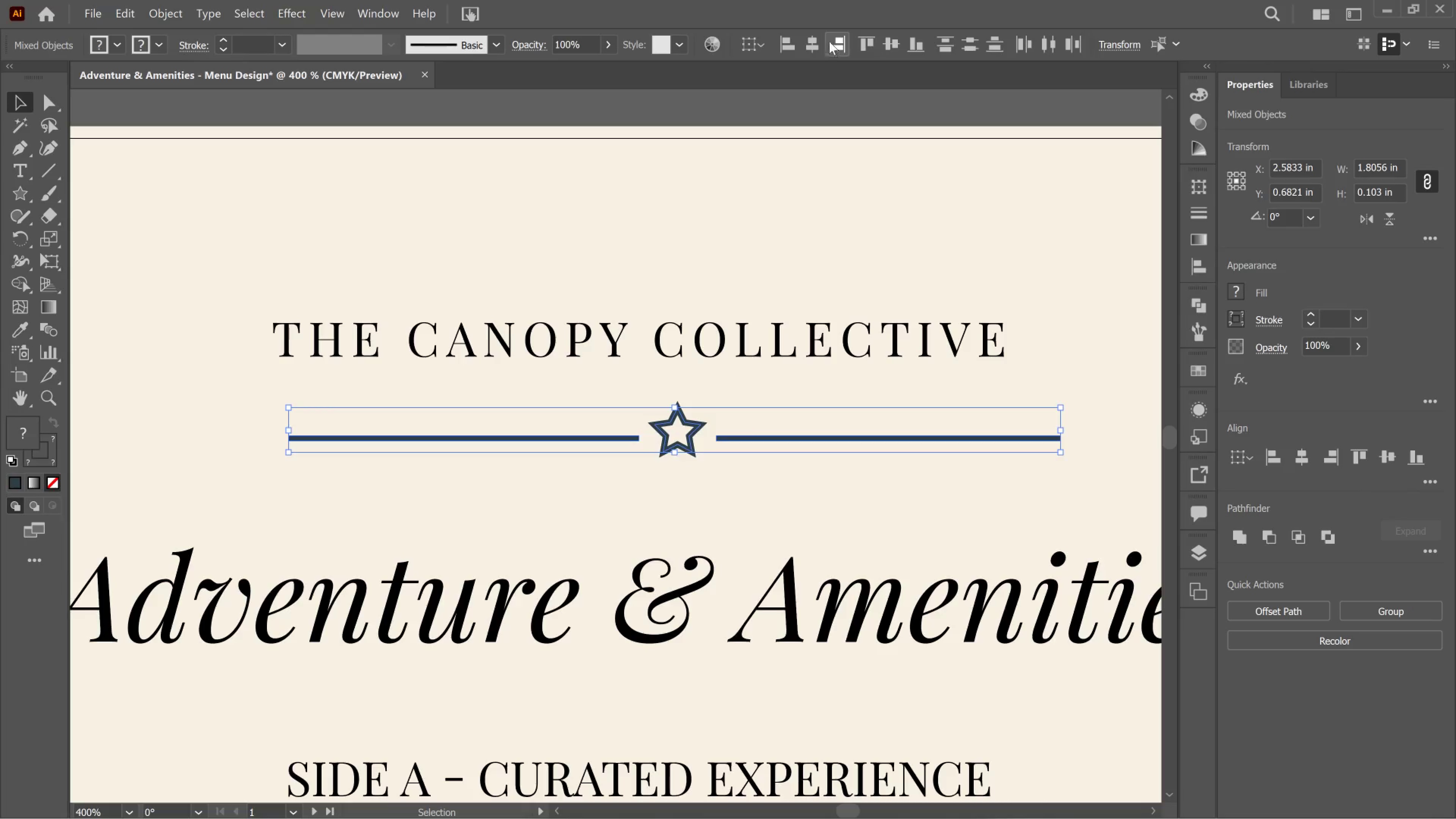 
left_click([819, 32])
 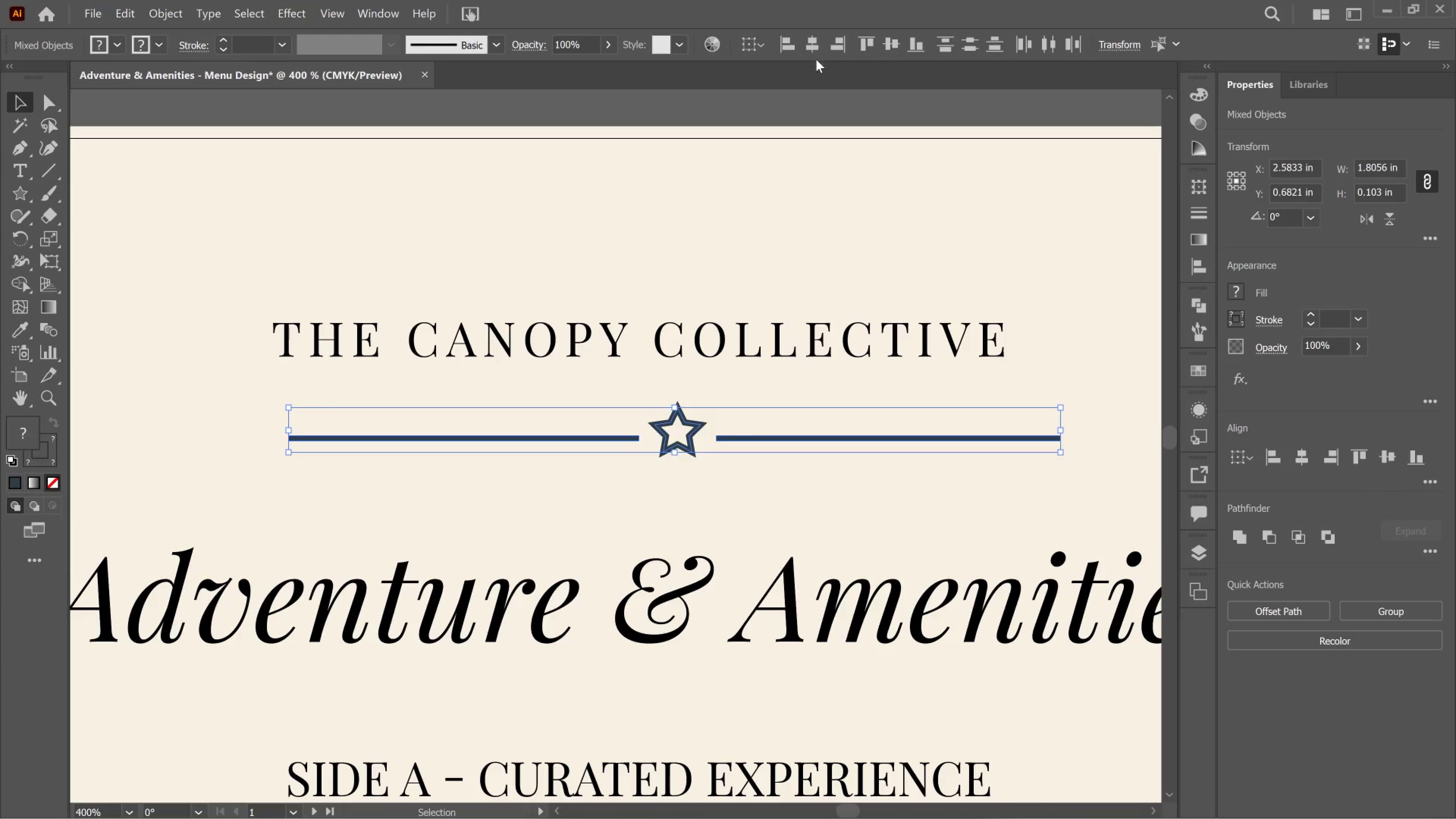 
left_click([816, 59])
 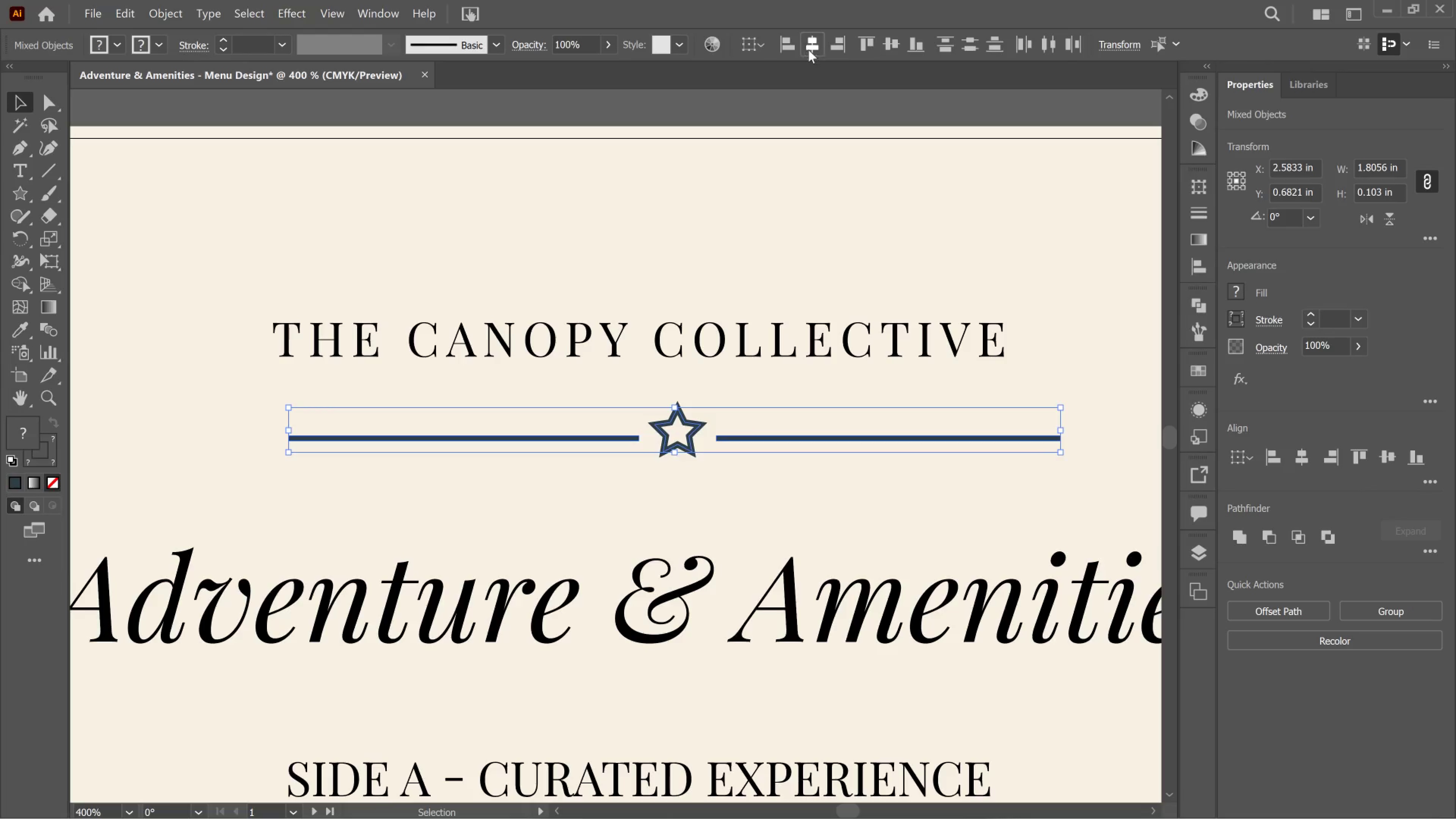 
left_click_drag(start_coordinate=[805, 46], to_coordinate=[808, 50])
 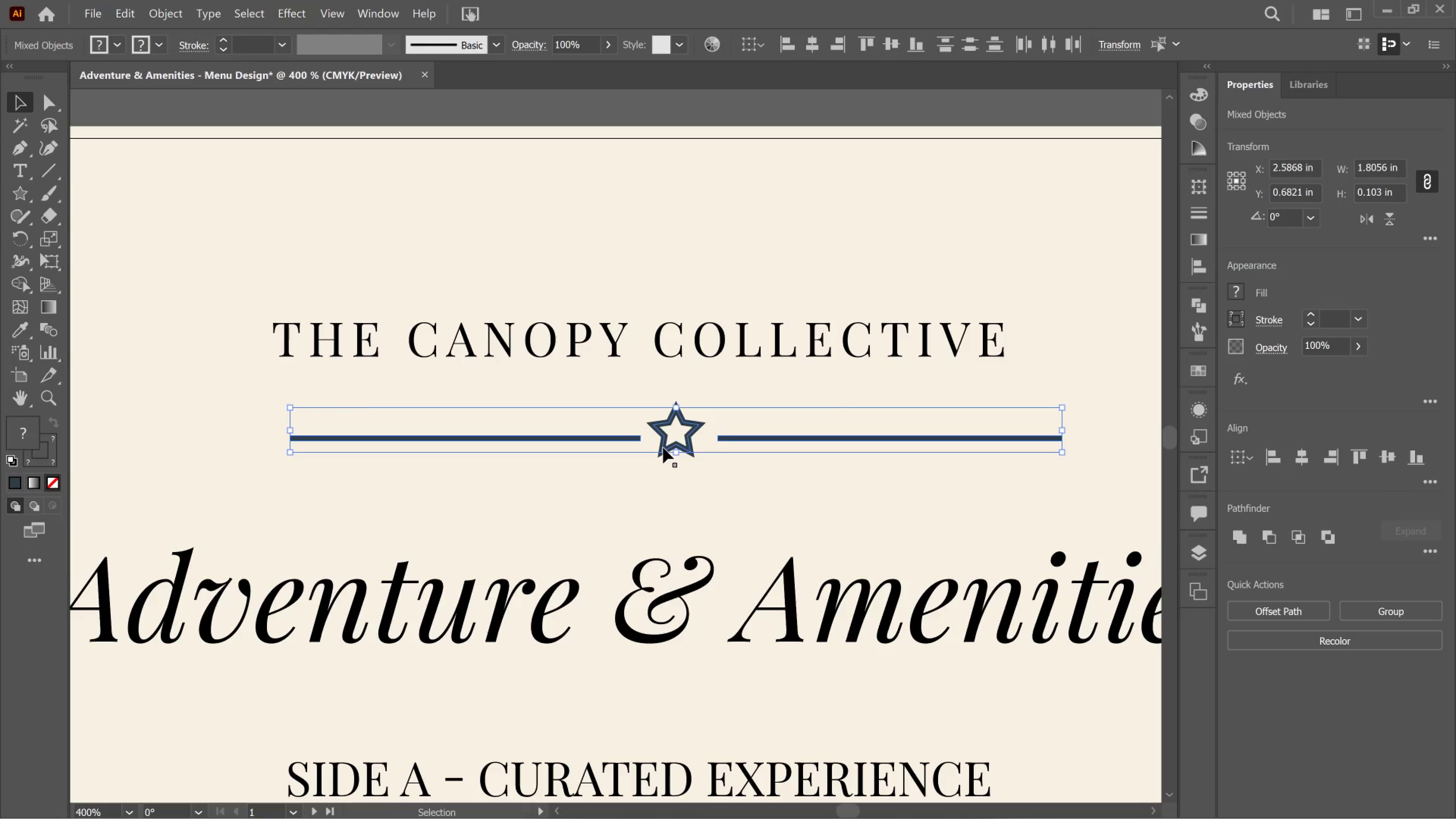 
left_click_drag(start_coordinate=[673, 453], to_coordinate=[678, 445])
 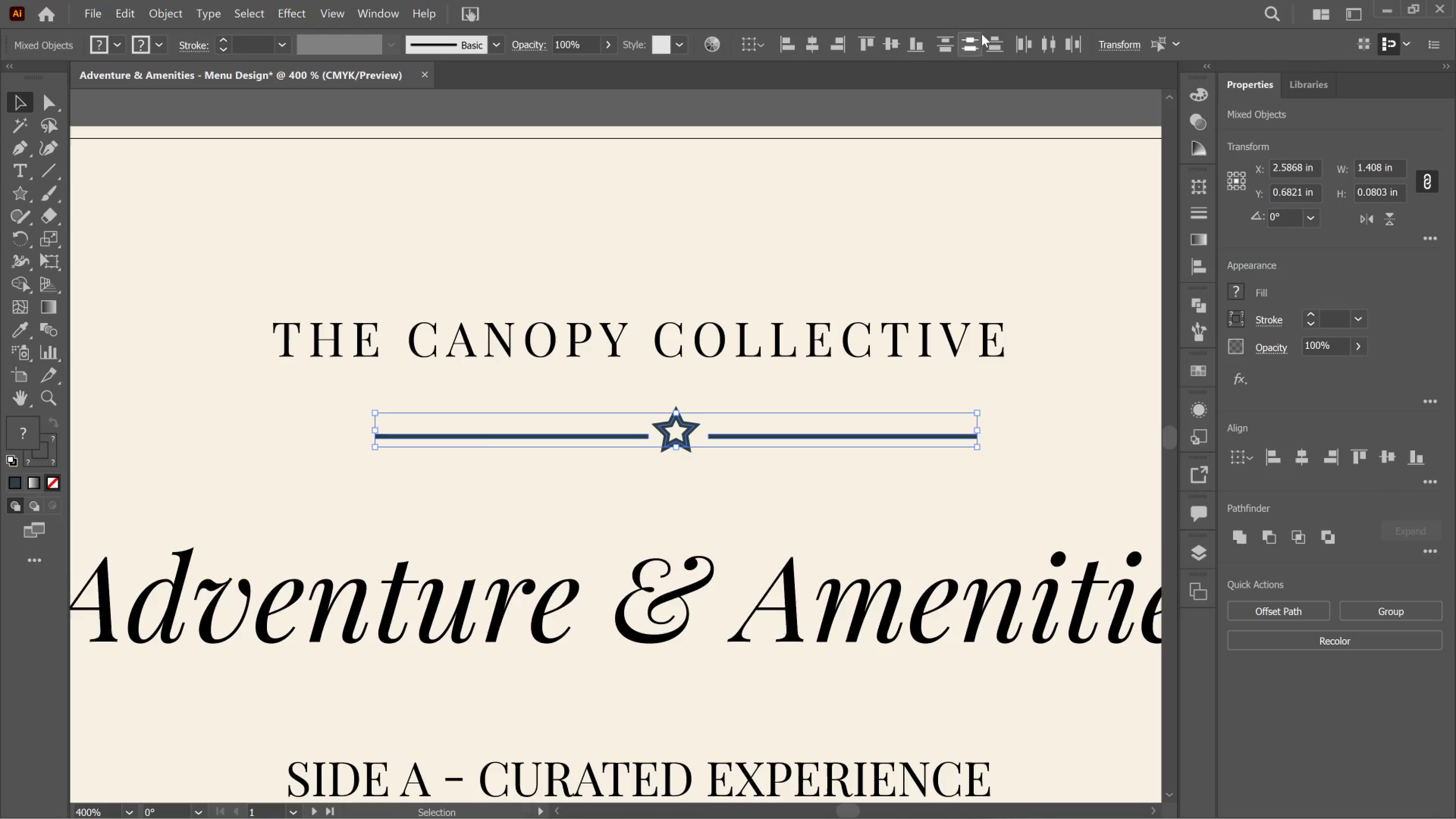 
hold_key(key=AltLeft, duration=5.25)
 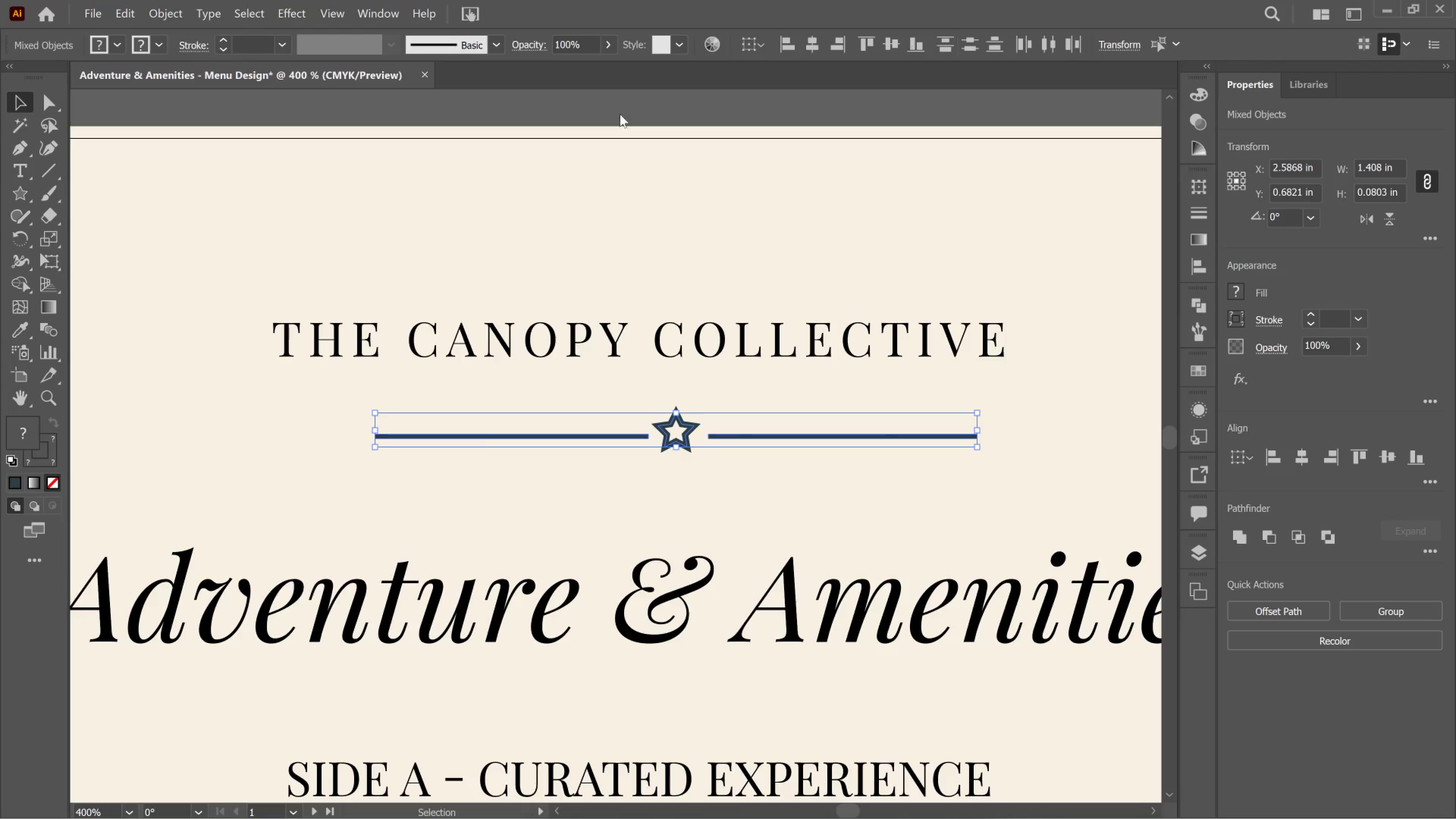 
hold_key(key=ShiftLeft, duration=4.41)
 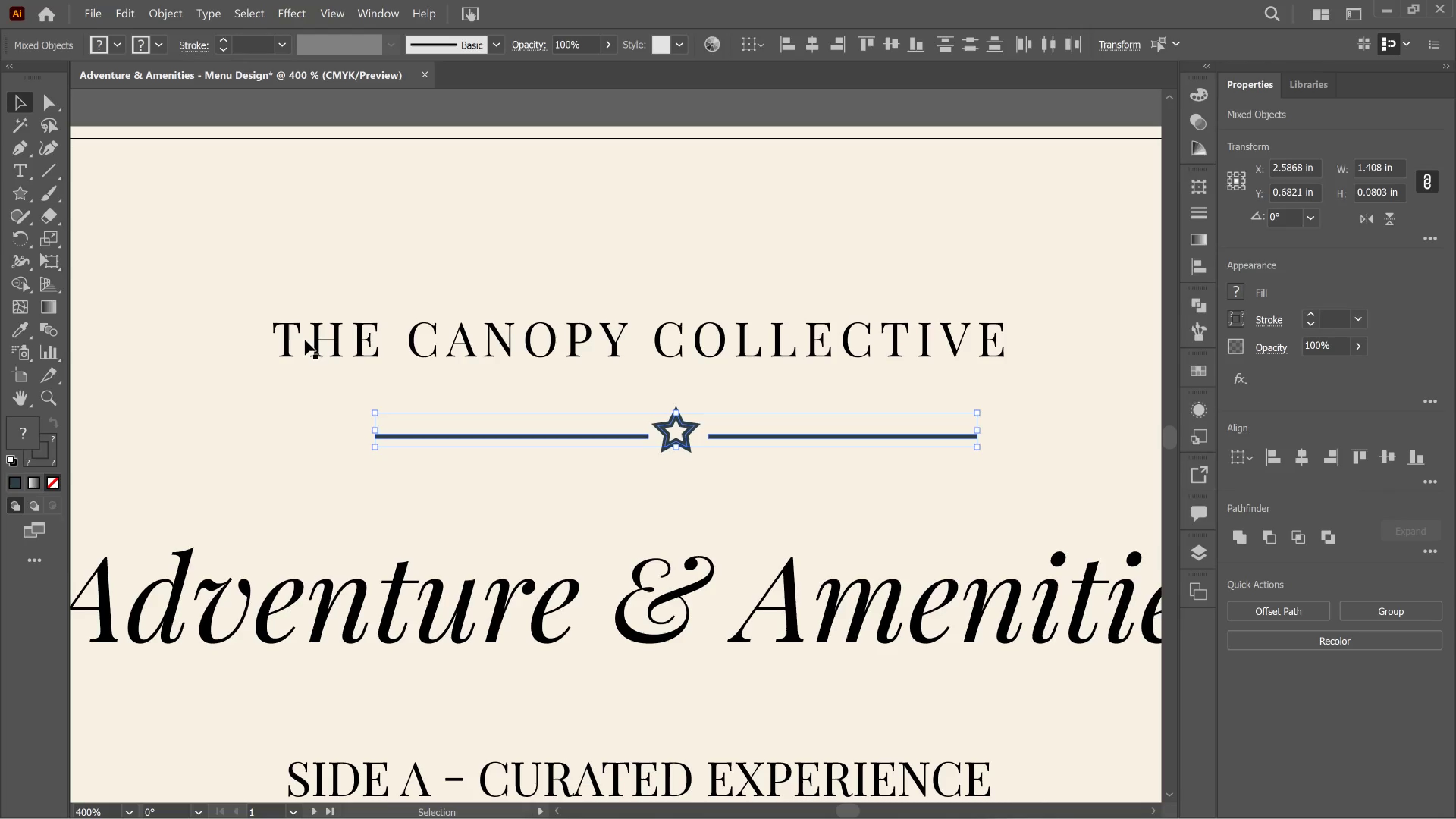 
left_click([312, 340])
 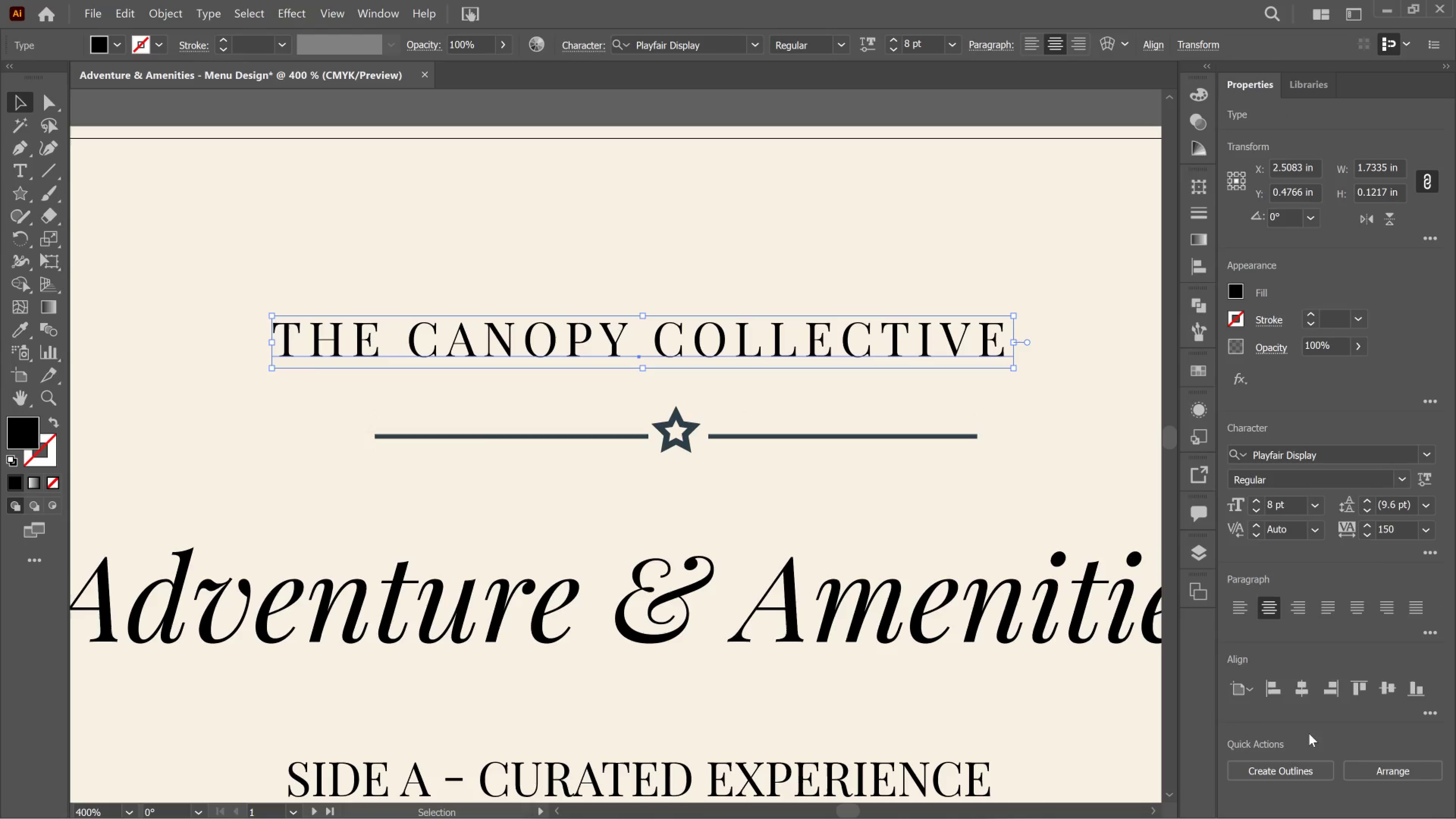 
left_click_drag(start_coordinate=[1313, 693], to_coordinate=[1311, 693])
 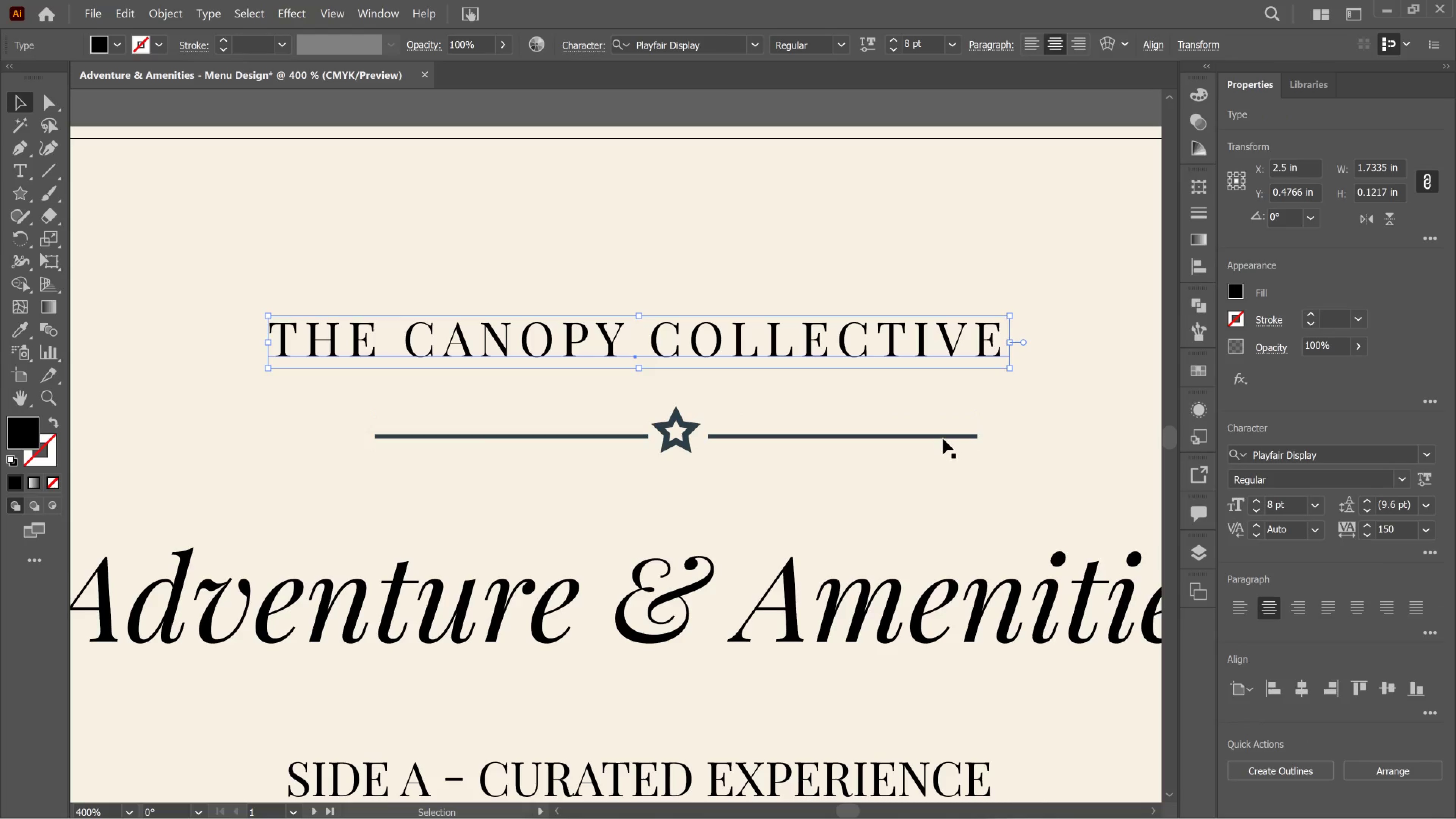 
left_click([943, 439])
 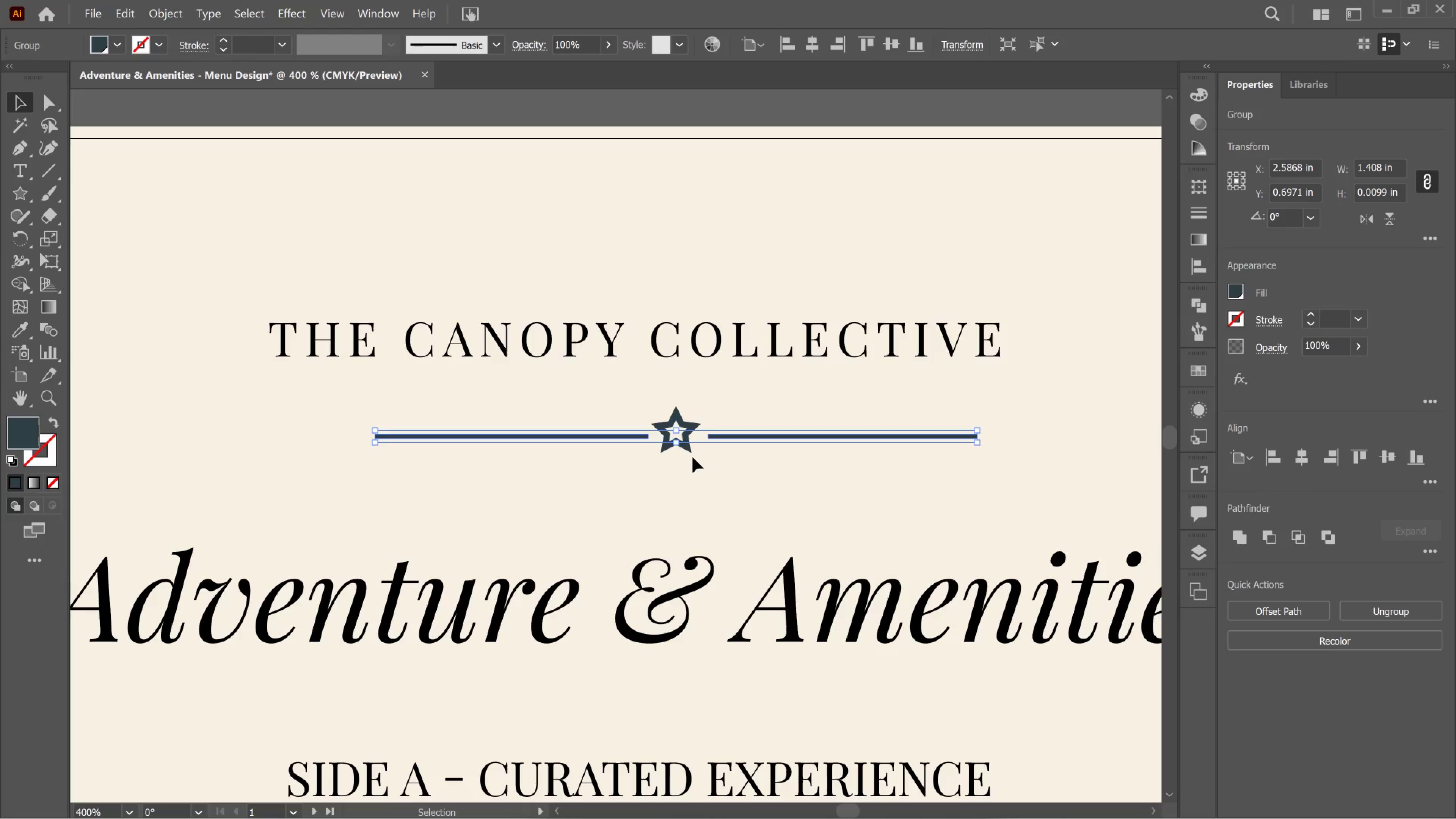 
left_click_drag(start_coordinate=[693, 457], to_coordinate=[659, 414])
 